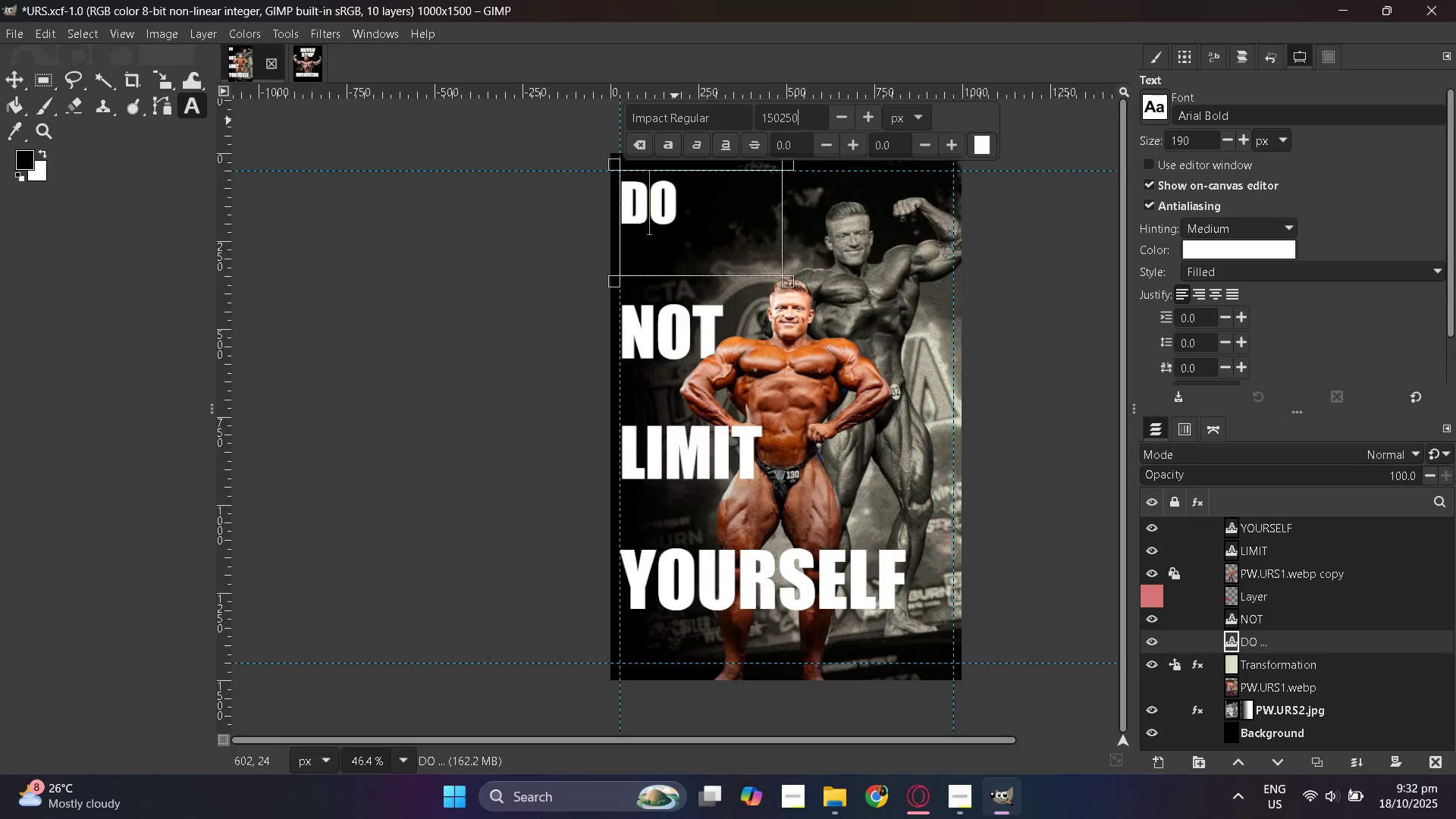 
key(NumpadEnter)
 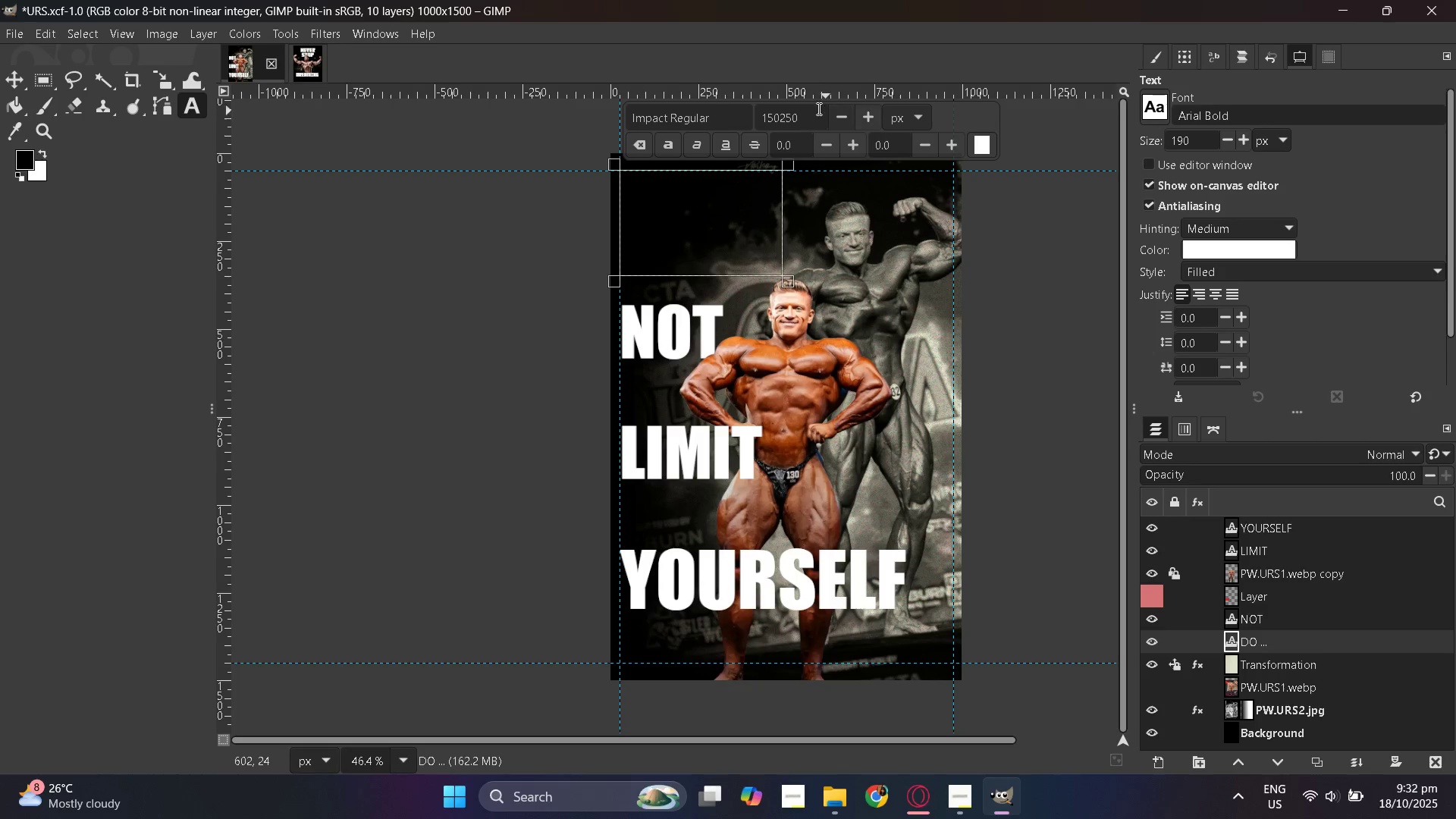 
double_click([808, 107])
 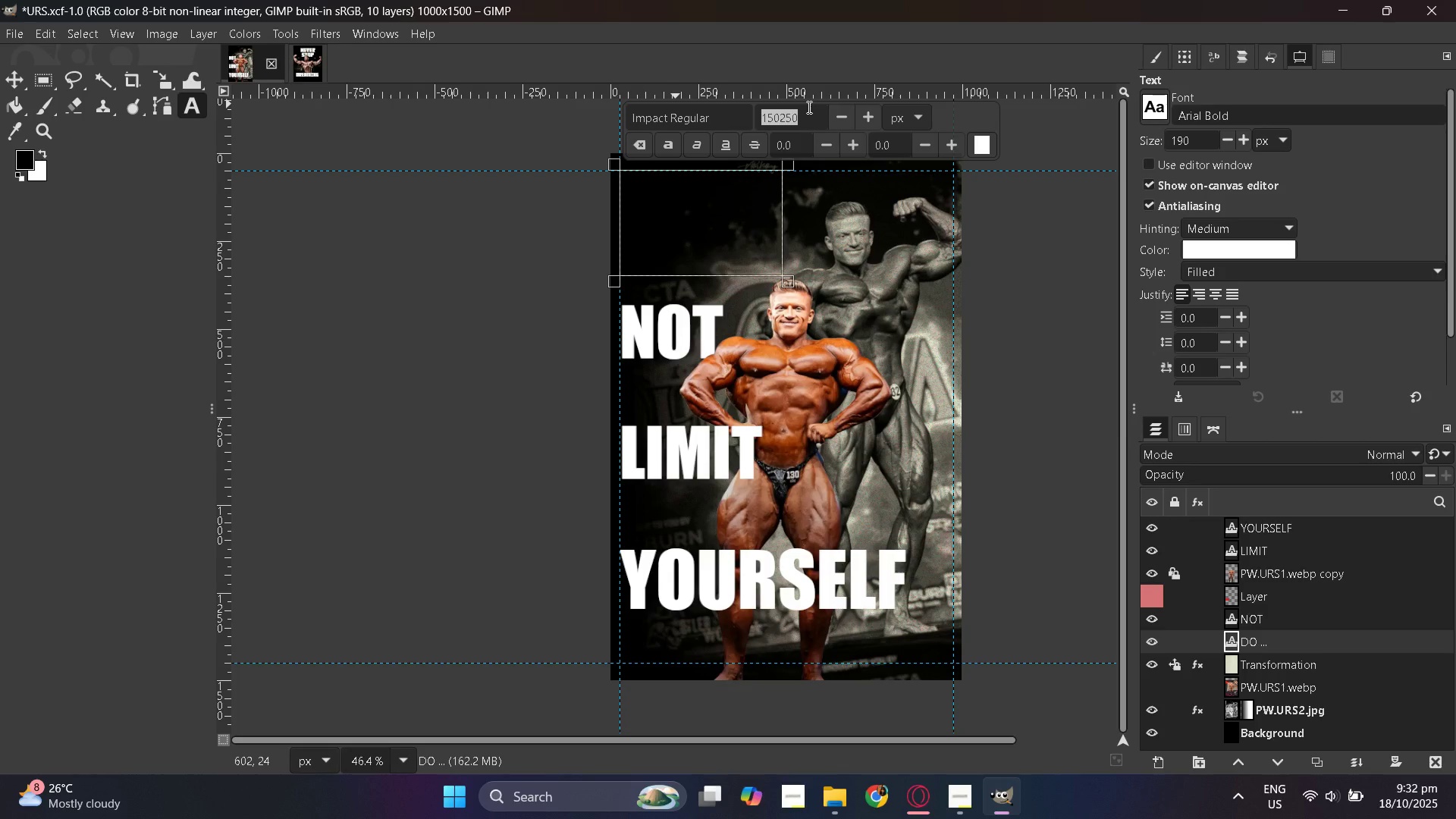 
key(Numpad2)
 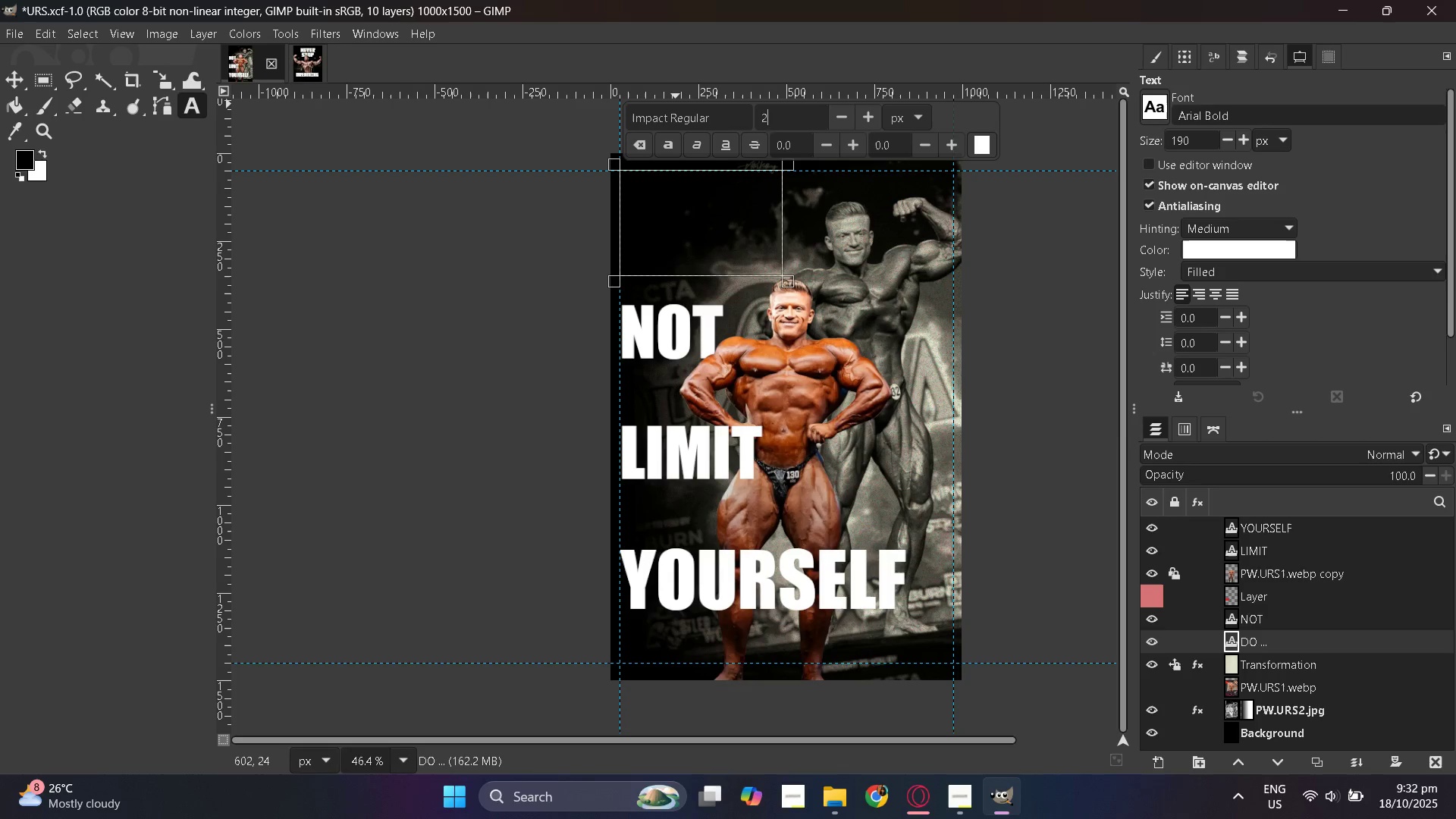 
key(Numpad5)
 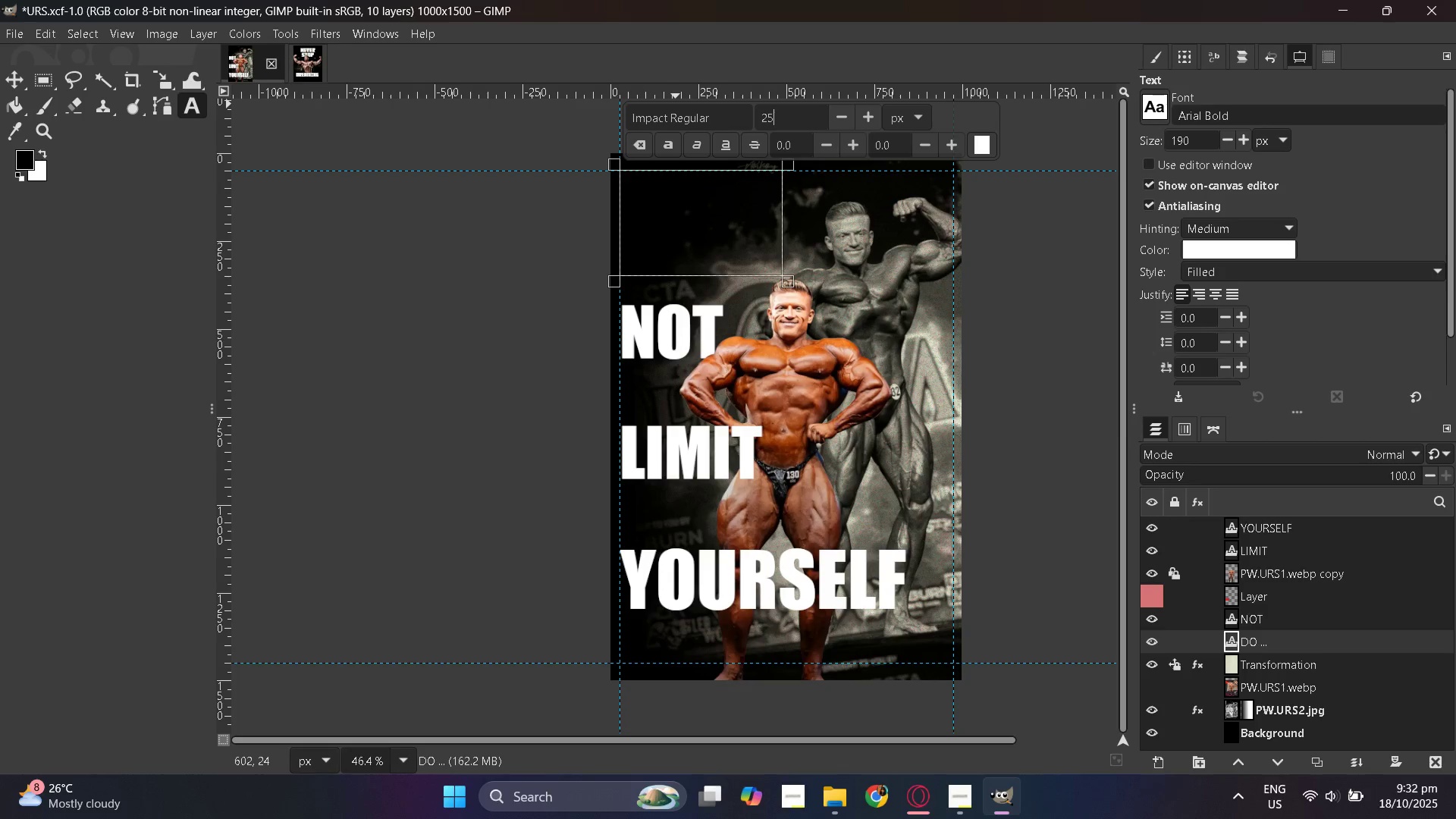 
key(NumpadEnter)
 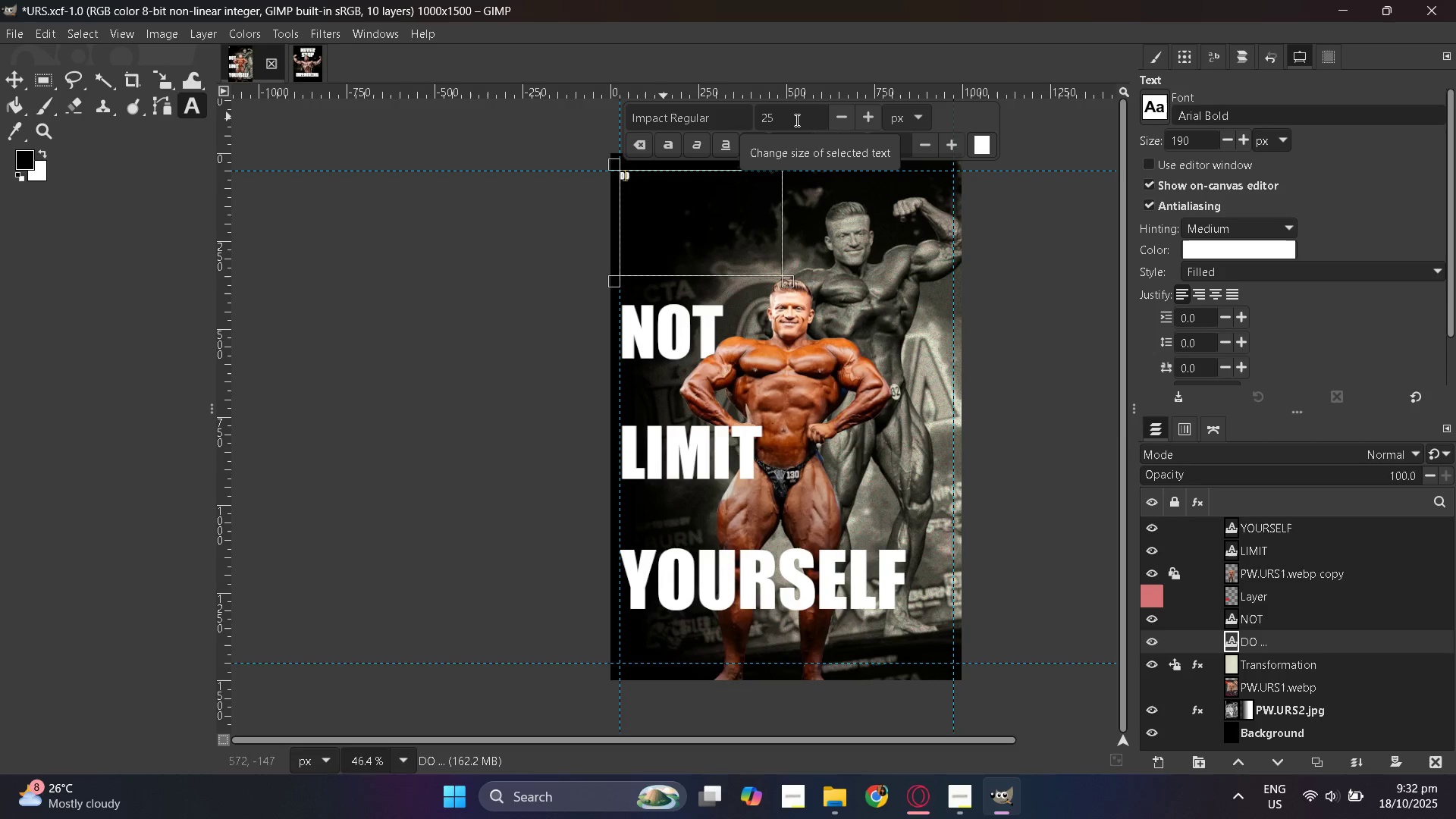 
key(Numpad0)
 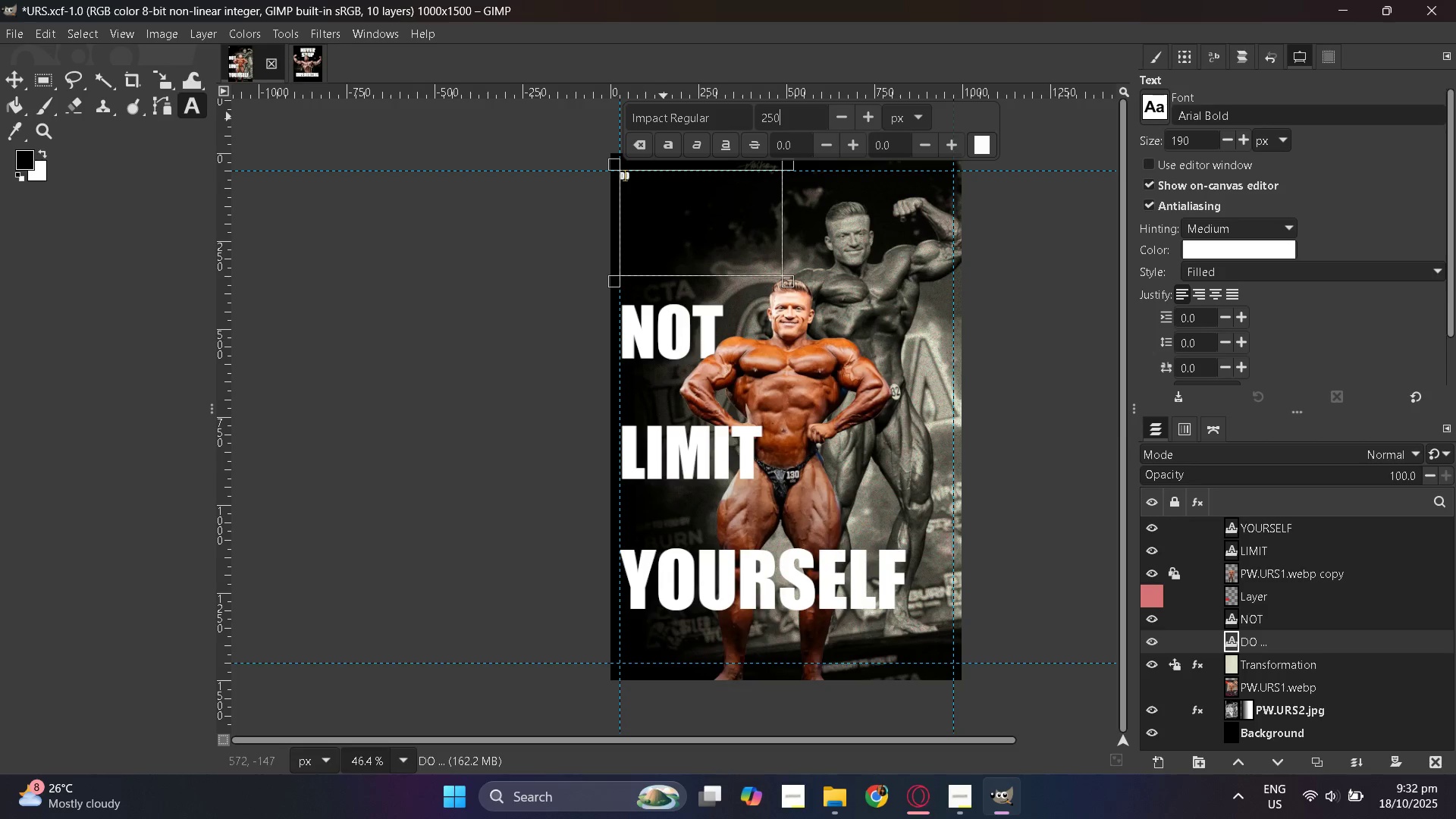 
key(NumpadEnter)
 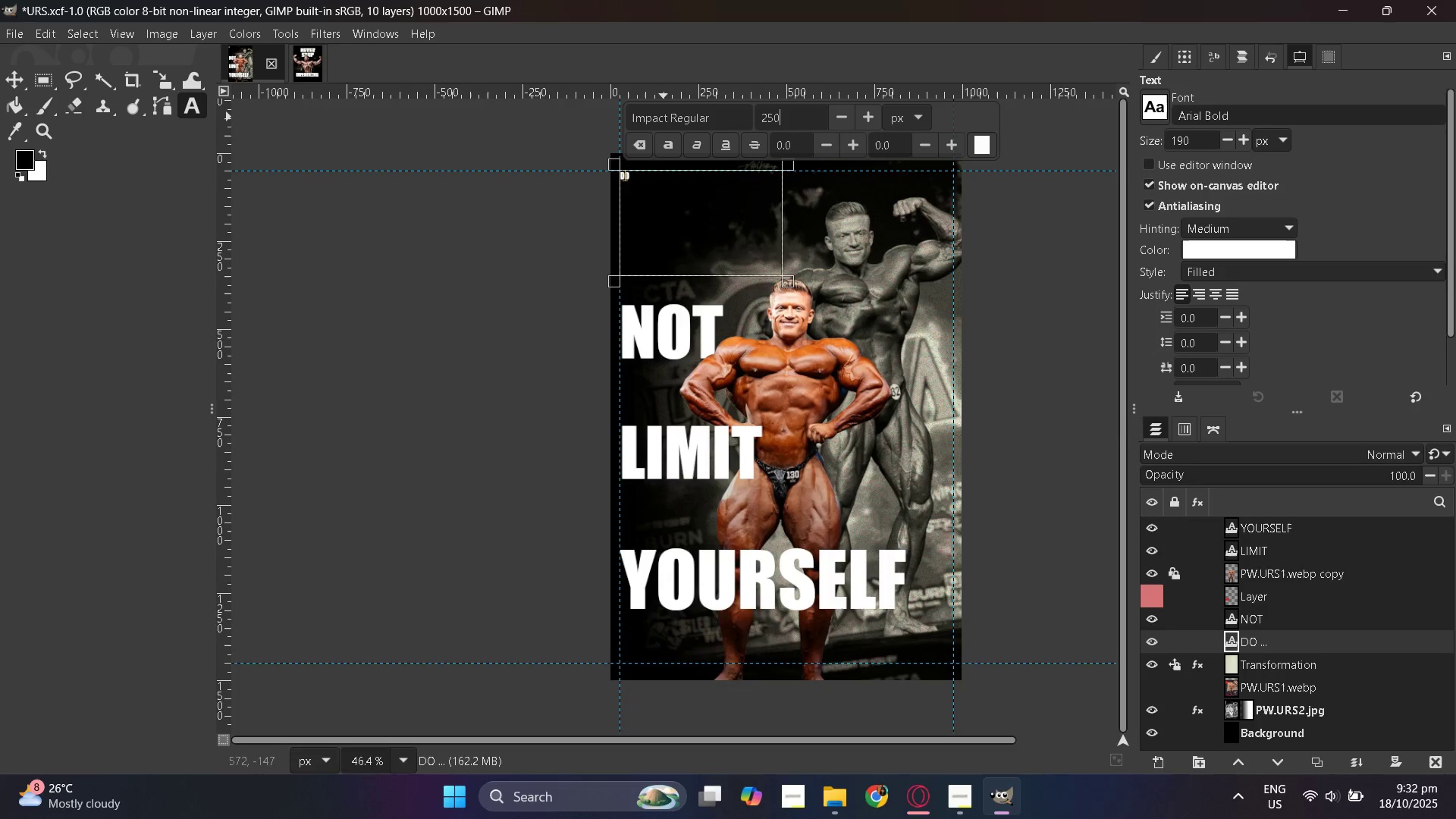 
key(NumpadEnter)
 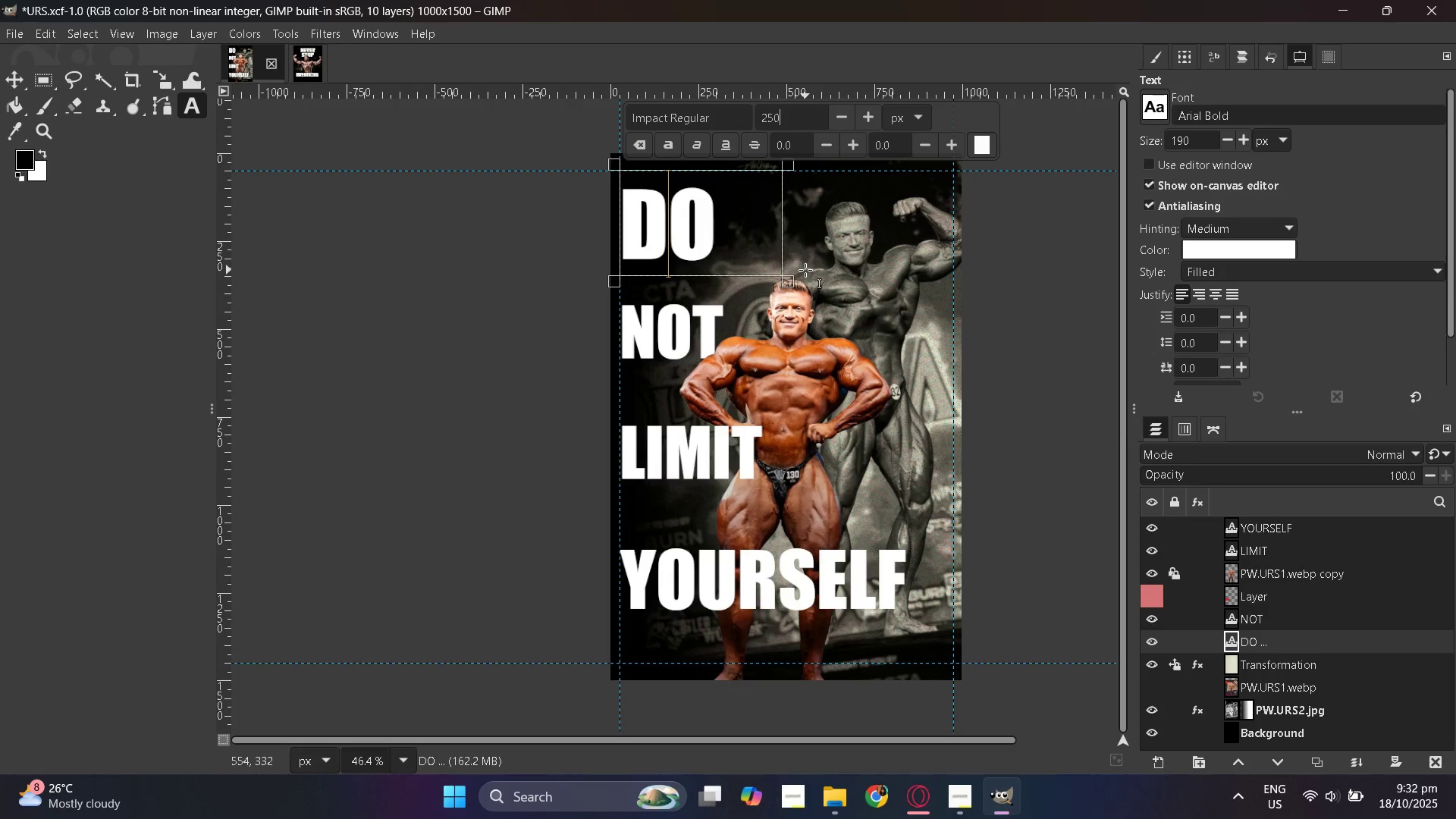 
hold_key(key=ControlLeft, duration=0.49)
scroll: coordinate [694, 339], scroll_direction: up, amount: 5.0
 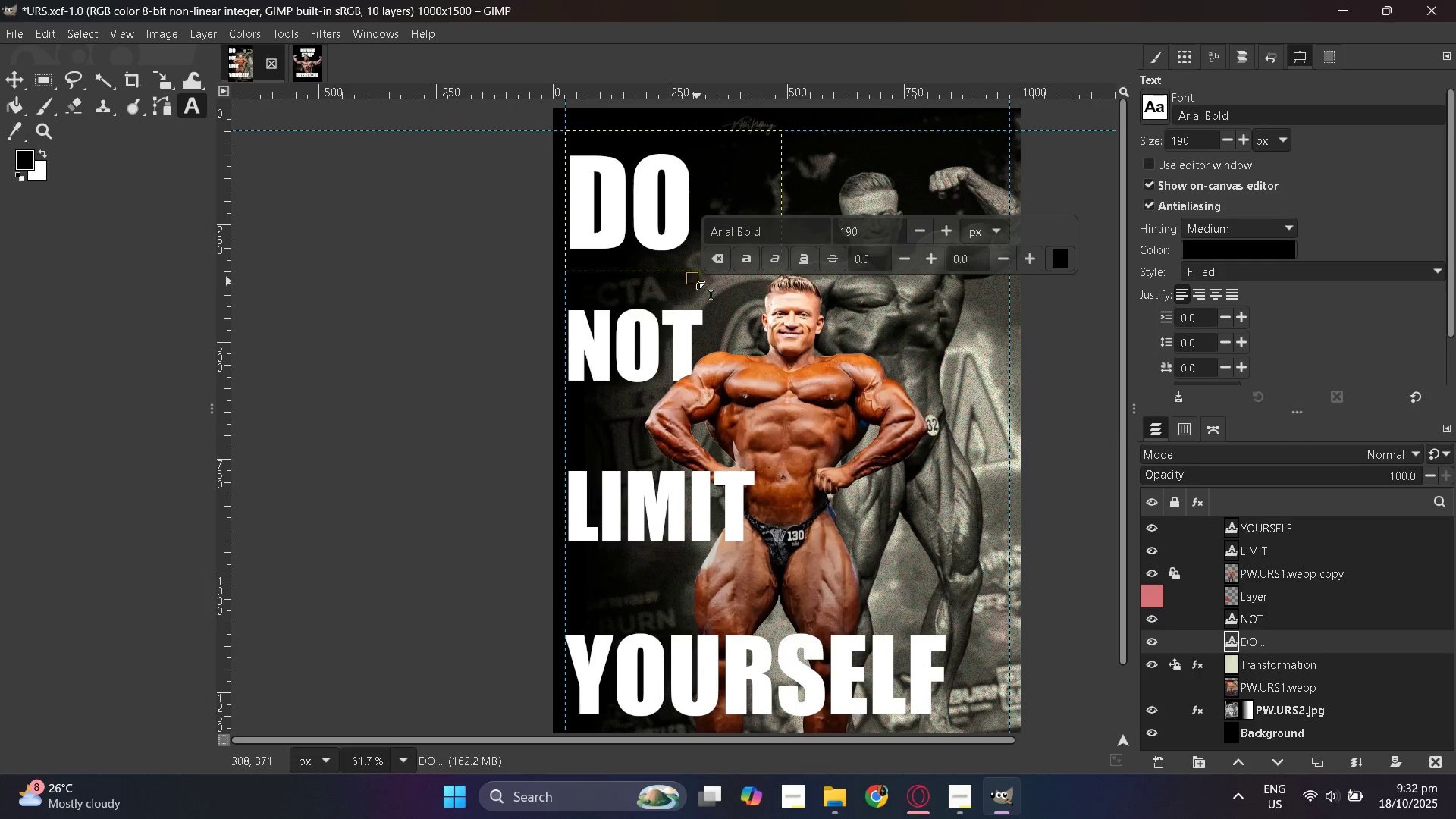 
left_click([645, 275])
 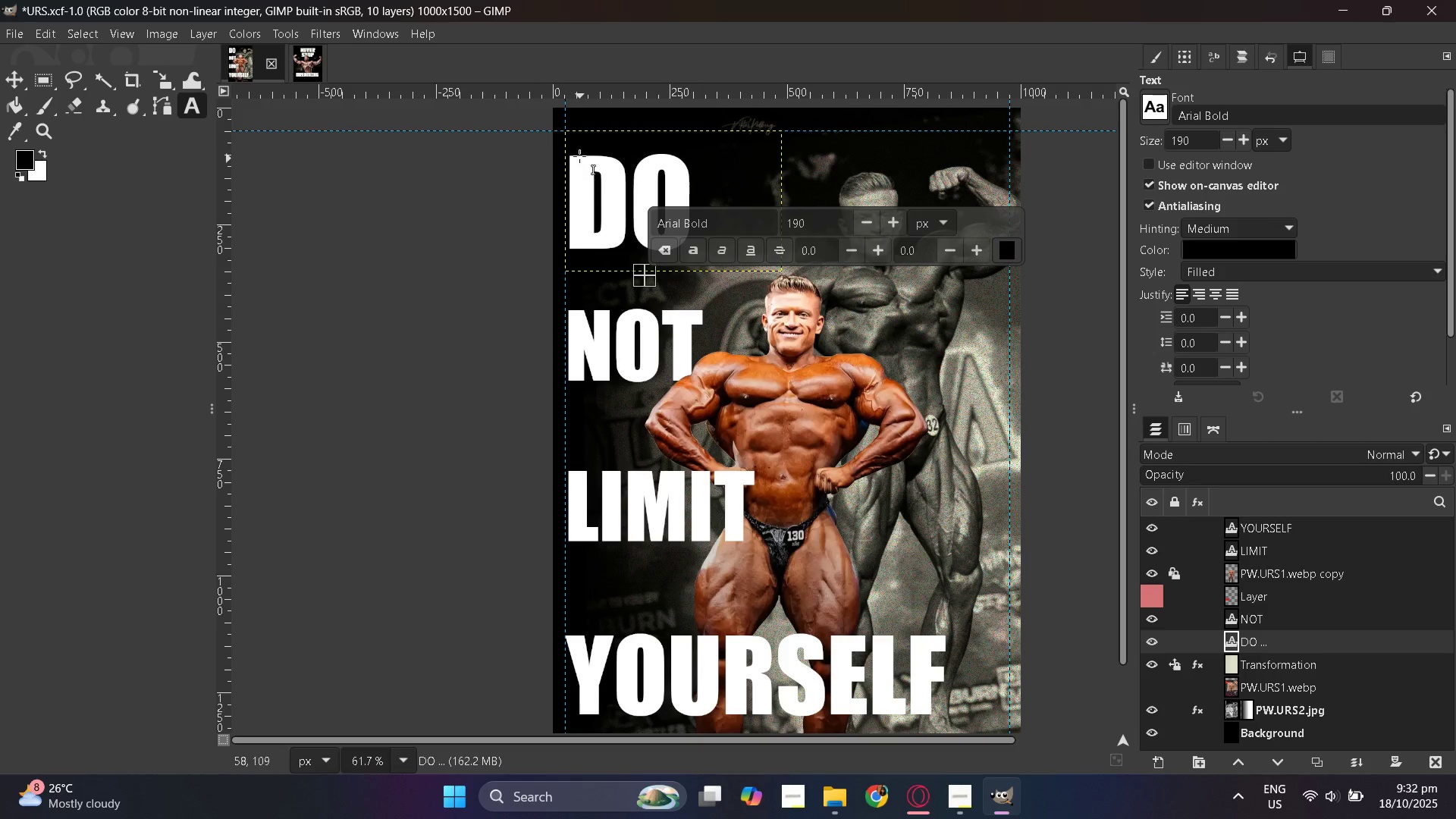 
left_click([579, 154])
 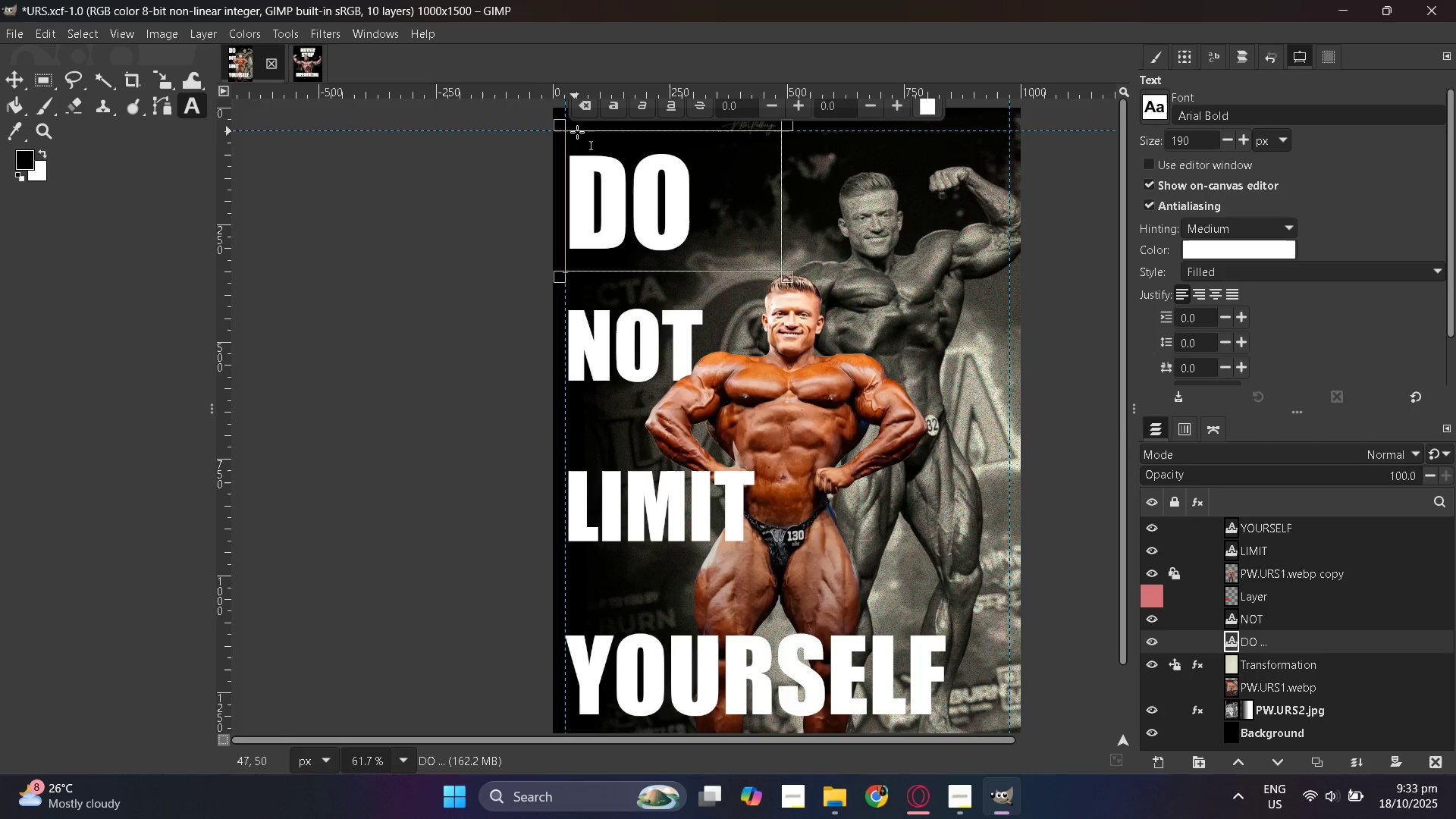 
left_click([581, 132])
 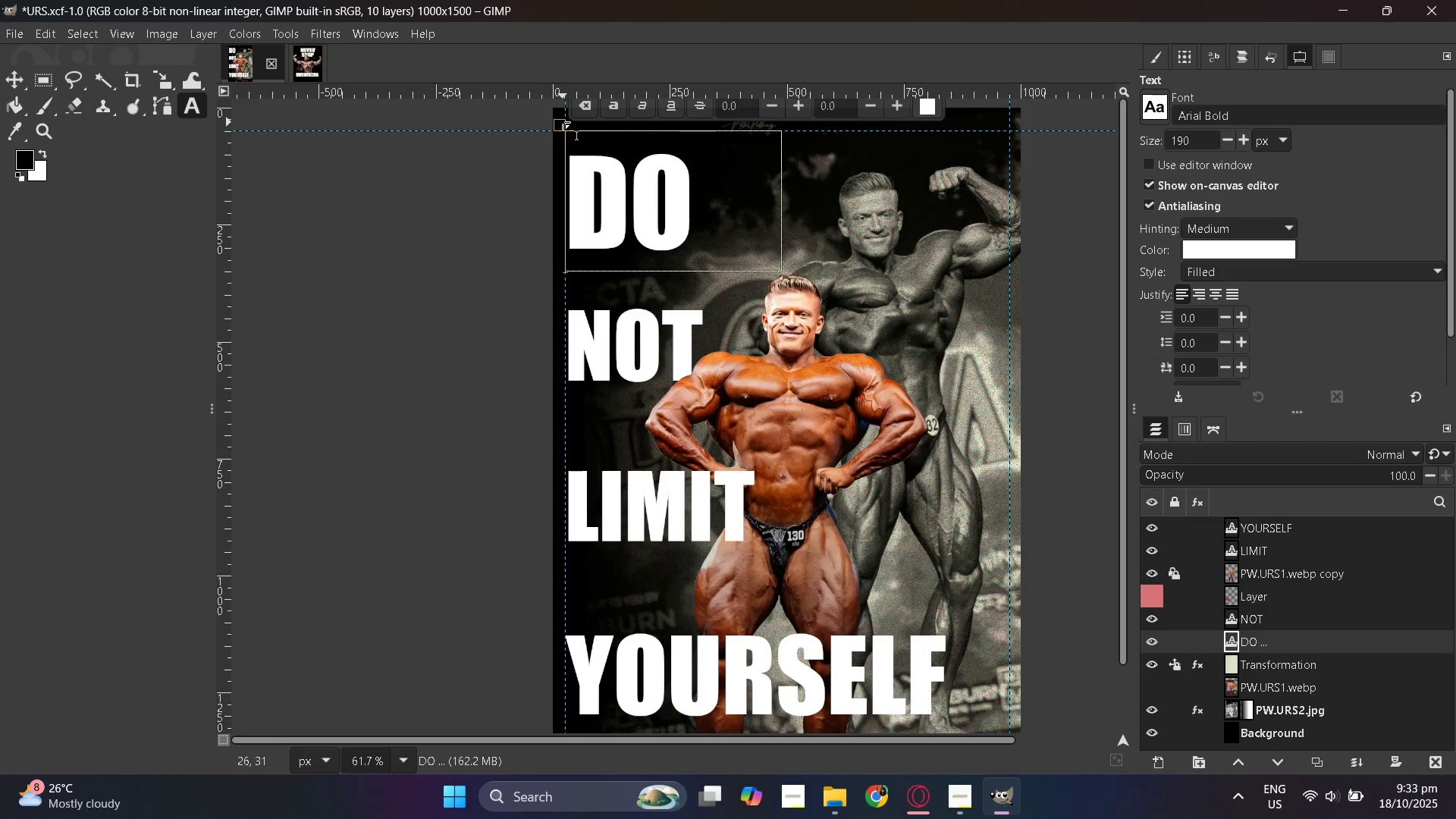 
left_click([563, 122])
 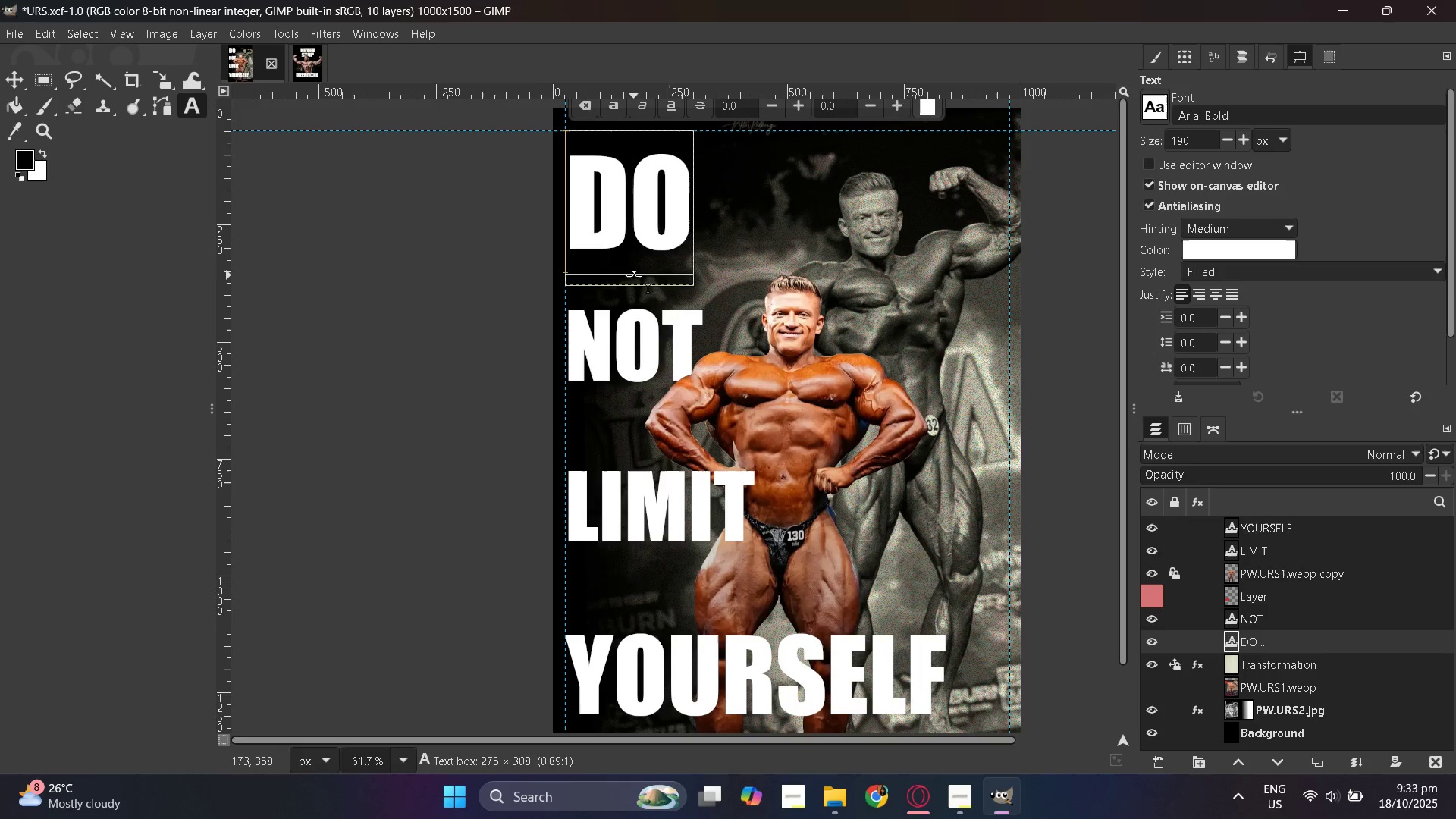 
wait(5.01)
 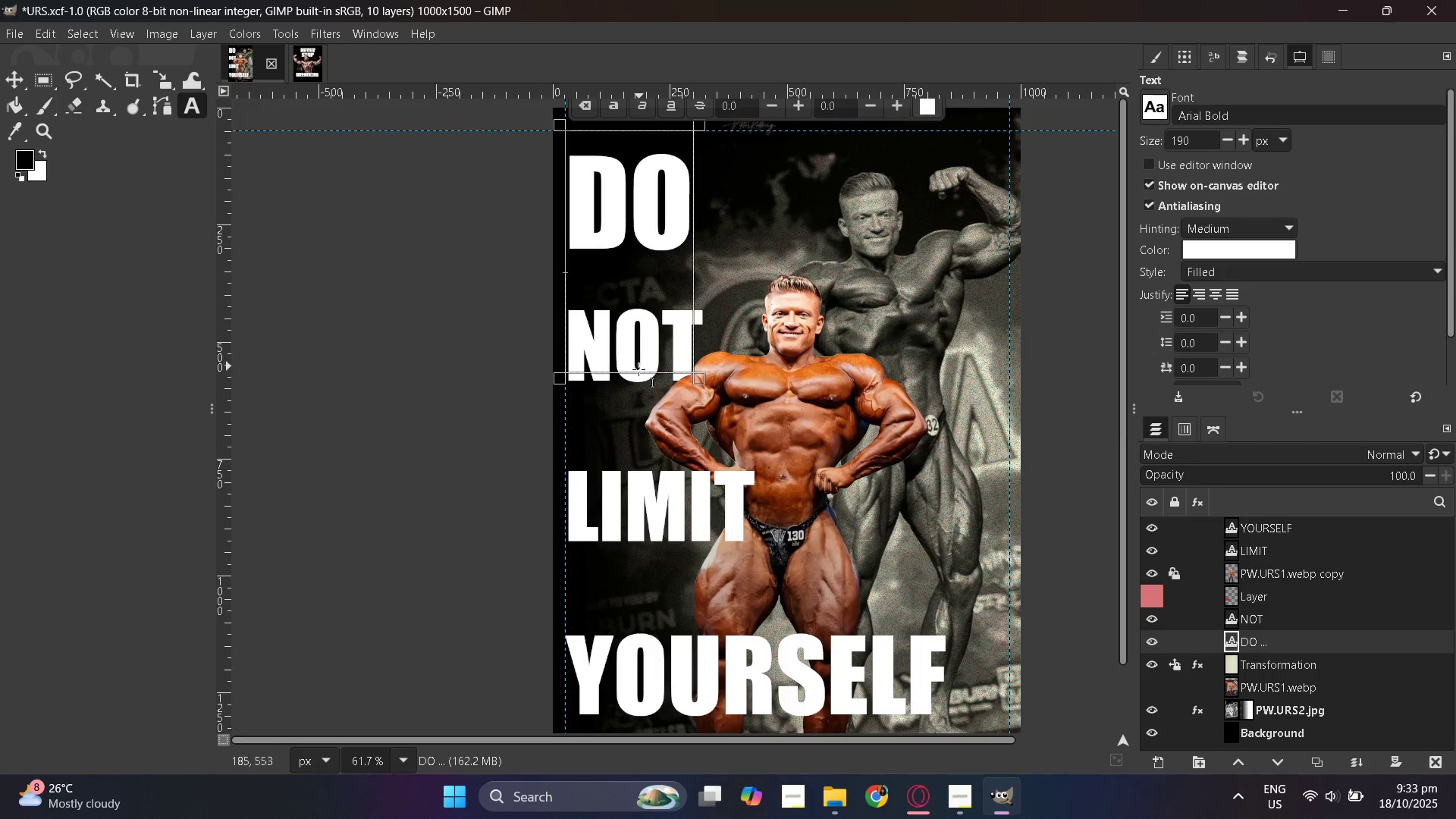 
left_click([643, 327])
 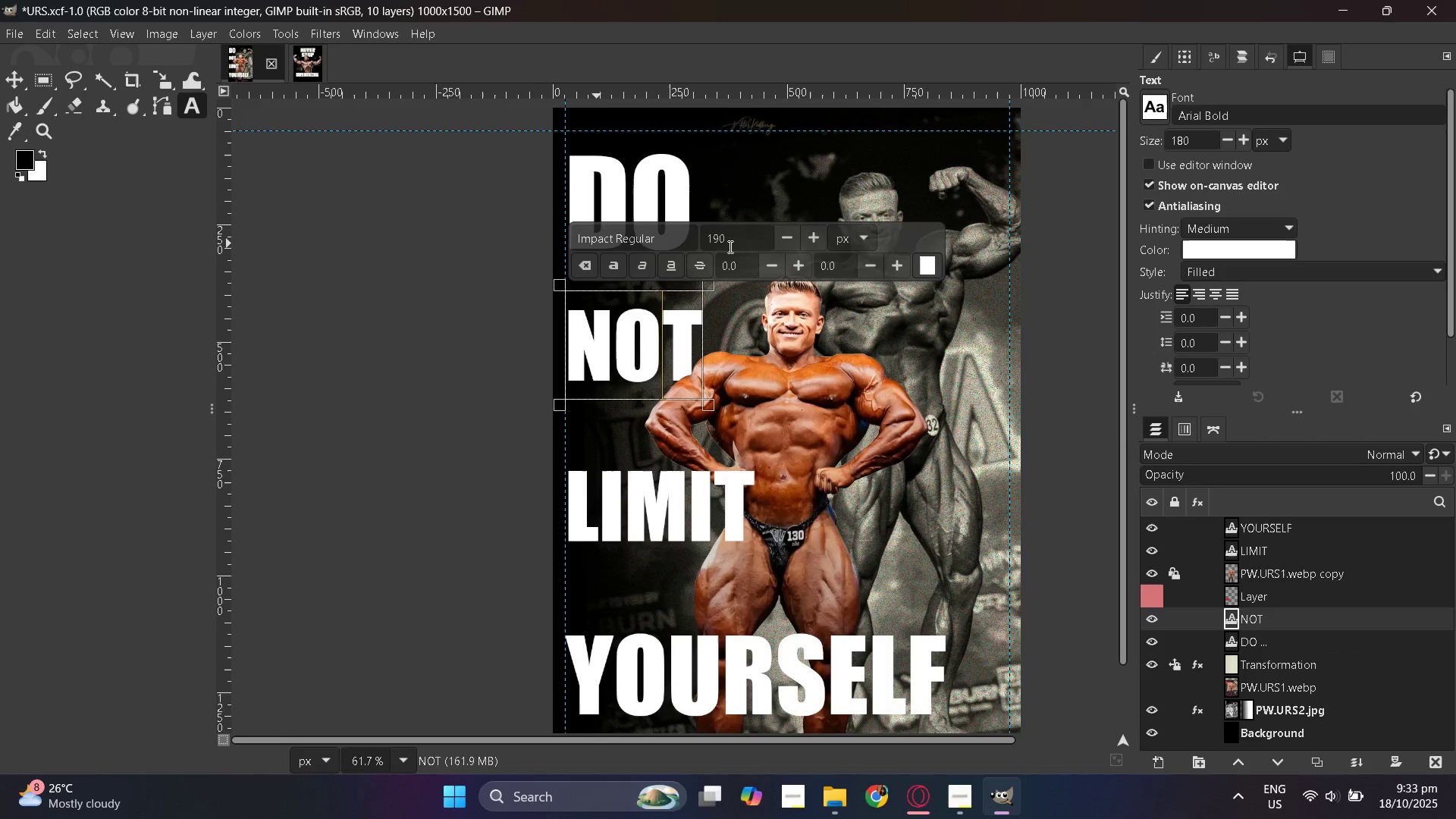 
double_click([729, 246])
 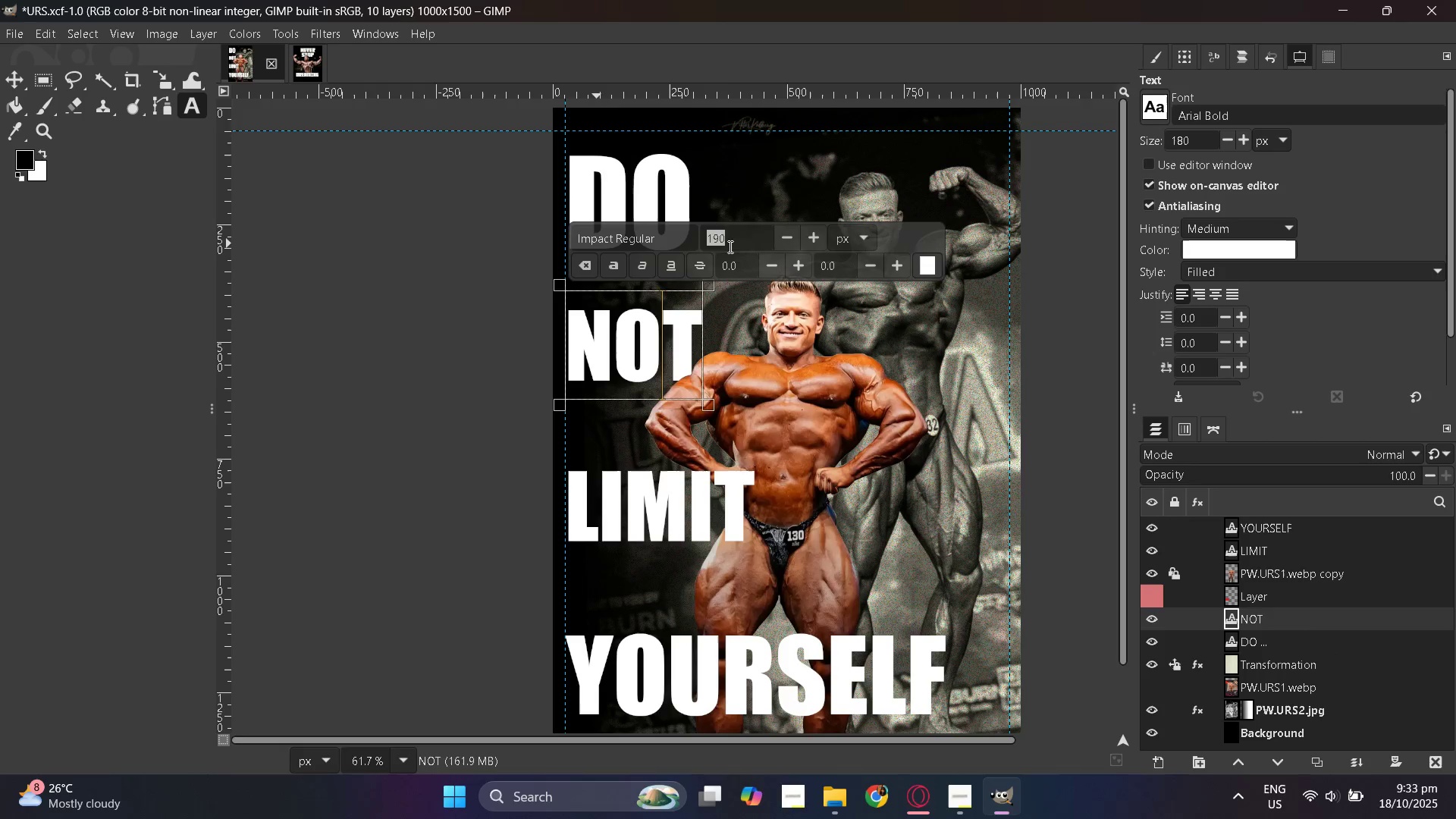 
key(Numpad2)
 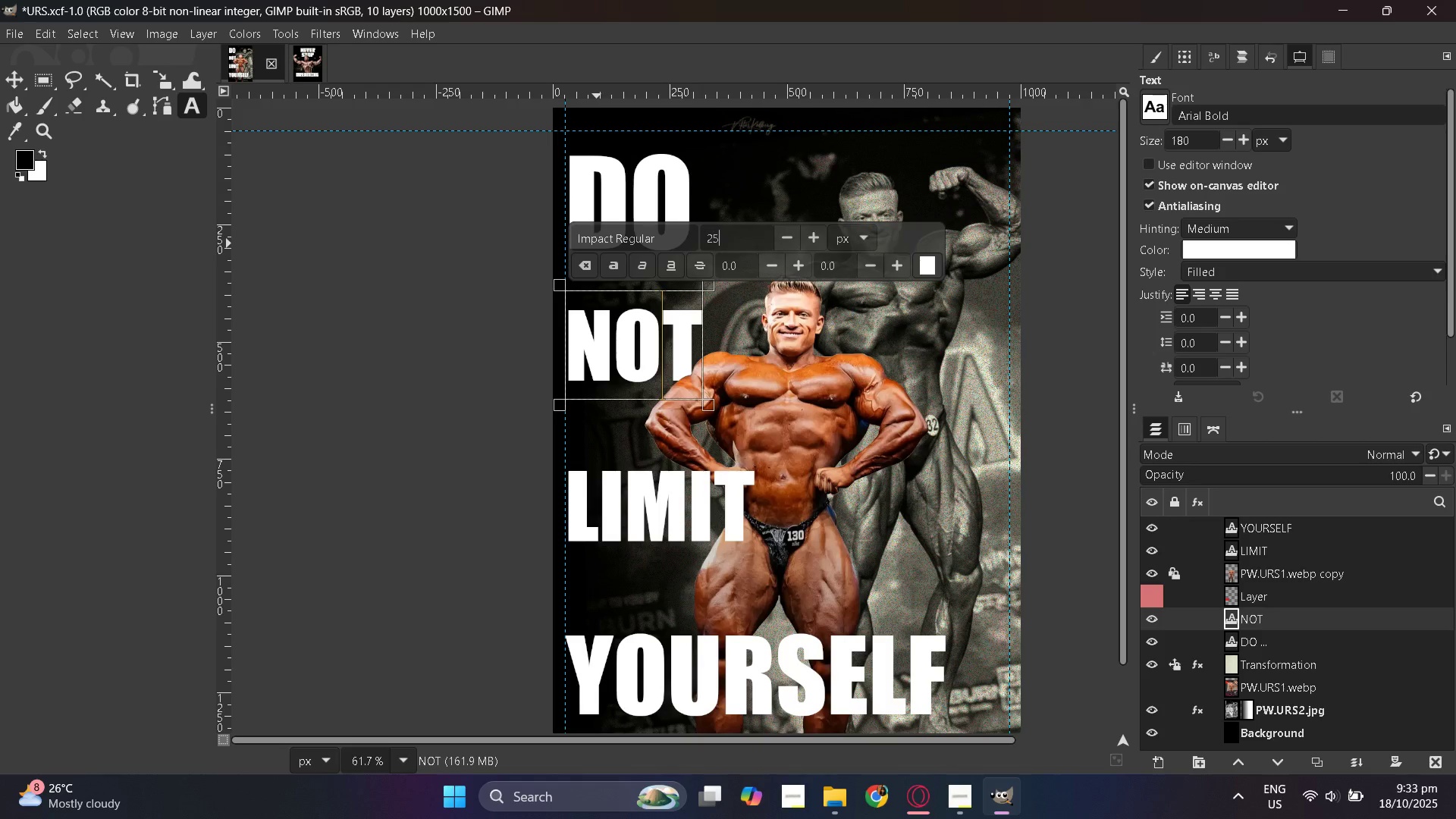 
key(Numpad5)
 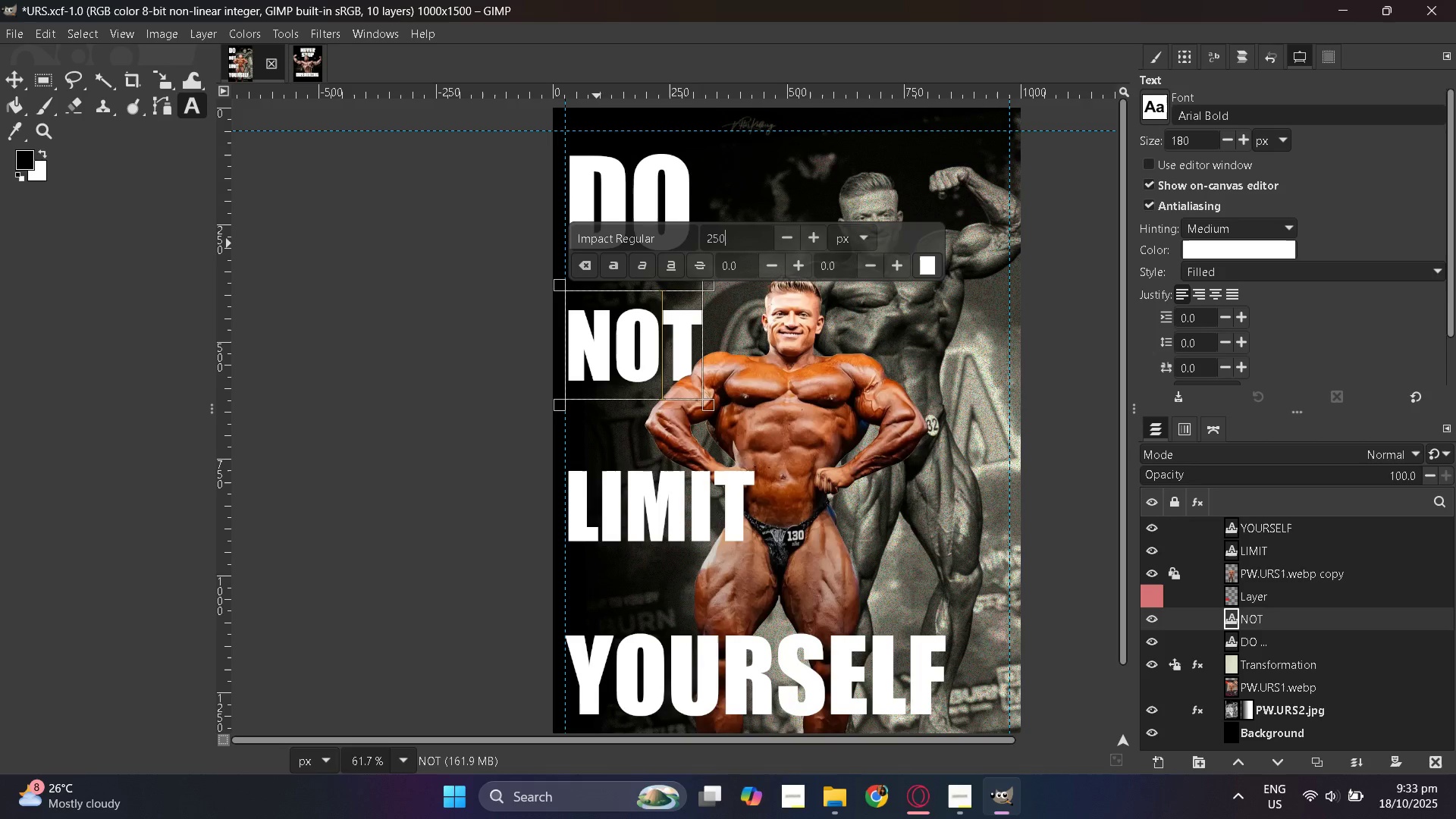 
key(Numpad0)
 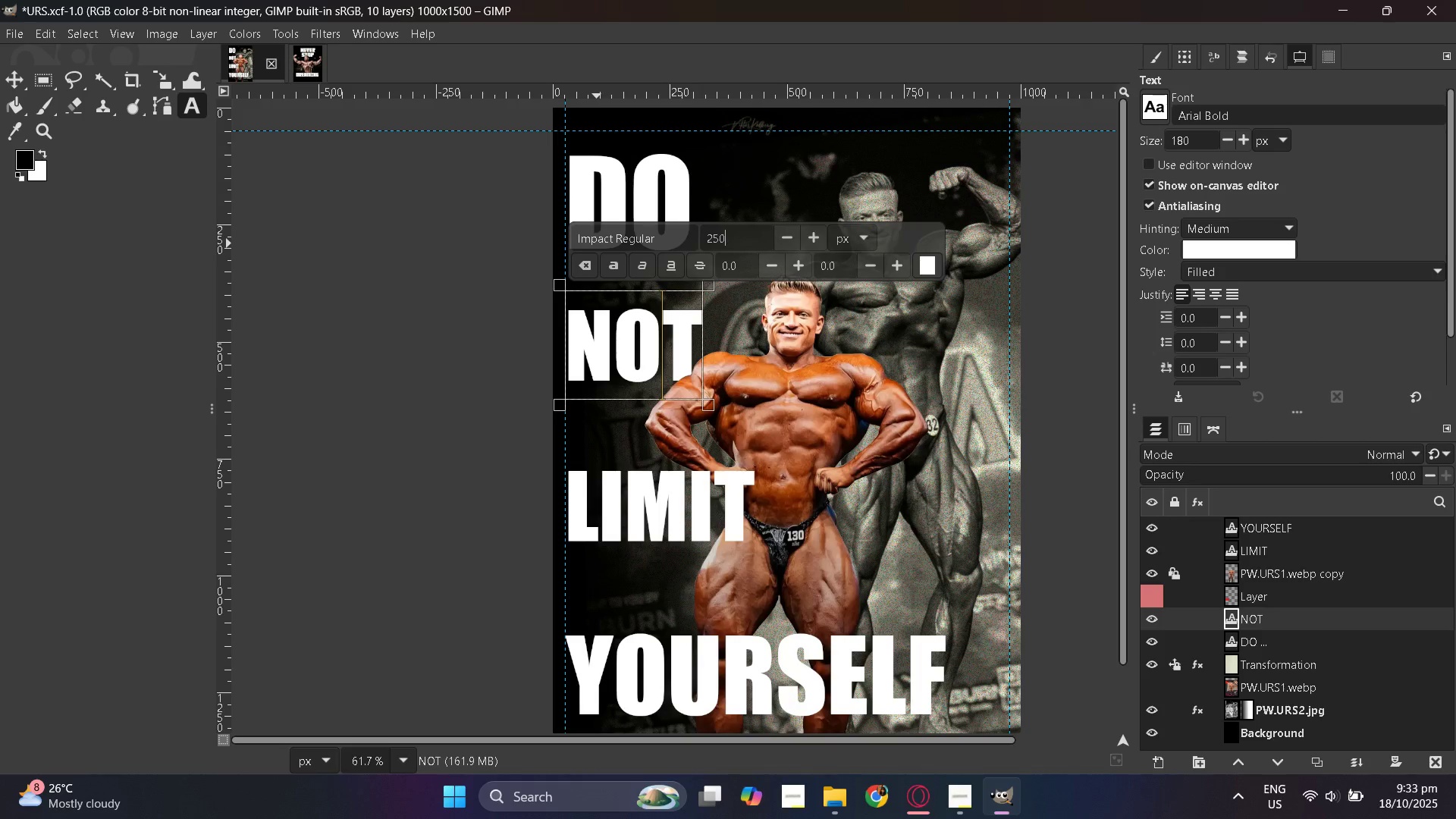 
key(NumpadEnter)
 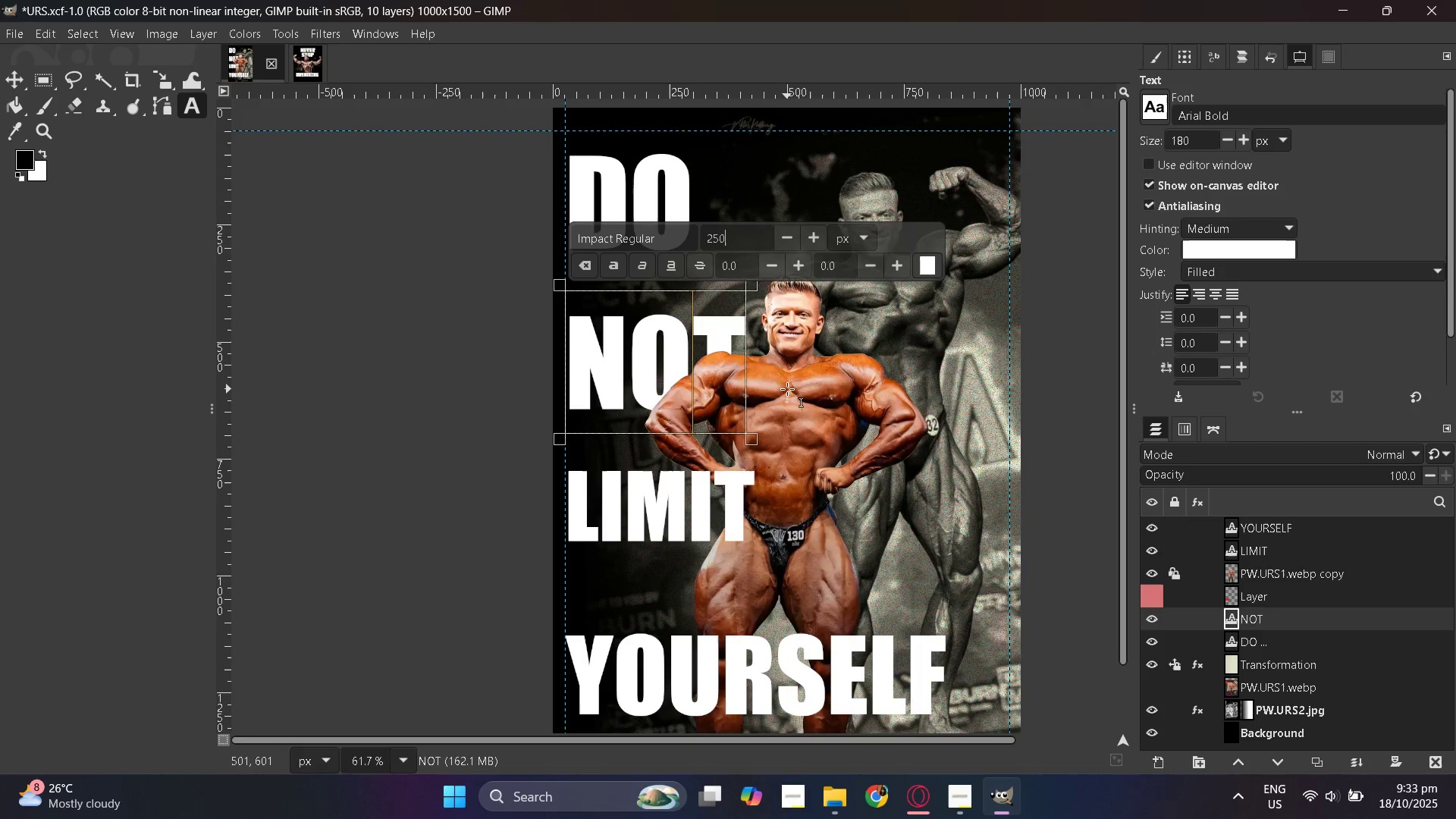 
scroll: coordinate [787, 389], scroll_direction: up, amount: 2.0
 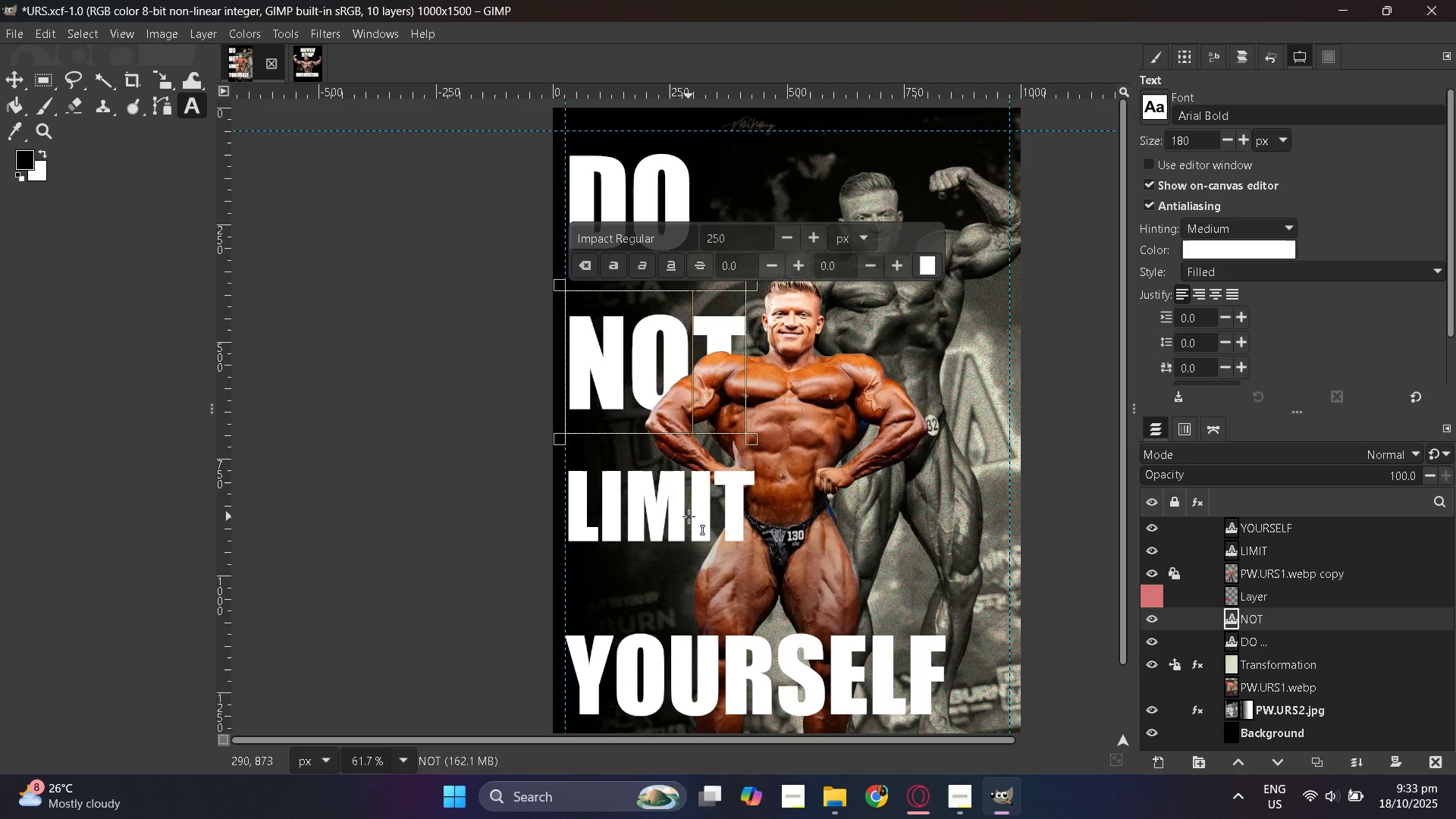 
double_click([689, 516])
 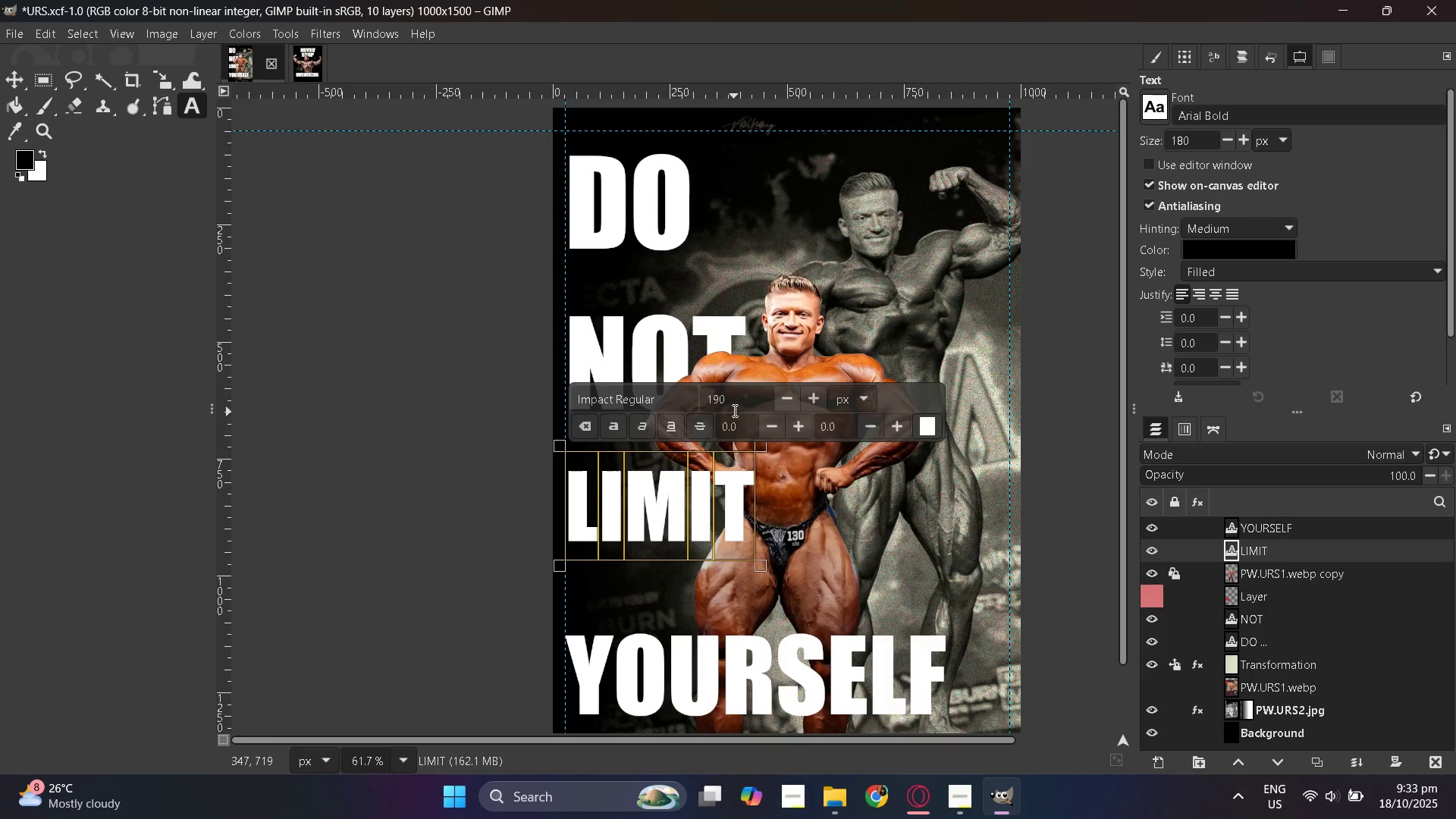 
double_click([734, 406])
 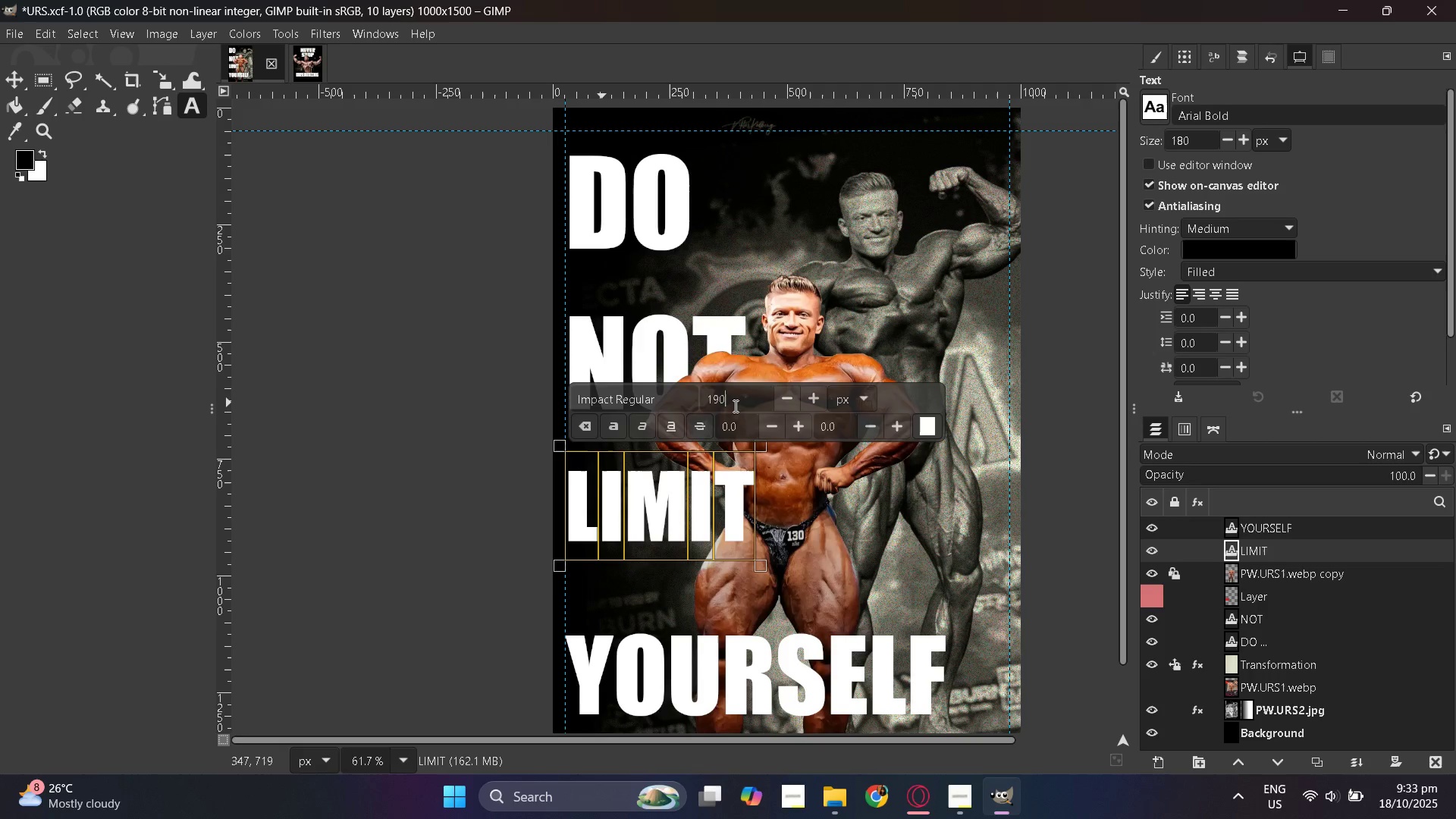 
double_click([734, 406])
 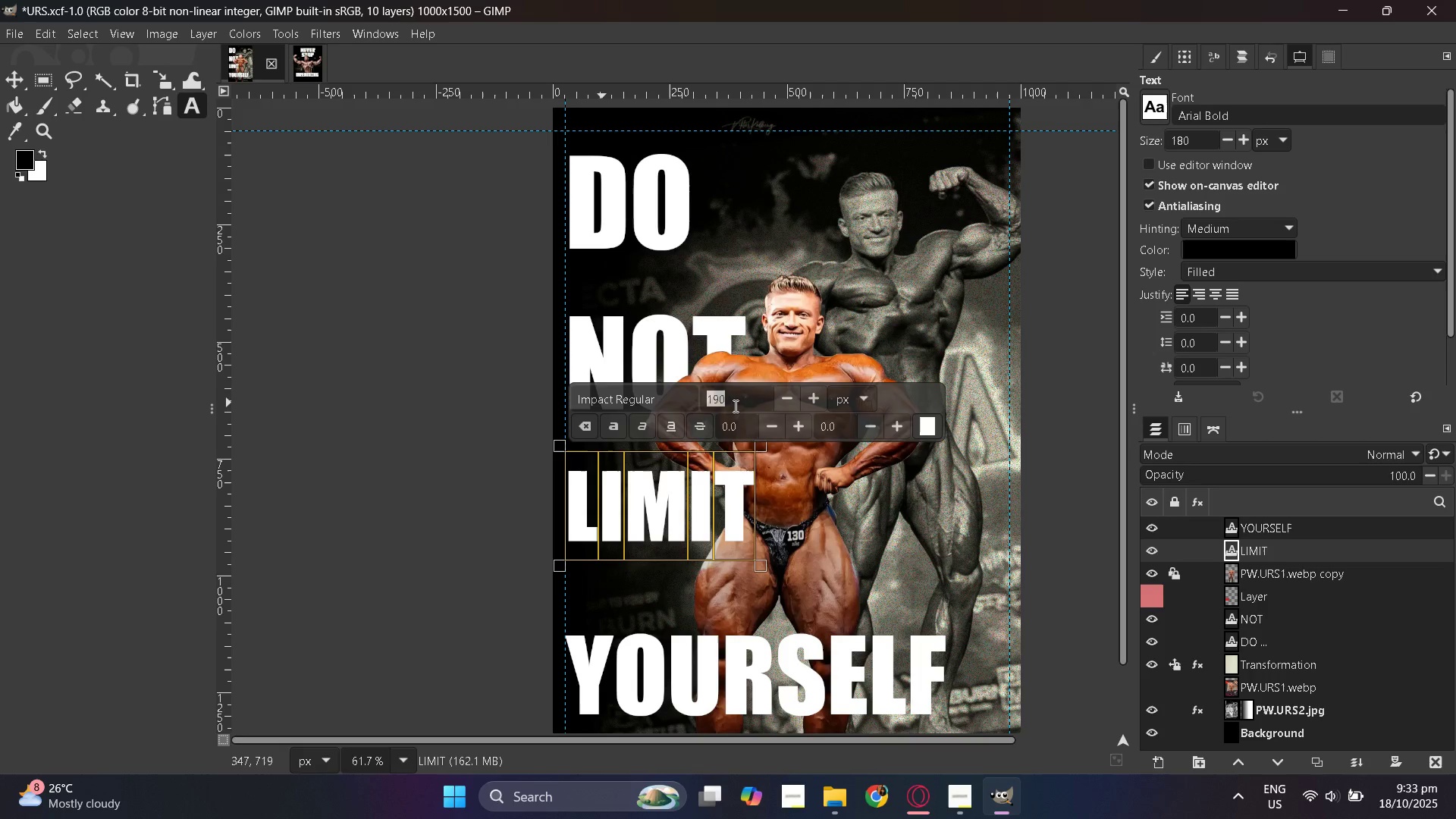 
key(Numpad2)
 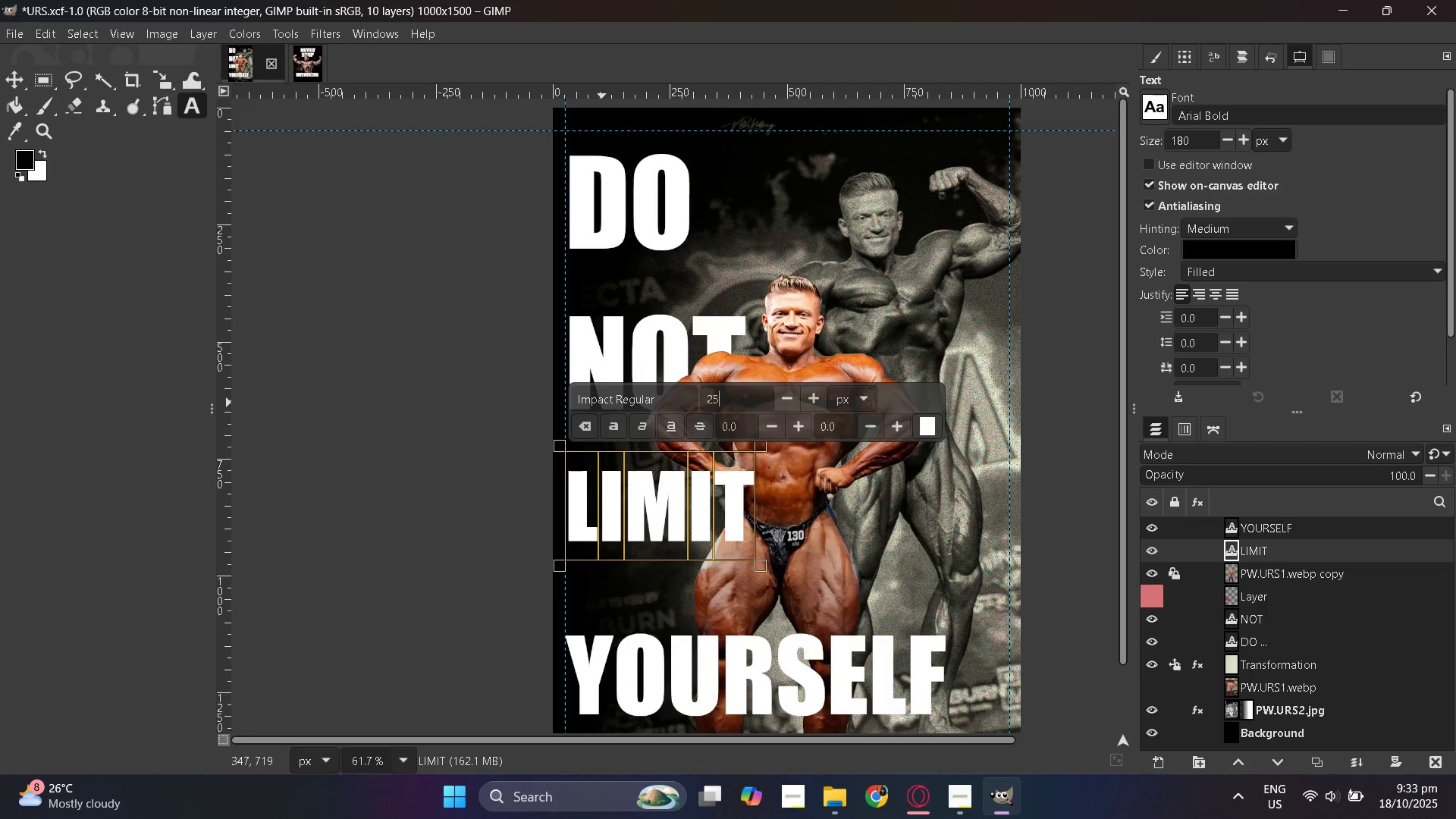 
key(Numpad5)
 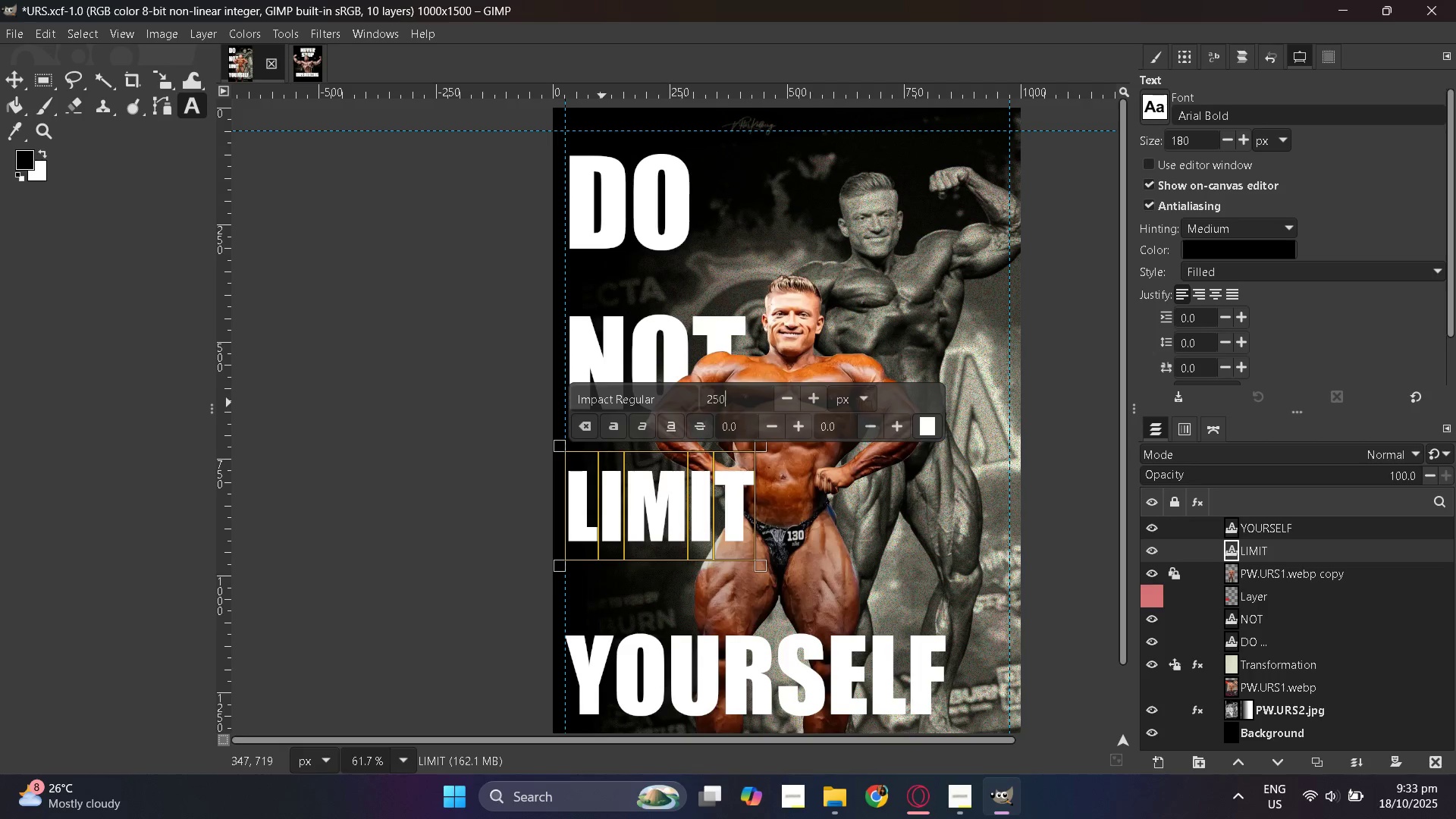 
key(Numpad0)
 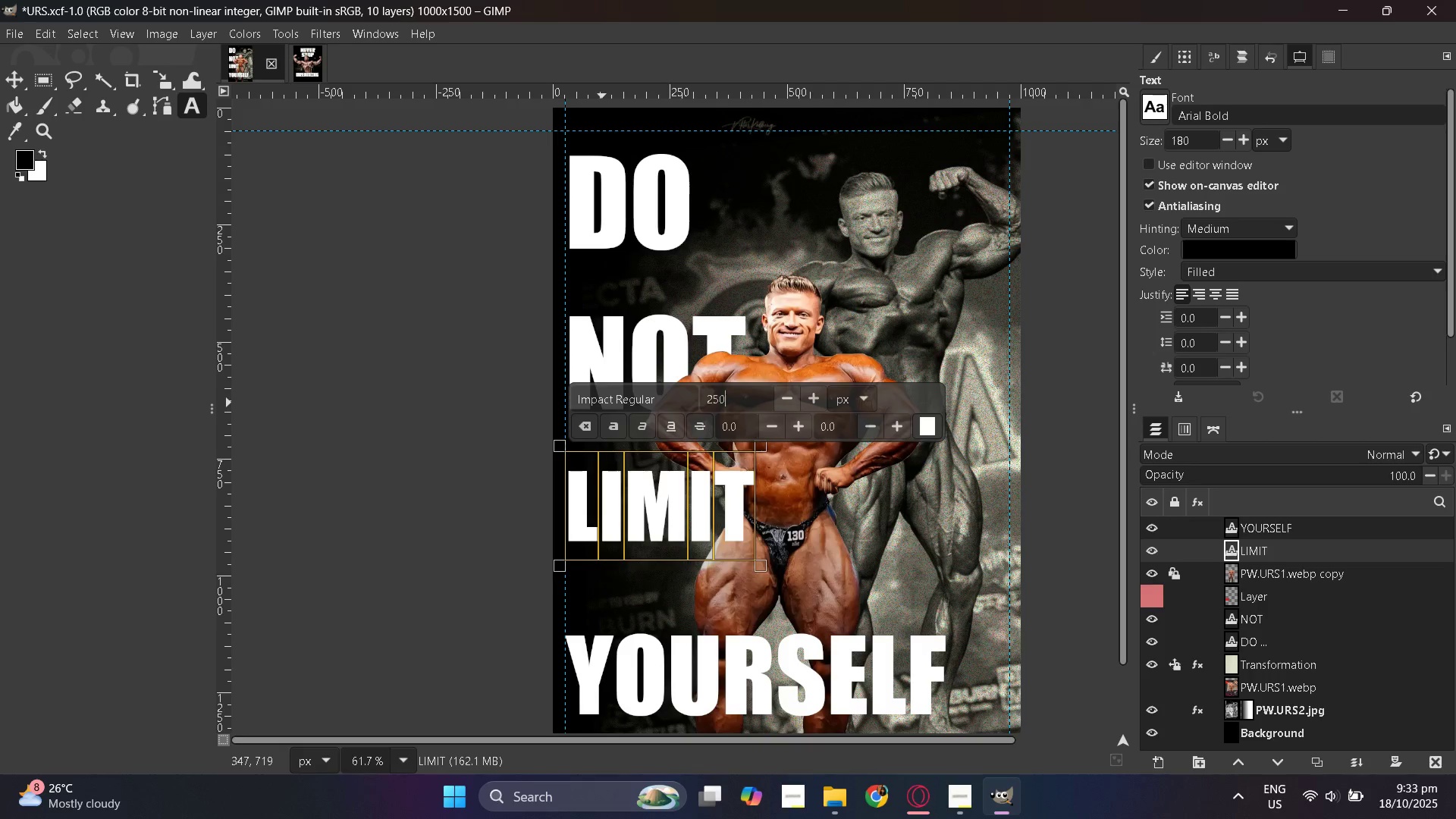 
key(NumpadEnter)
 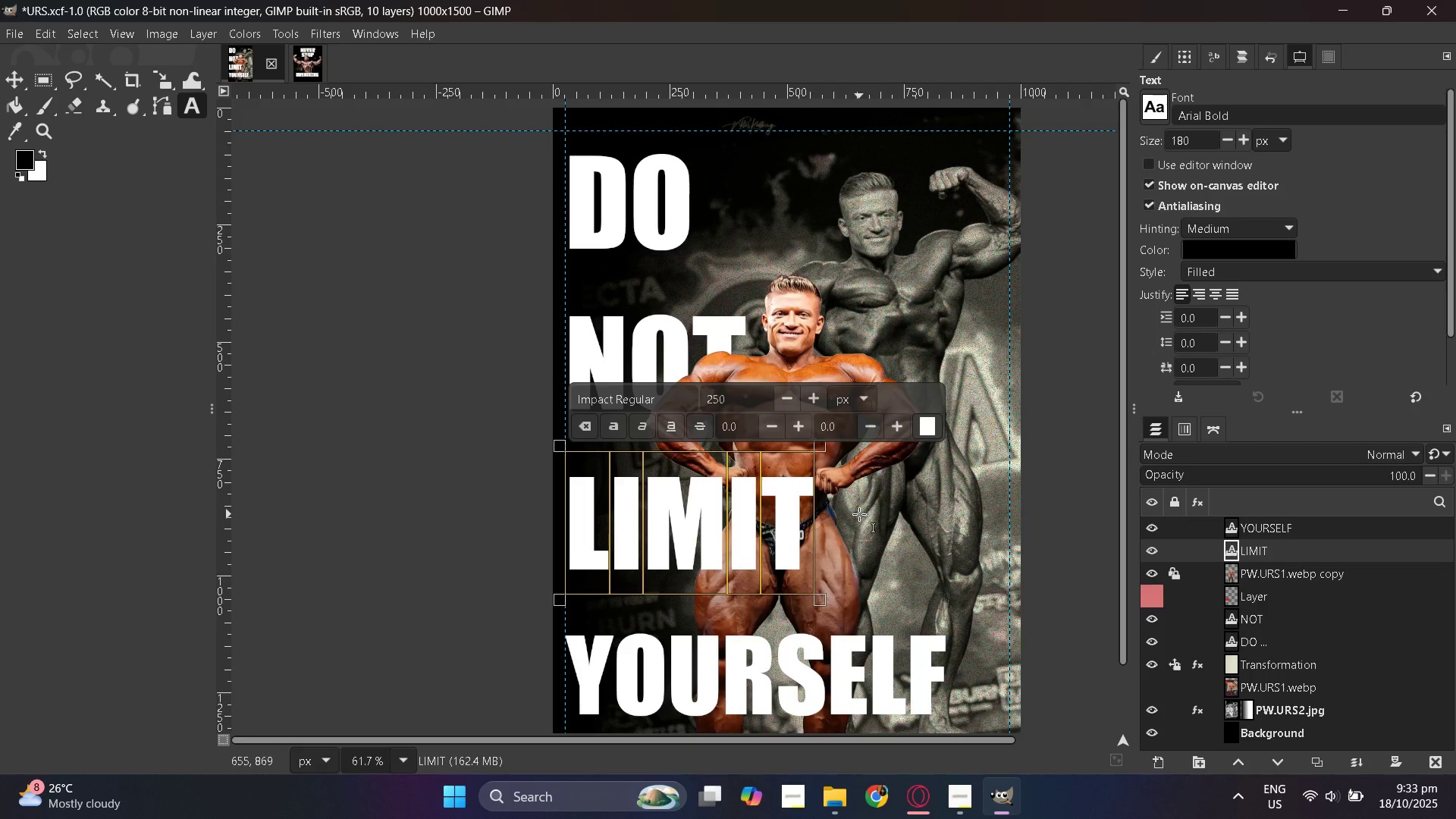 
scroll: coordinate [862, 515], scroll_direction: down, amount: 1.0
 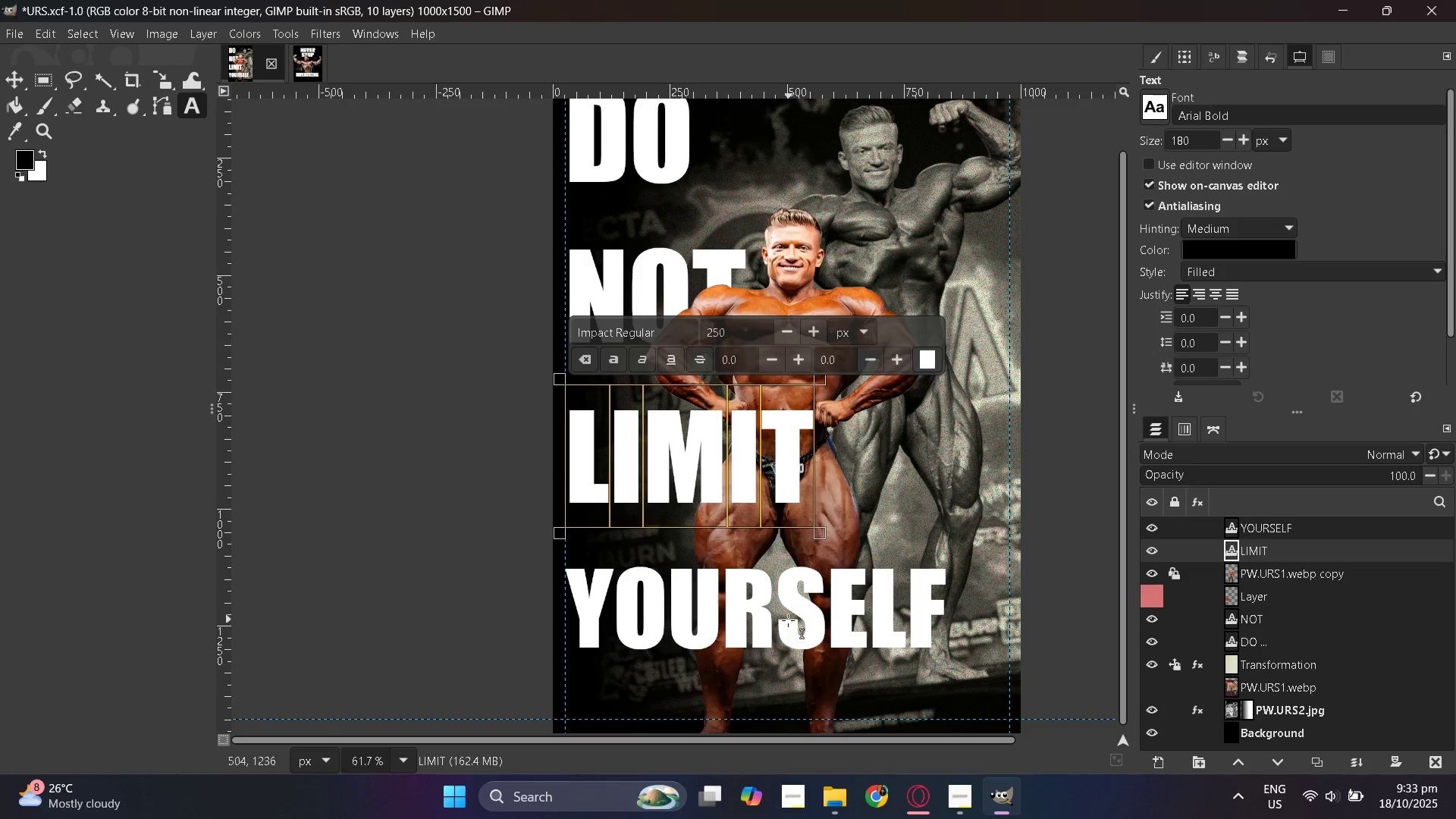 
double_click([787, 623])
 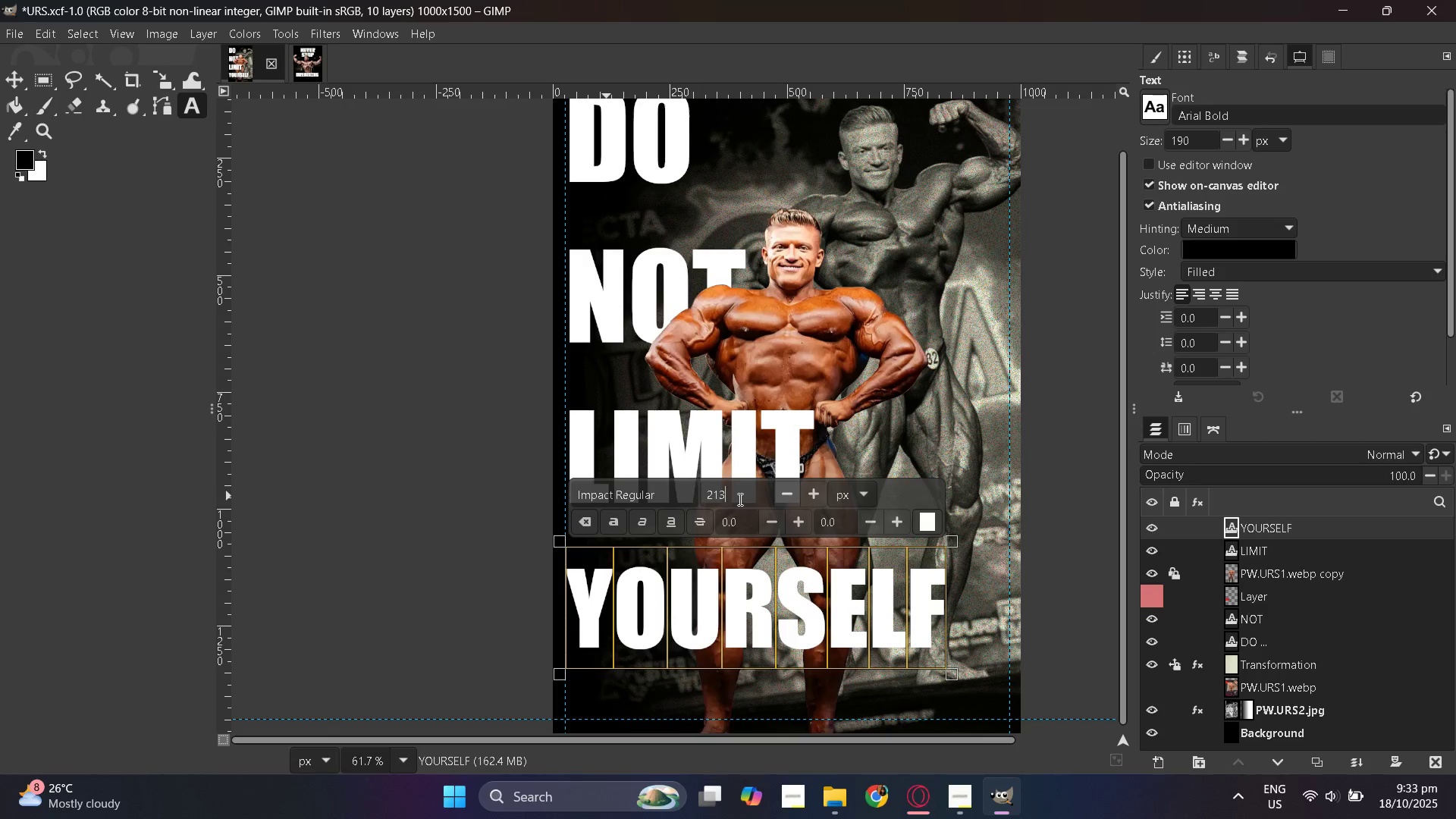 
double_click([739, 499])
 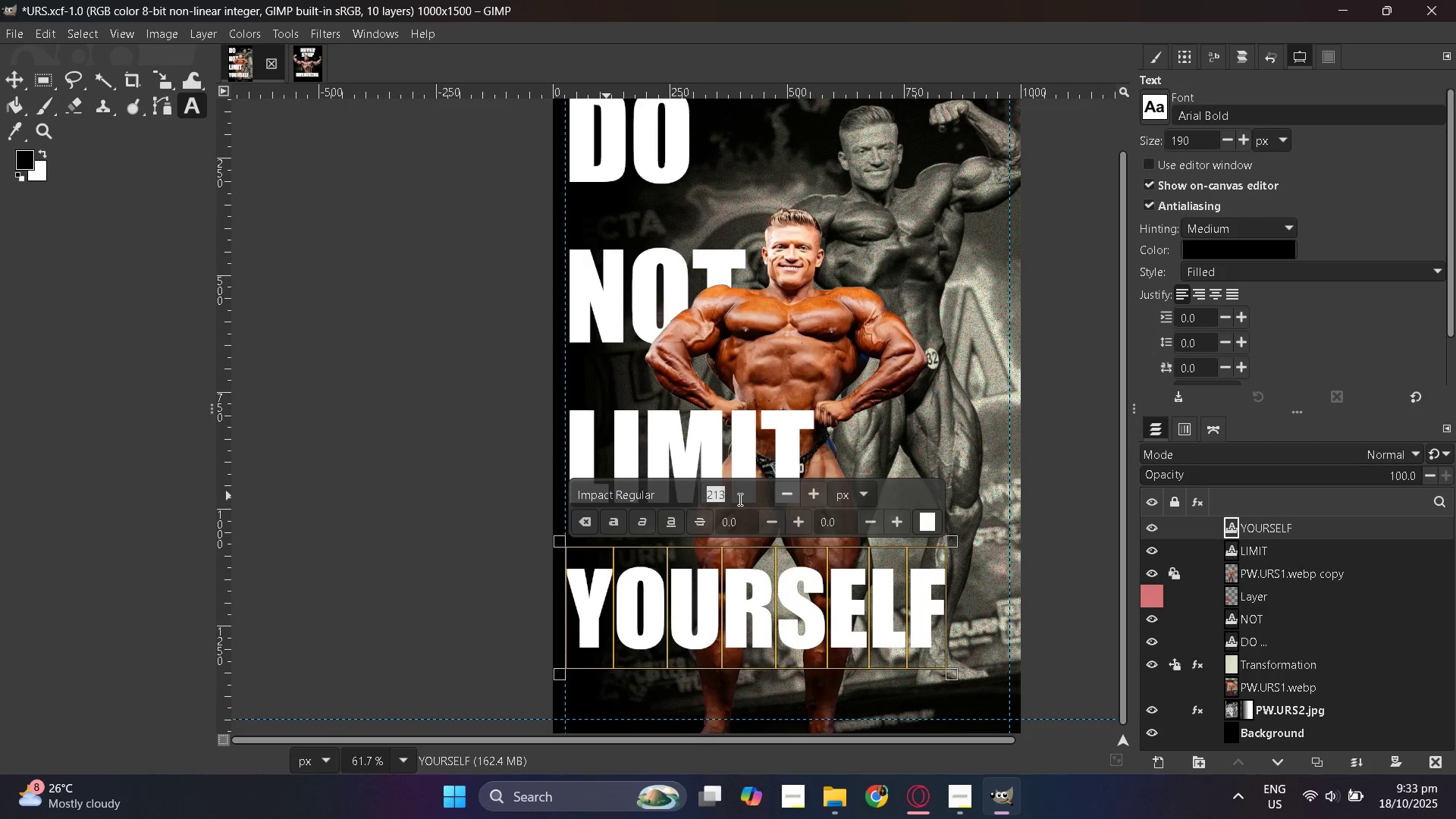 
triple_click([739, 499])
 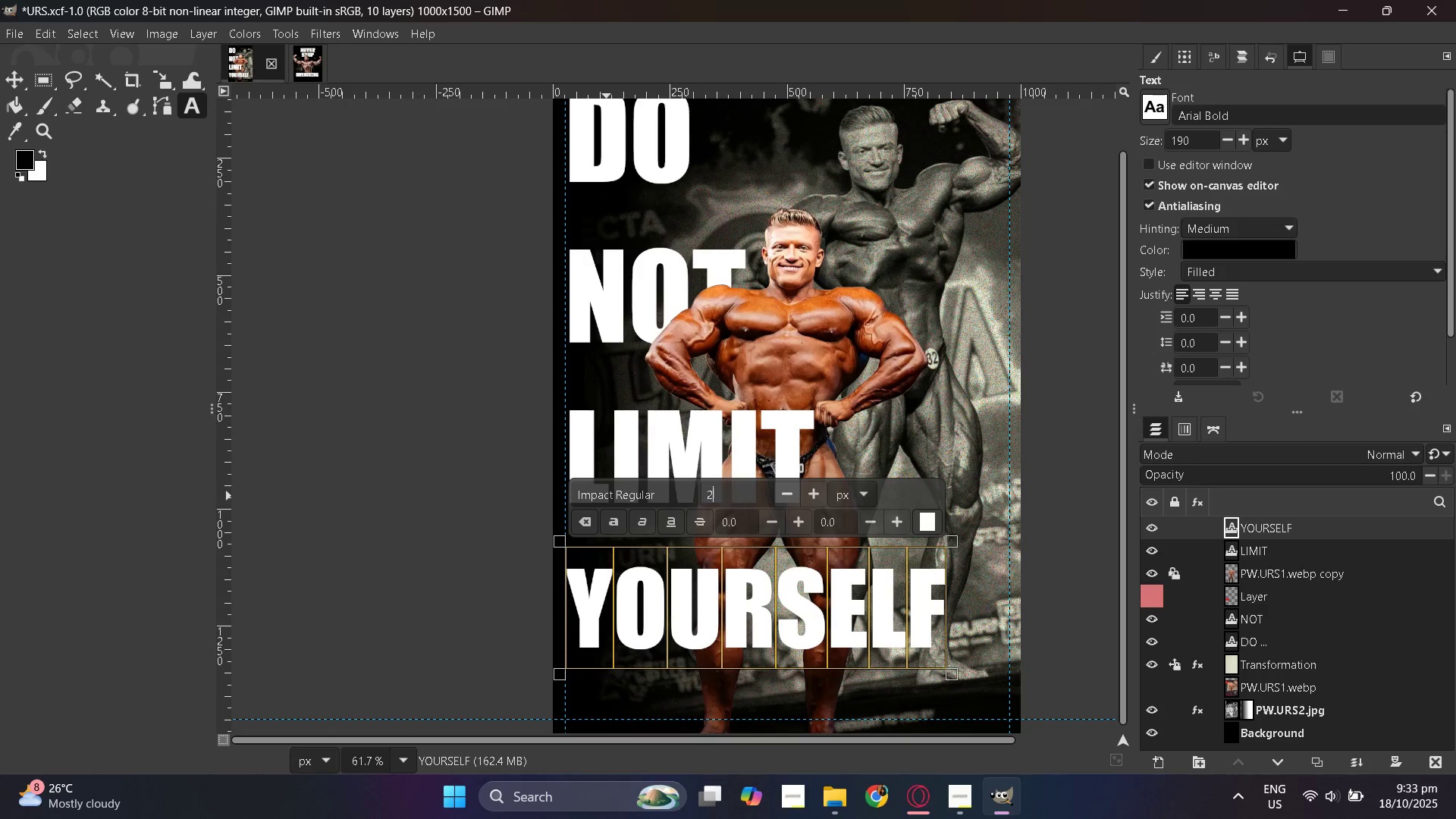 
key(Numpad2)
 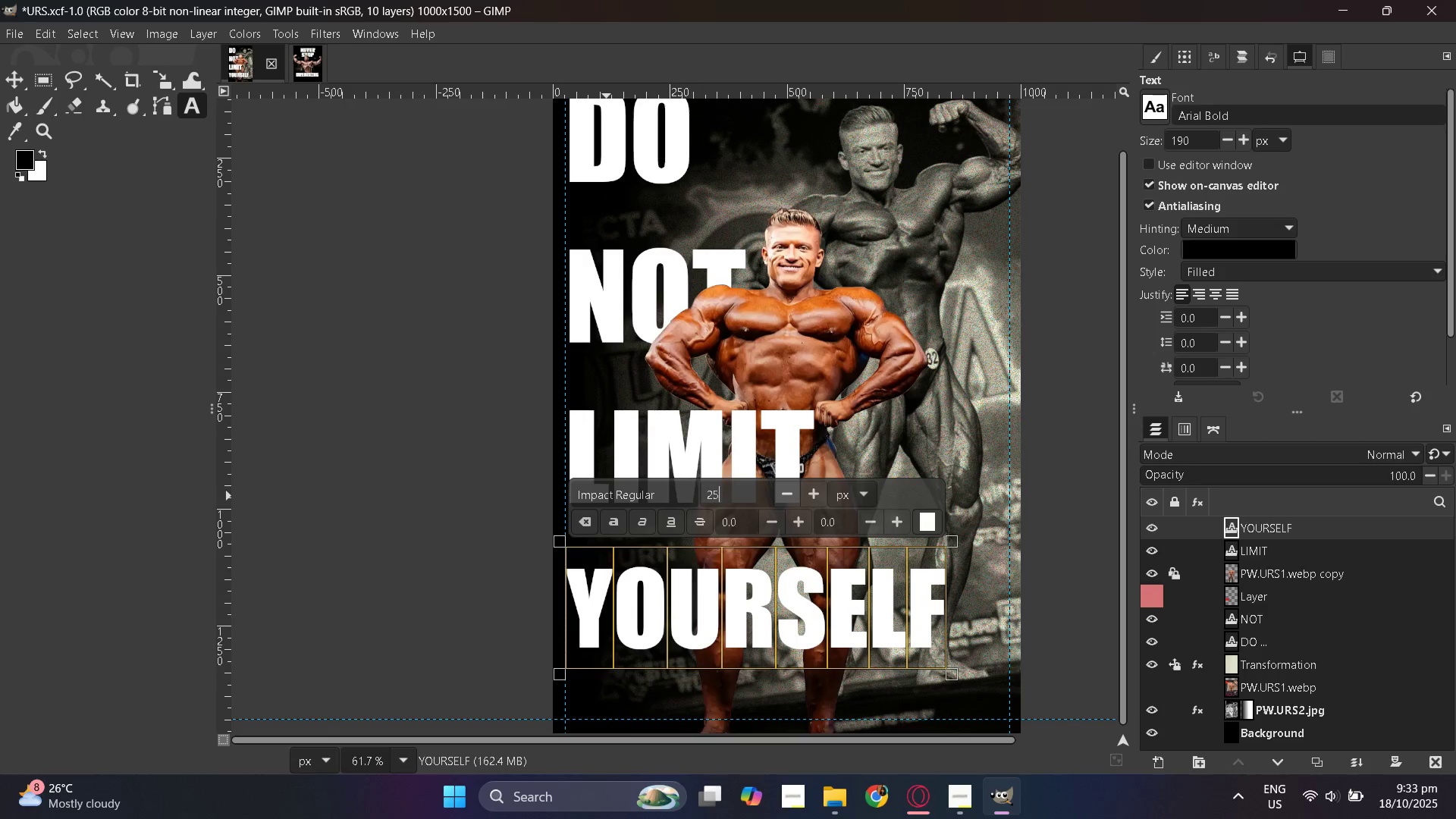 
key(Numpad5)
 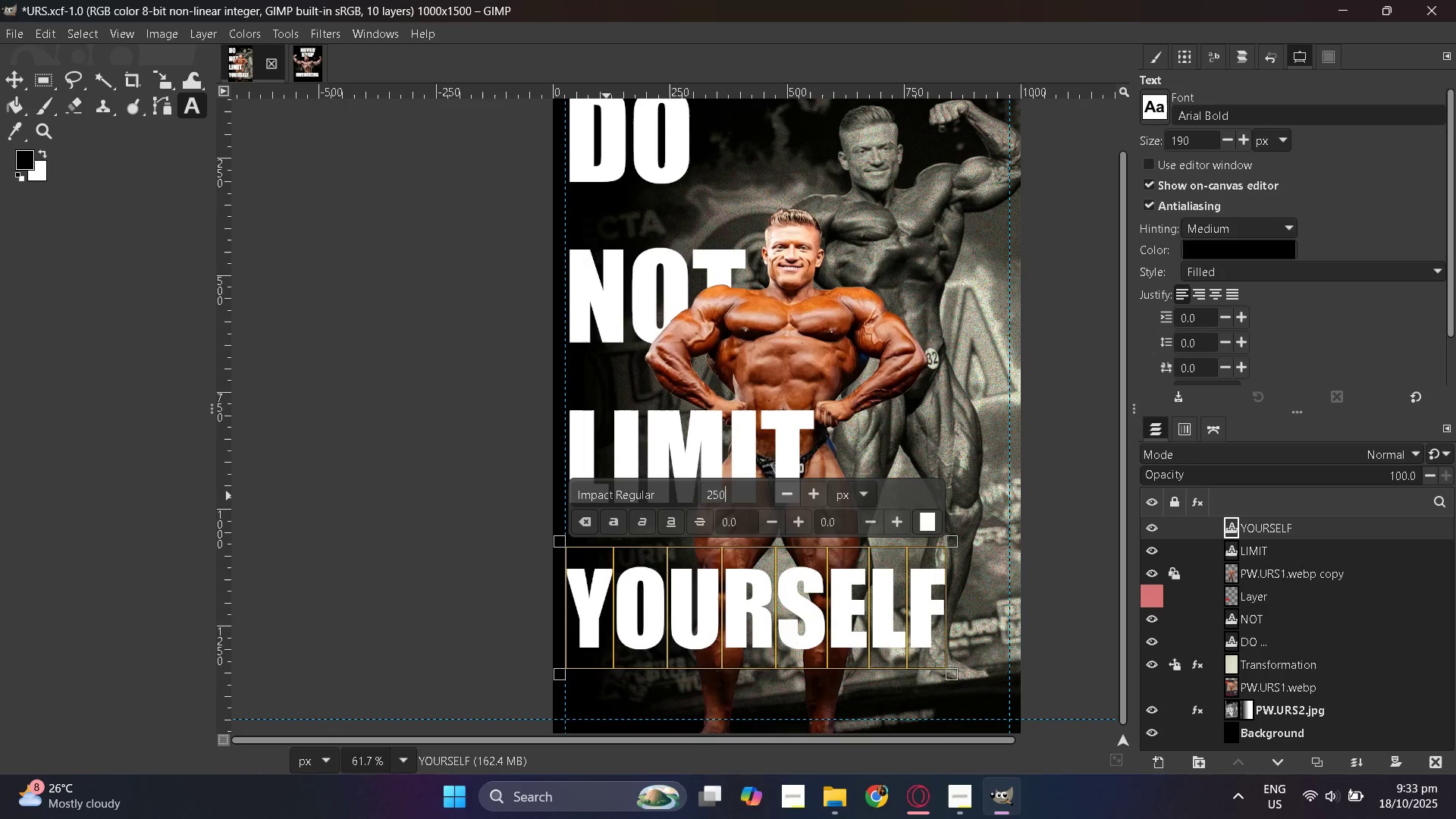 
key(Numpad0)
 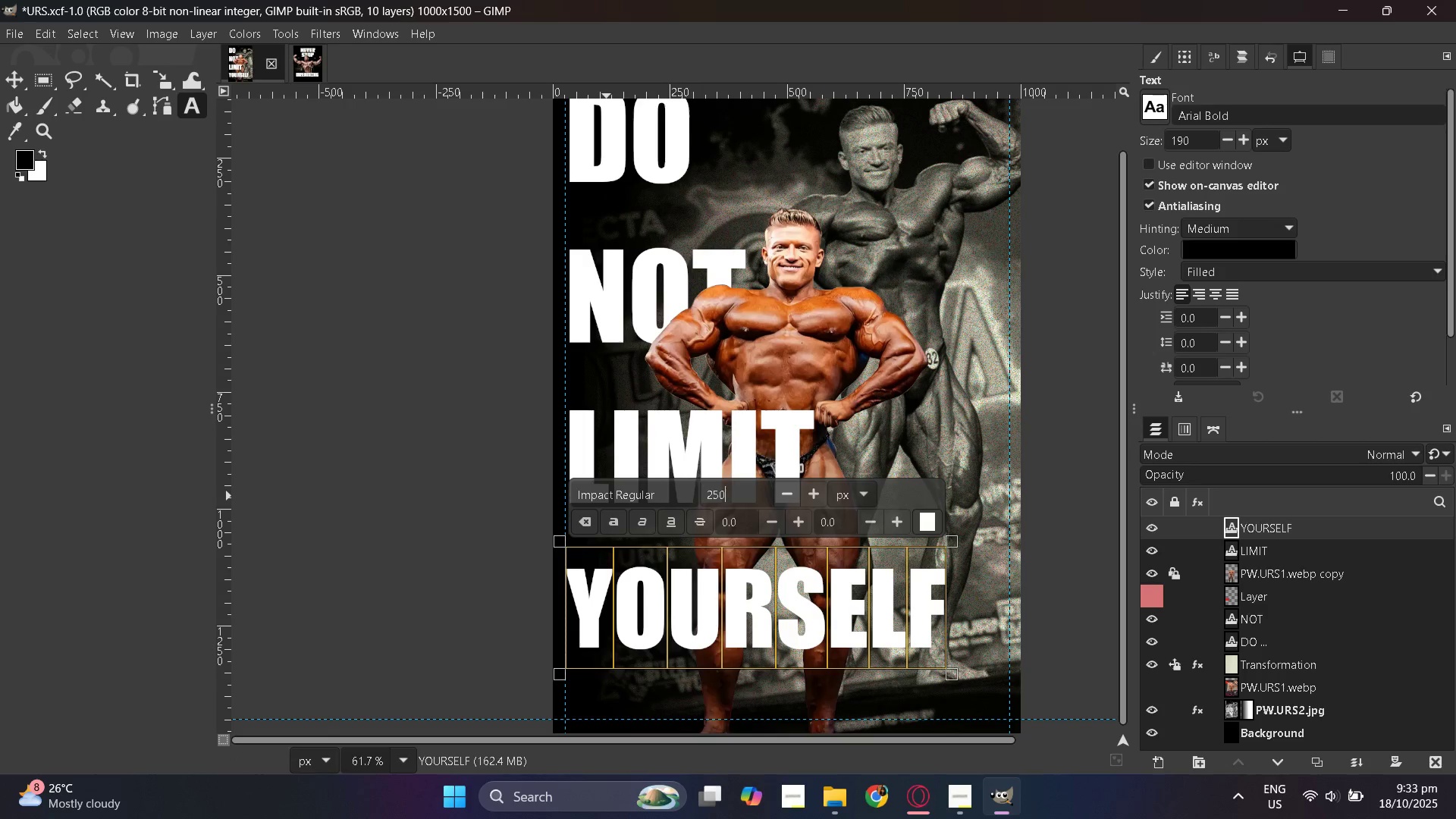 
key(NumpadEnter)
 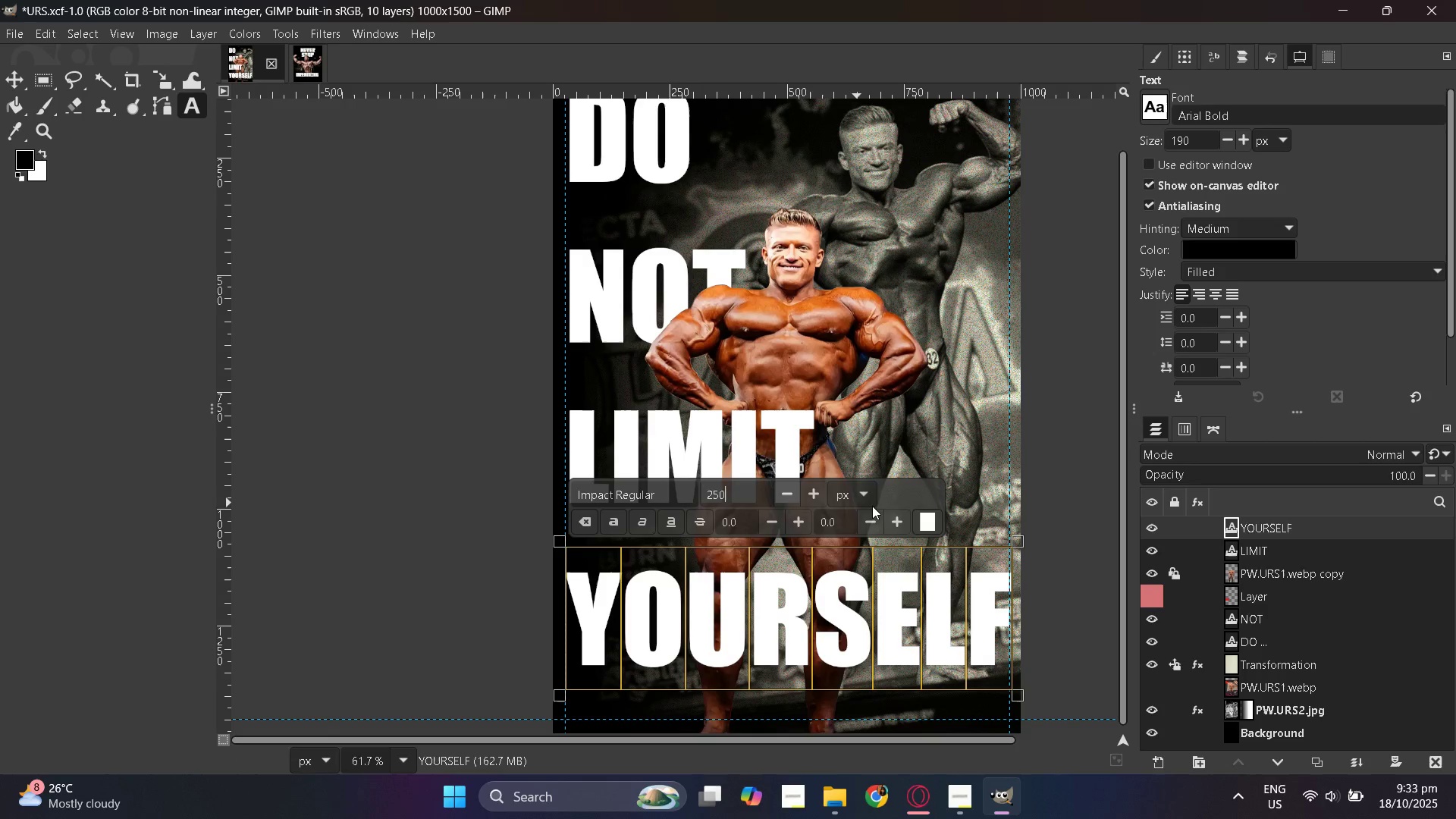 
hold_key(key=ControlLeft, duration=0.5)
scroll: coordinate [925, 536], scroll_direction: down, amount: 4.0
 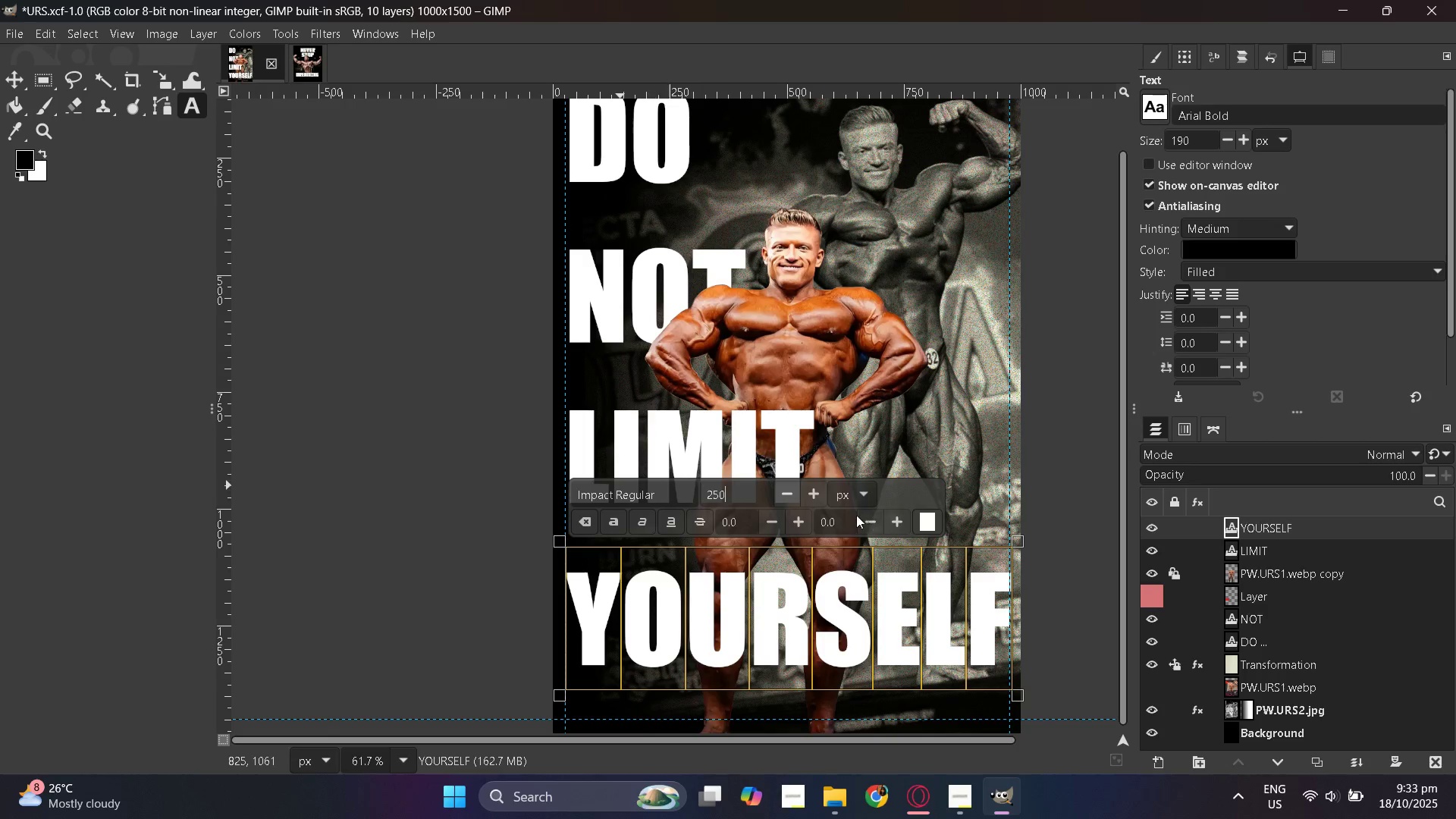 
hold_key(key=ControlLeft, duration=0.8)
scroll: coordinate [943, 583], scroll_direction: down, amount: 3.0
 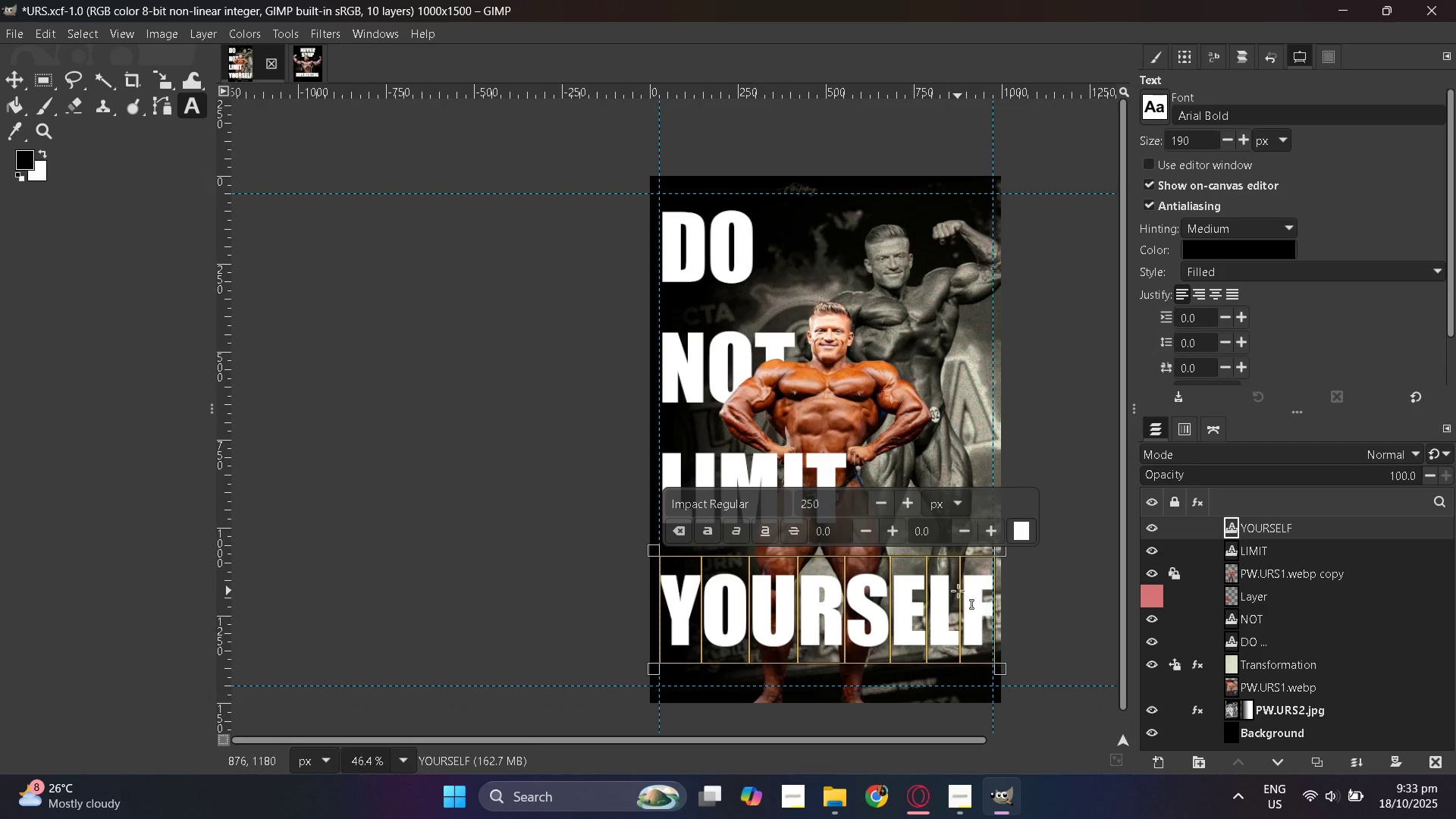 
key(Enter)
 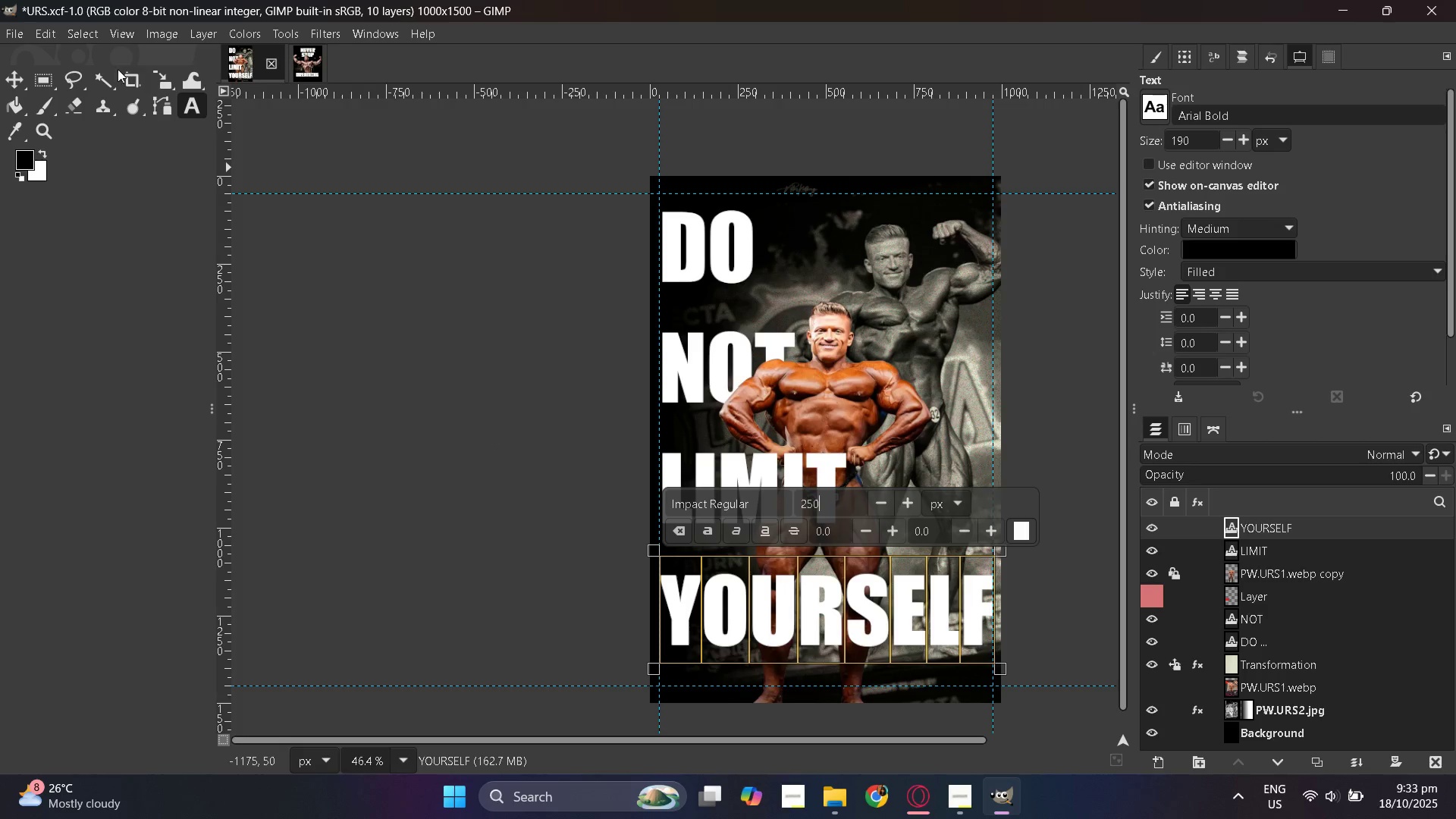 
left_click([9, 75])
 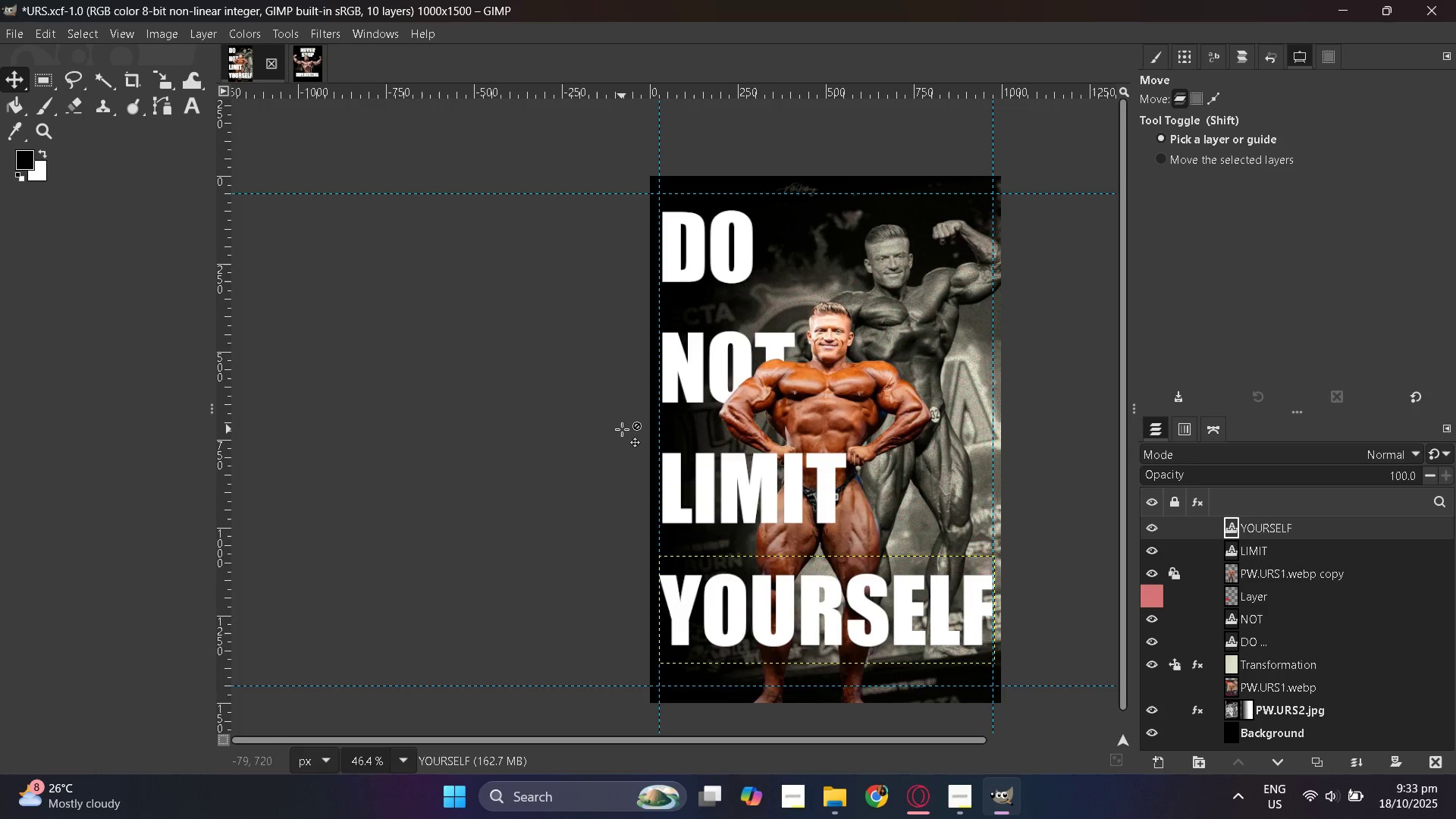 
scroll: coordinate [622, 429], scroll_direction: up, amount: 1.0
 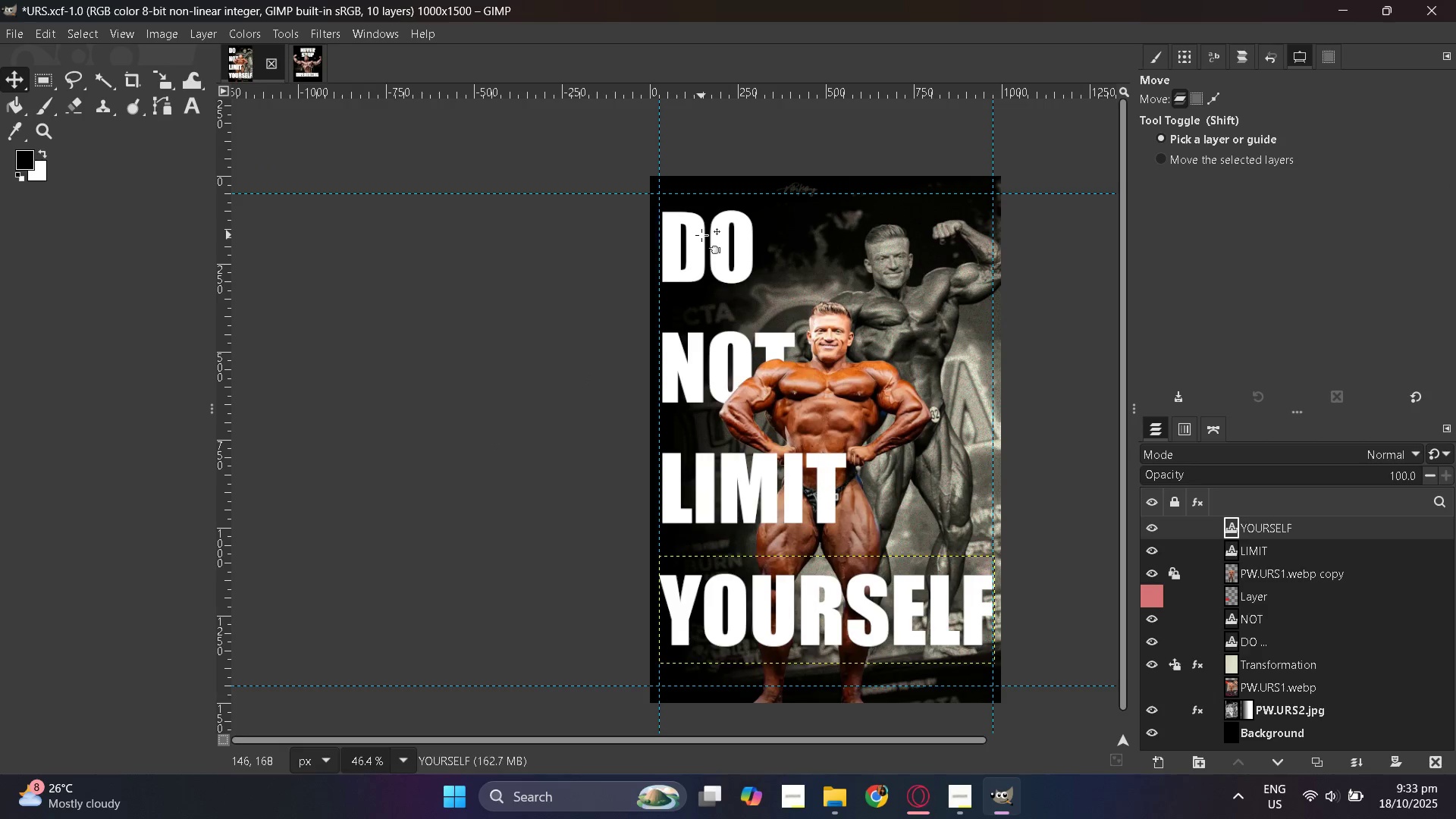 
wait(8.32)
 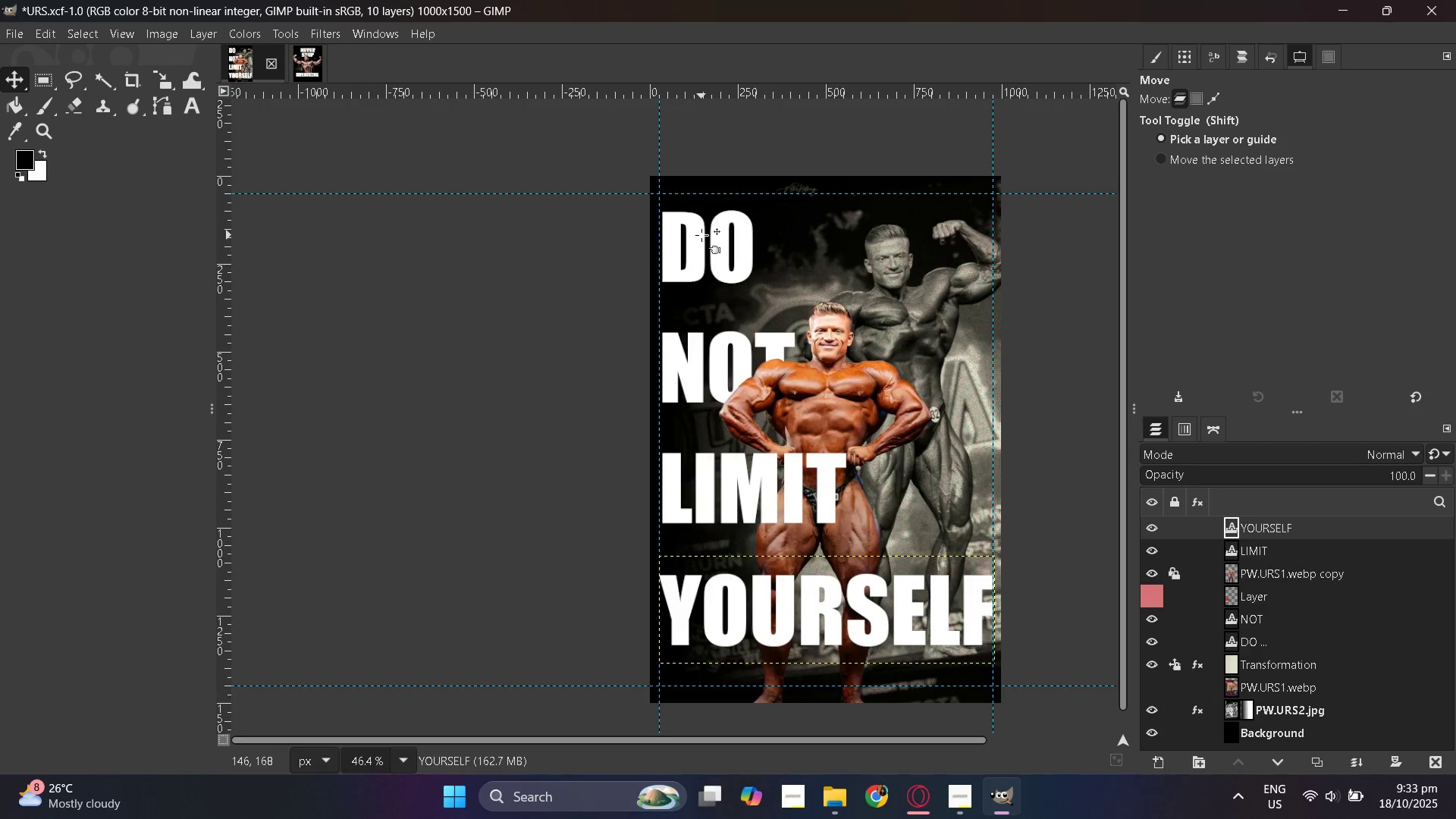 
hold_key(key=ControlLeft, duration=0.35)
scroll: coordinate [802, 456], scroll_direction: up, amount: 2.0
 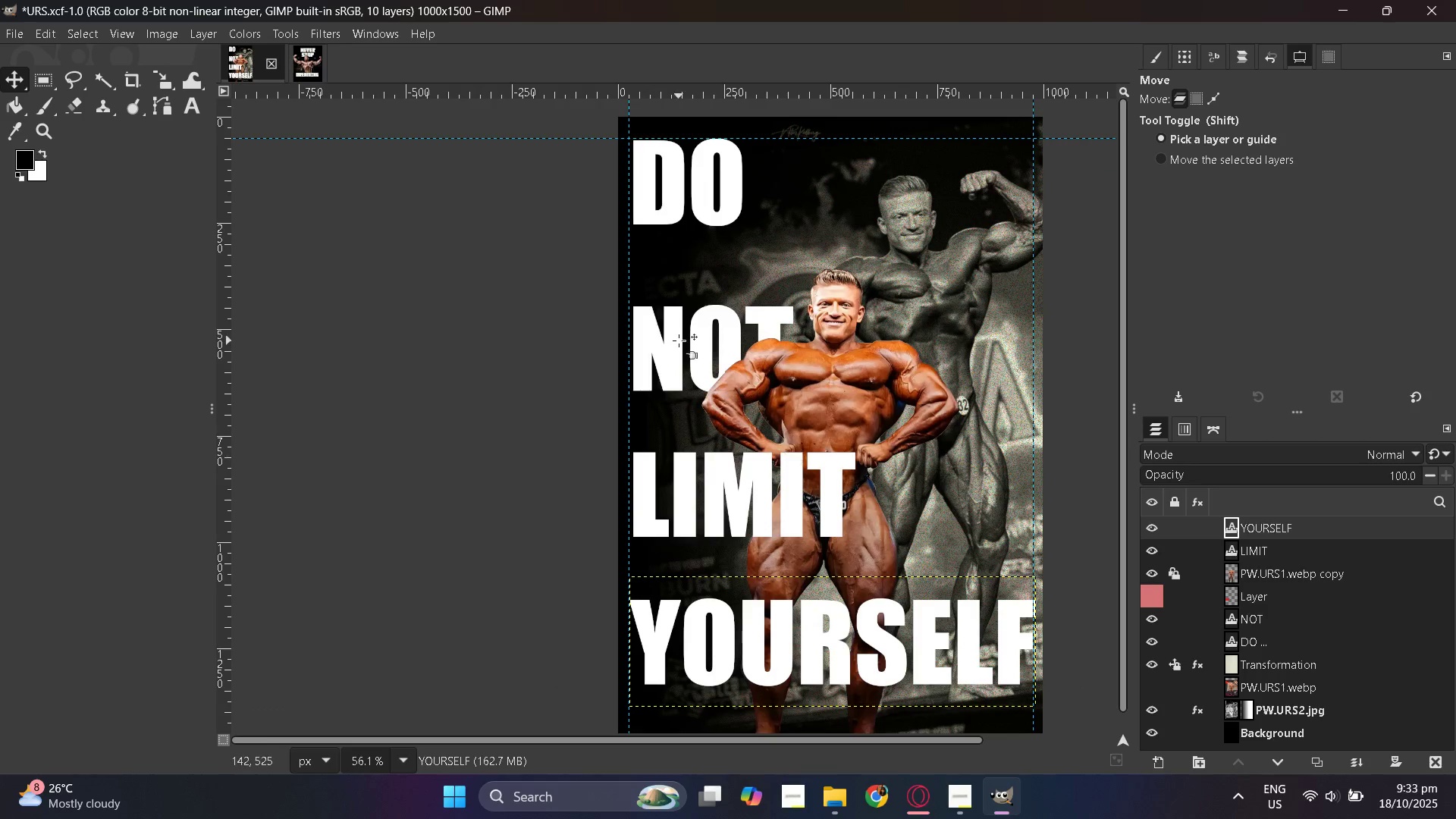 
left_click([679, 340])
 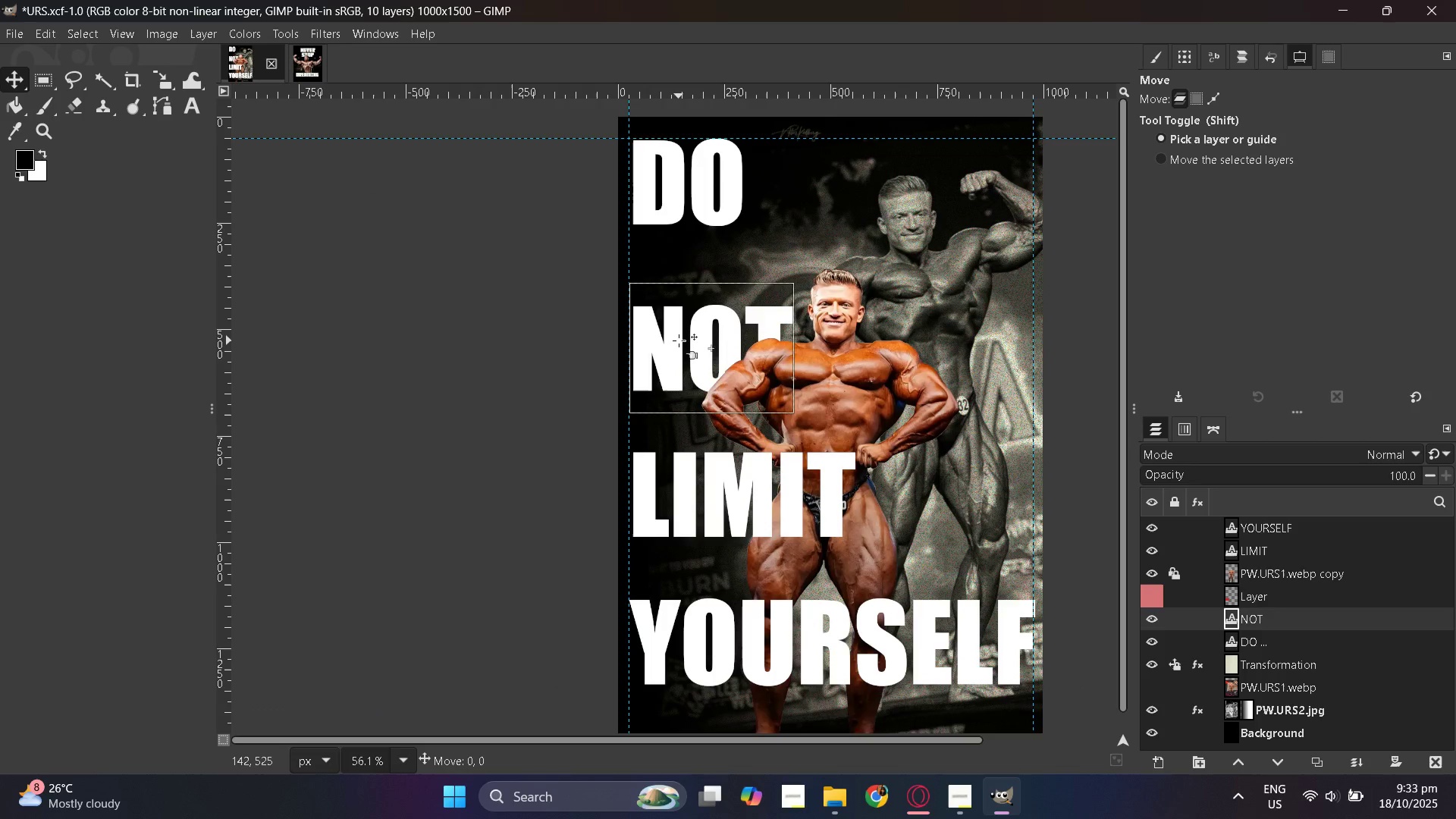 
double_click([679, 340])
 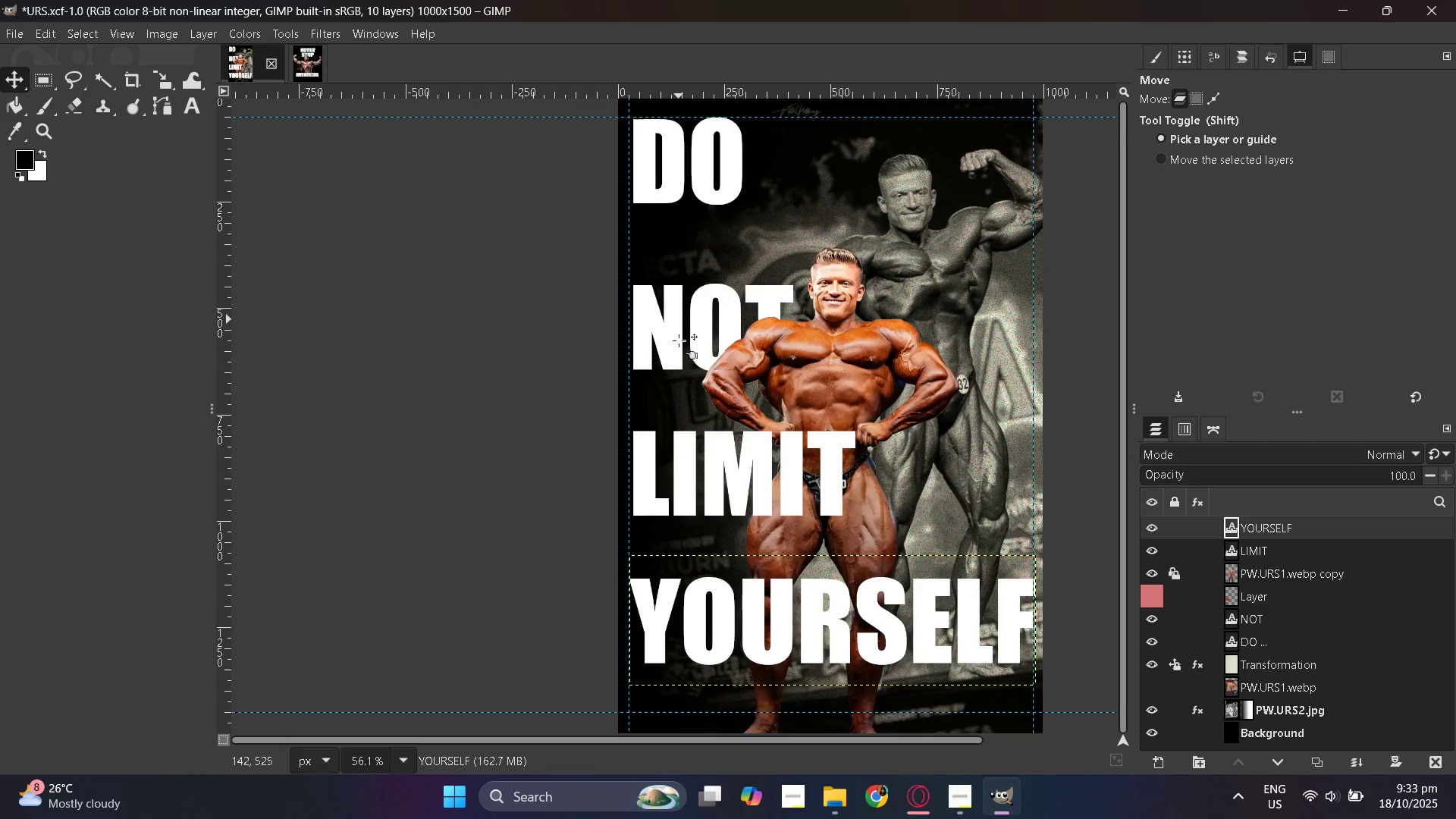 
scroll: coordinate [679, 340], scroll_direction: down, amount: 2.0
 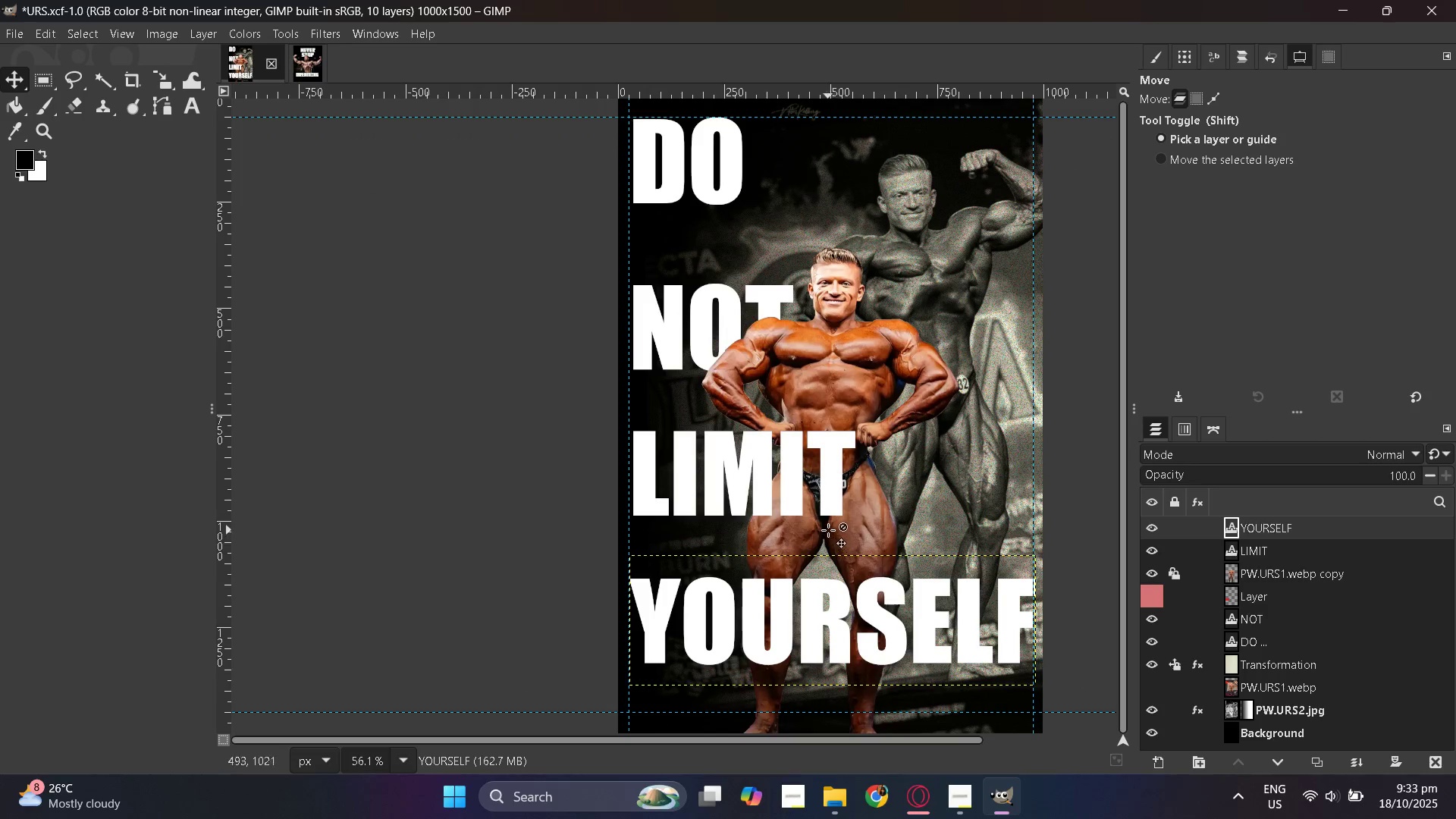 
hold_key(key=ControlLeft, duration=0.3)
scroll: coordinate [821, 522], scroll_direction: down, amount: 2.0
 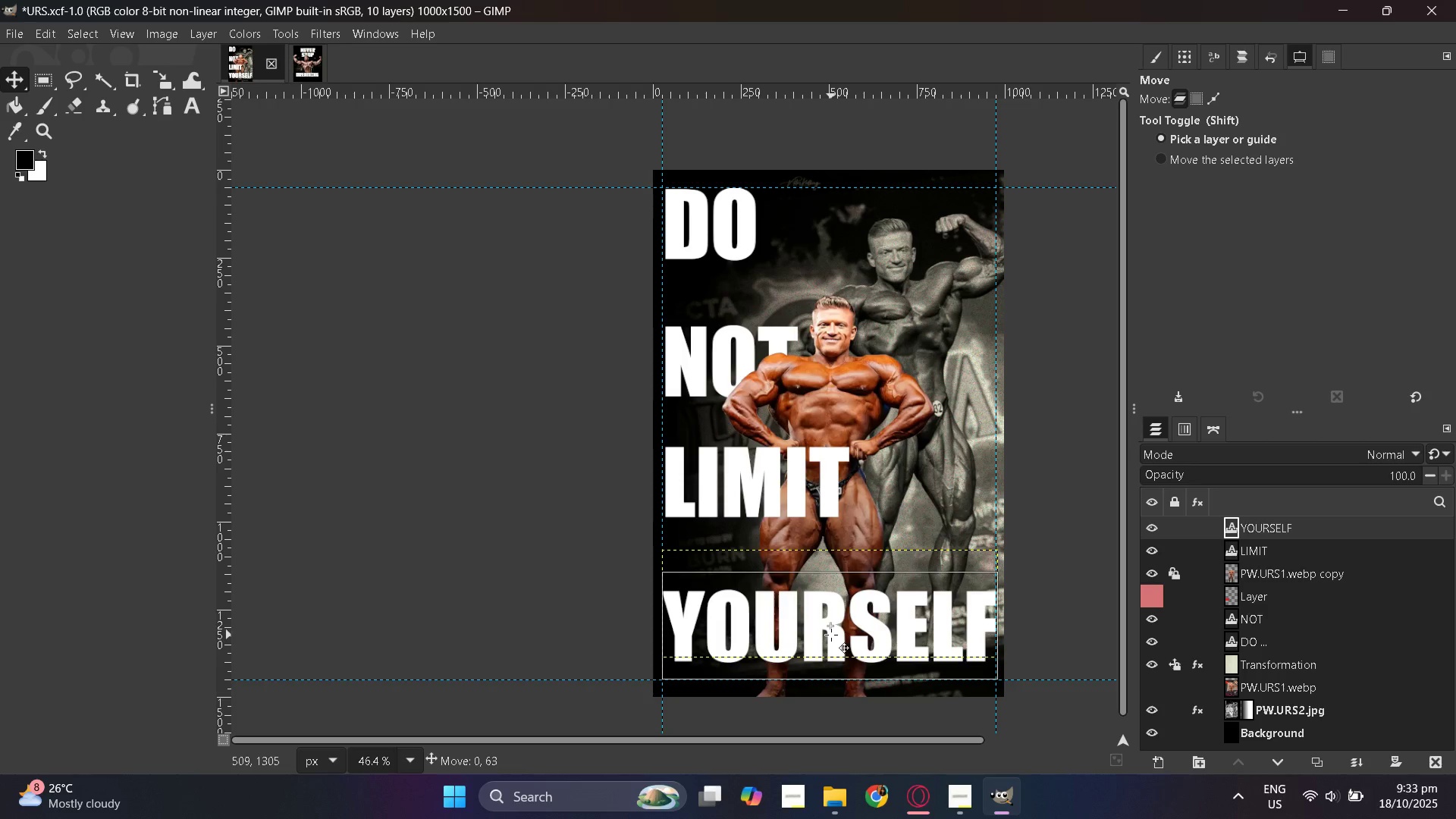 
wait(10.72)
 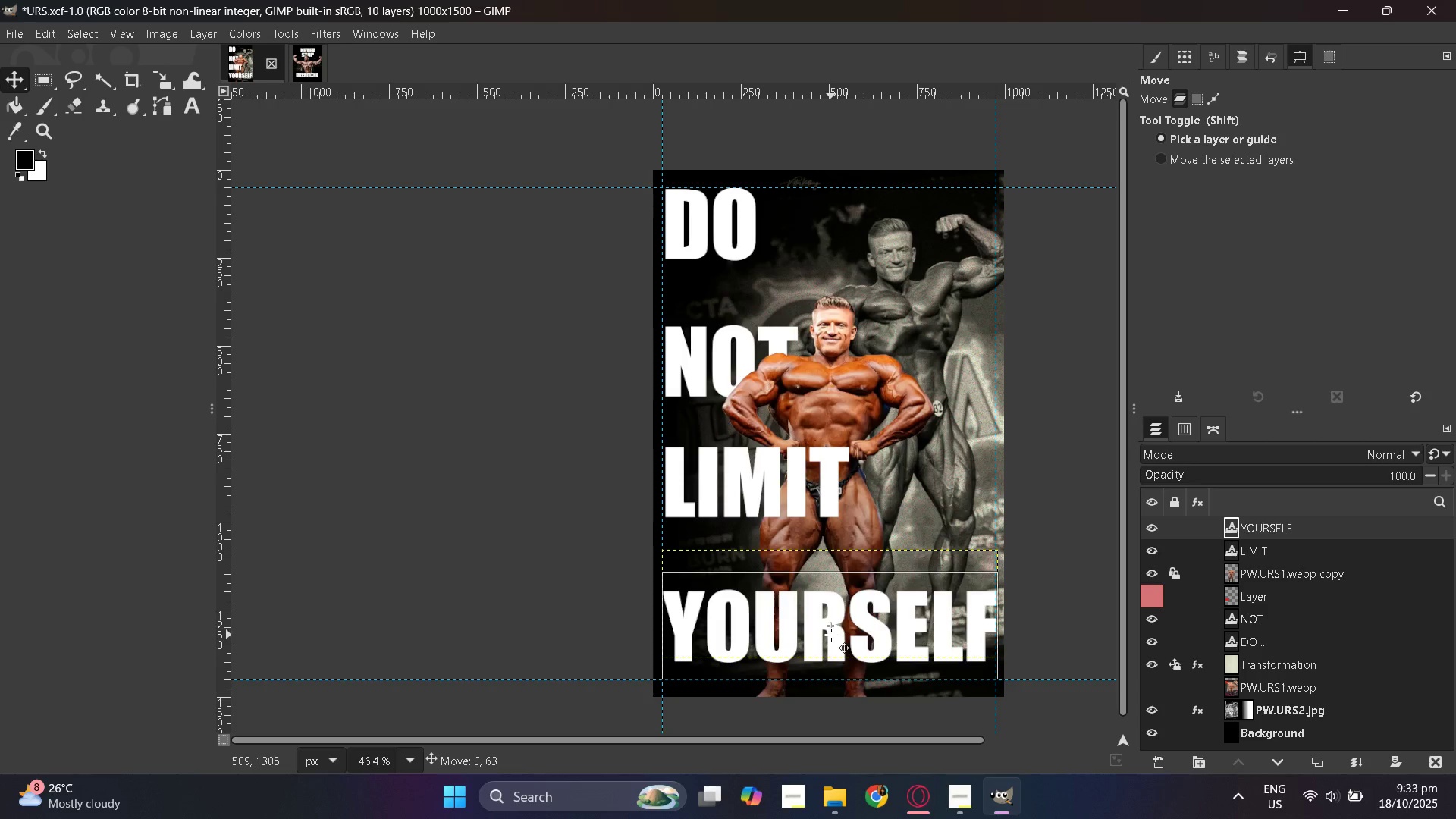 
left_click([709, 249])
 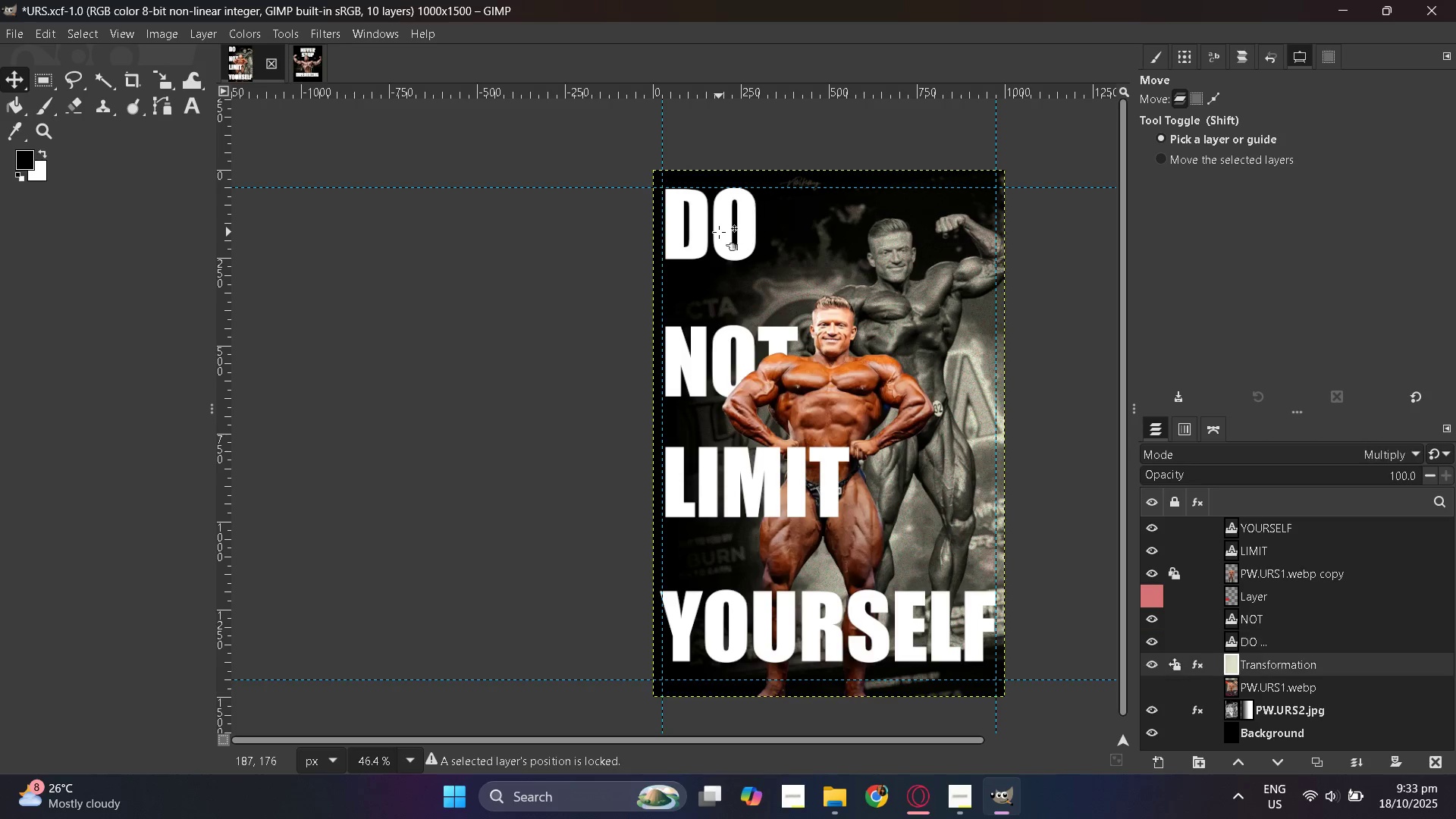 
double_click([719, 232])
 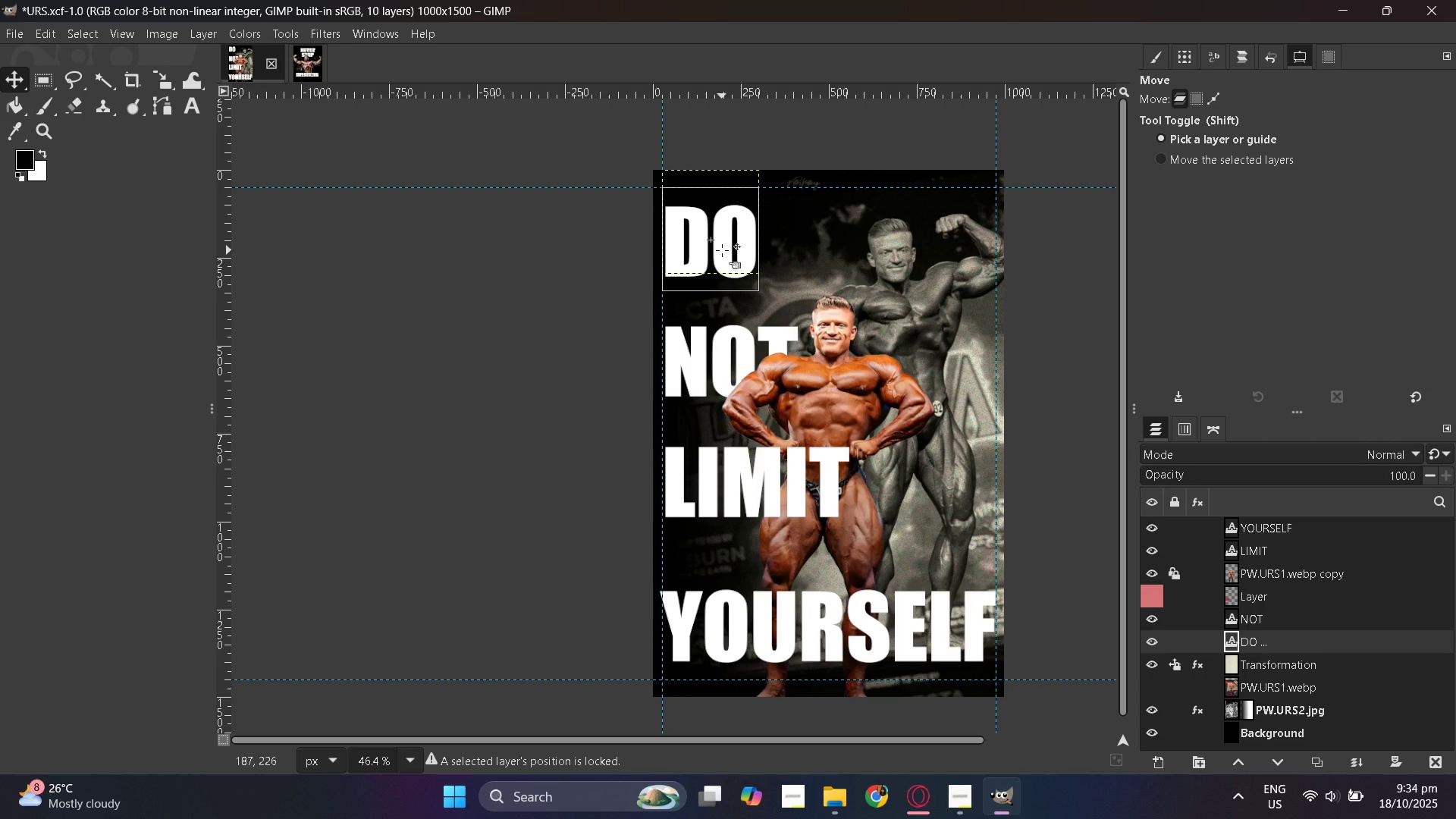 
left_click([720, 249])
 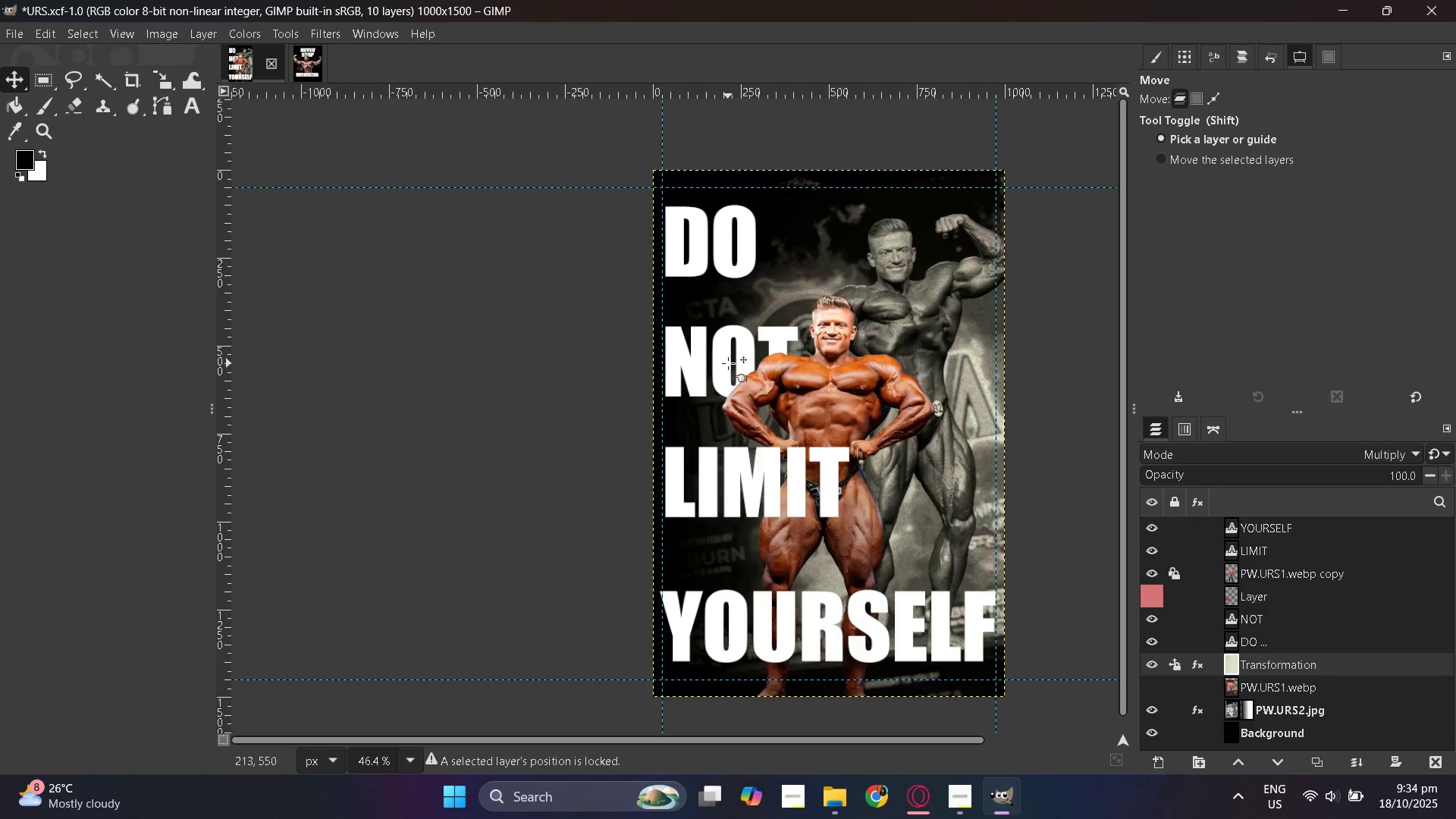 
hold_key(key=ControlLeft, duration=0.36)
scroll: coordinate [776, 544], scroll_direction: up, amount: 2.0
 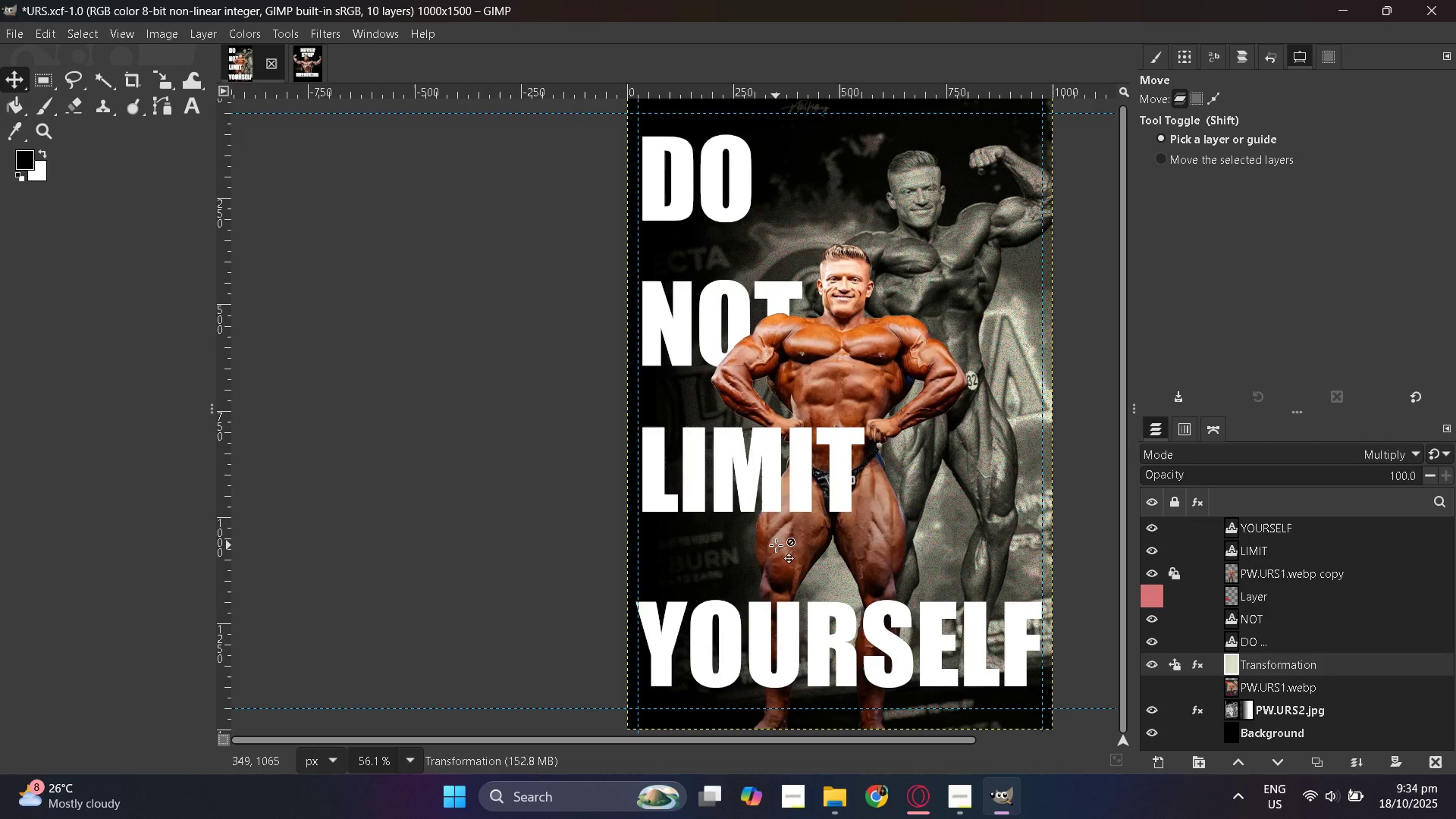 
scroll: coordinate [776, 542], scroll_direction: down, amount: 1.0
 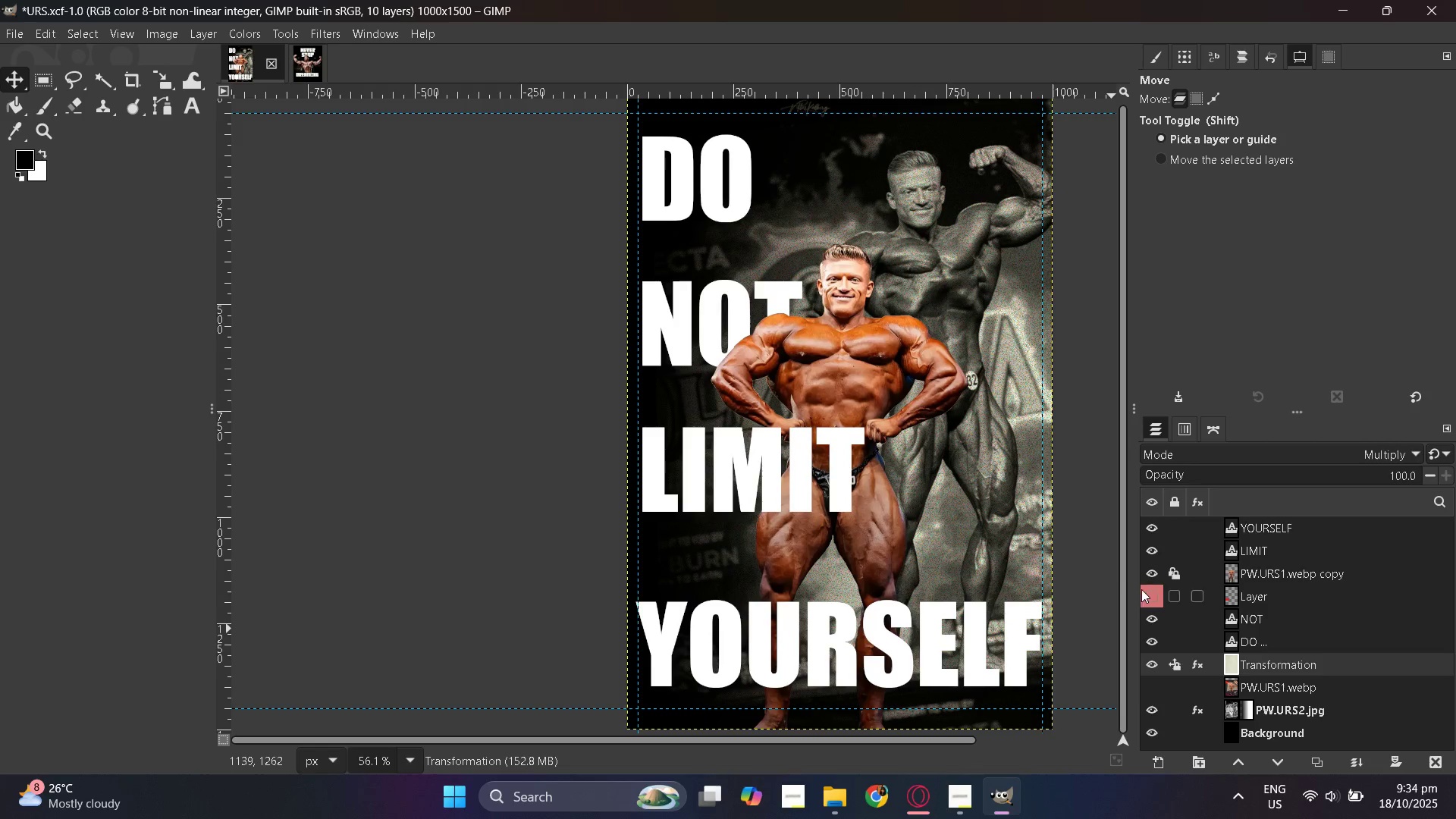 
left_click([1146, 595])
 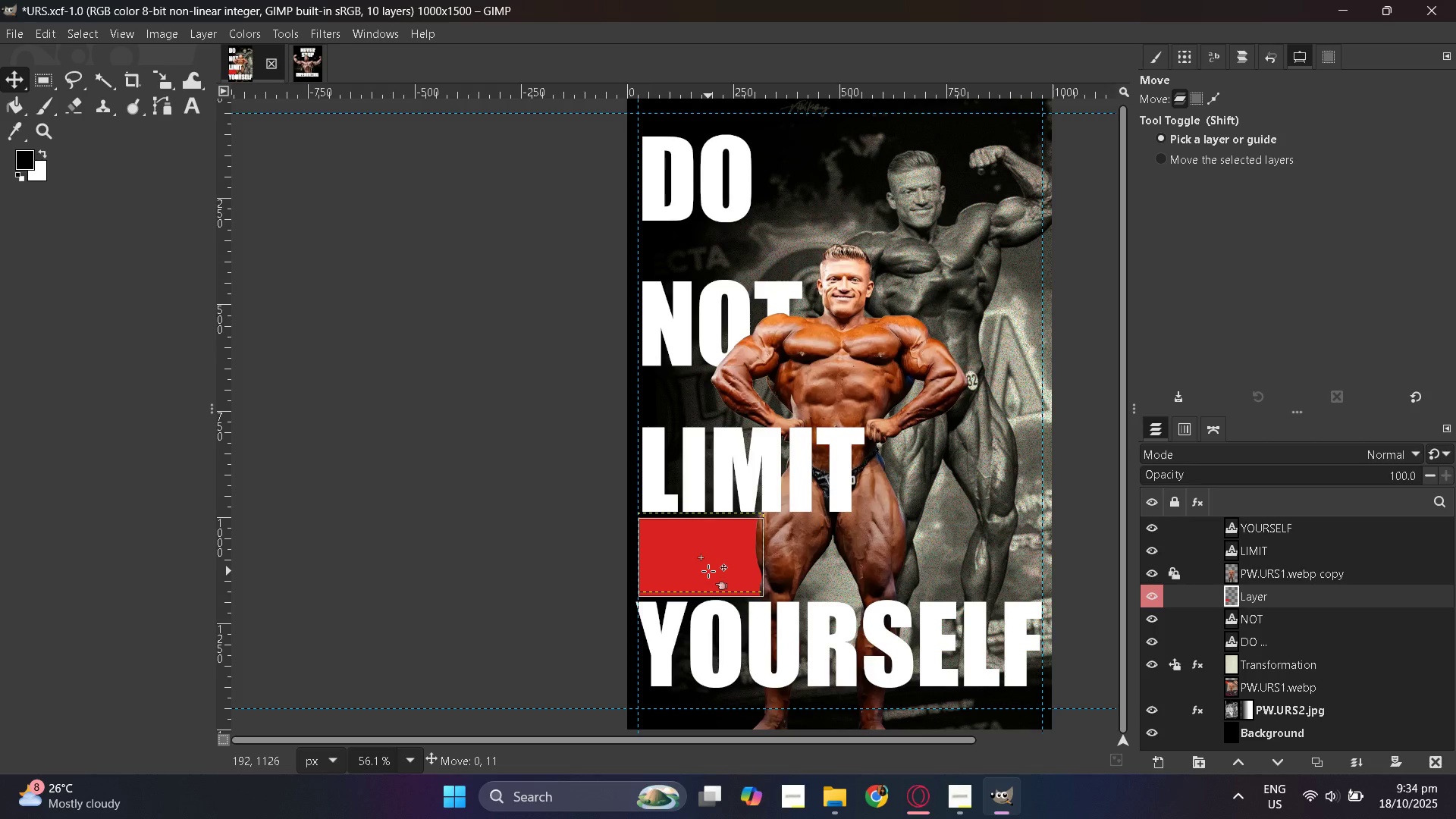 
wait(11.19)
 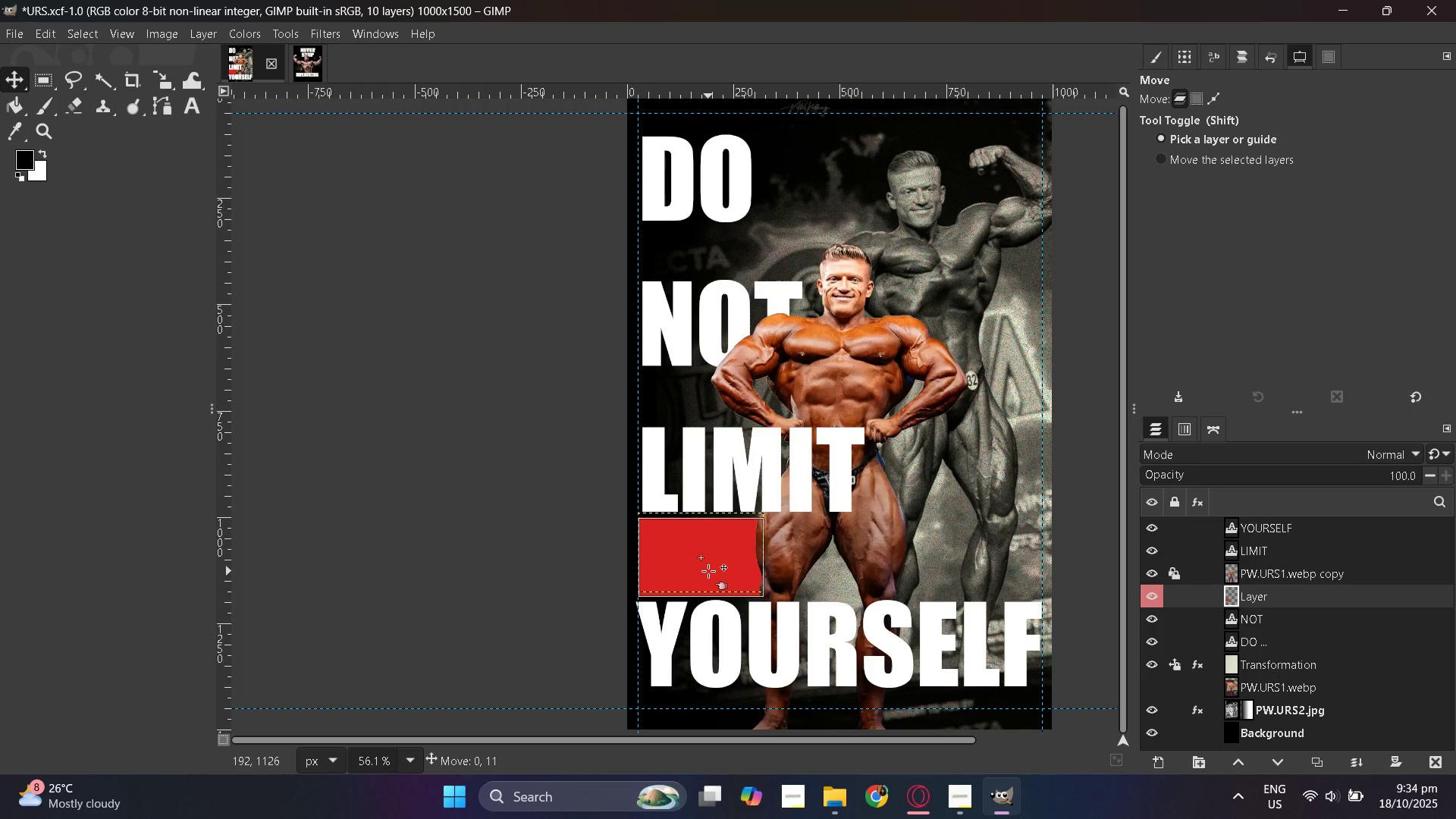 
left_click([1231, 623])
 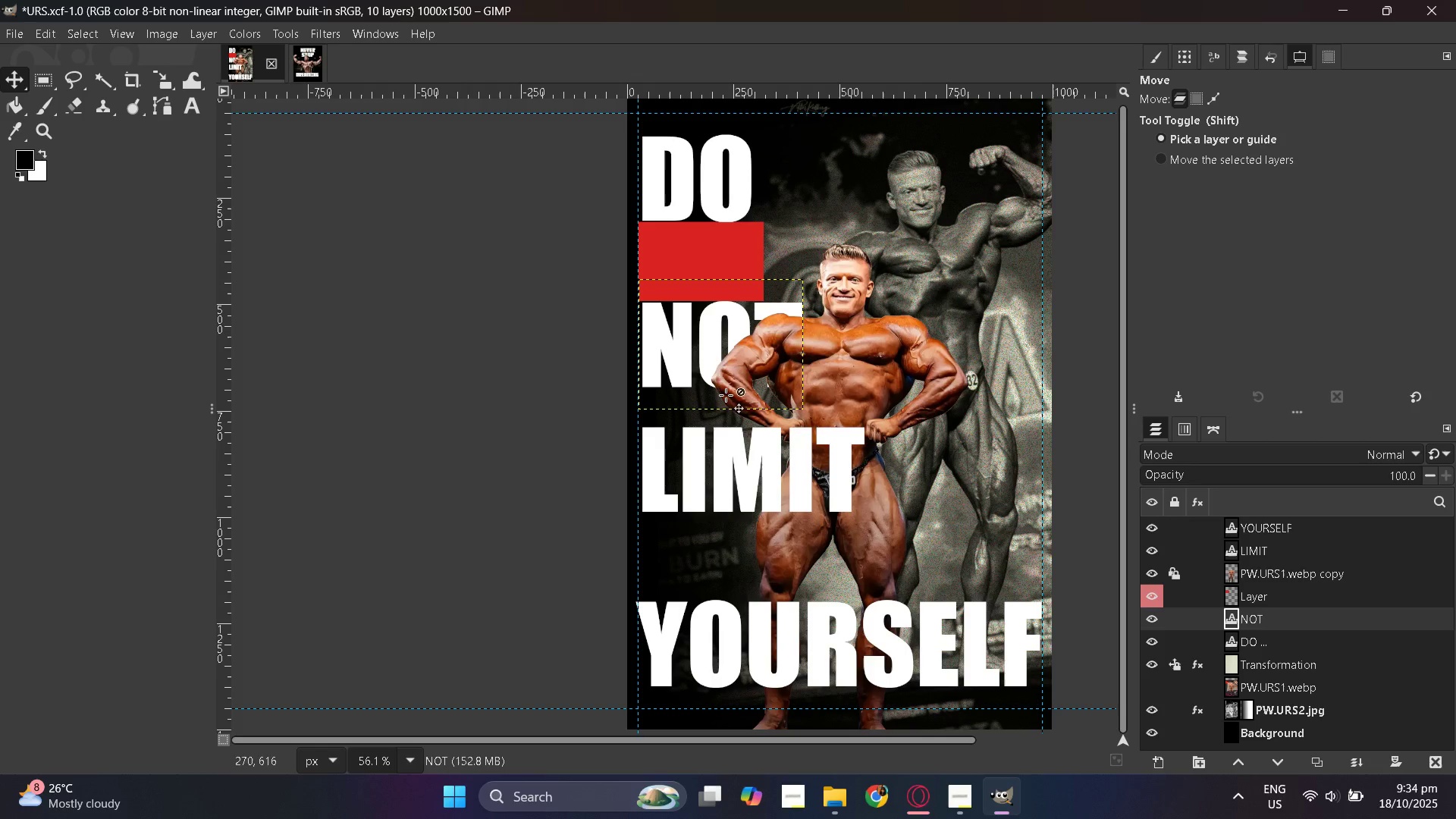 
wait(7.39)
 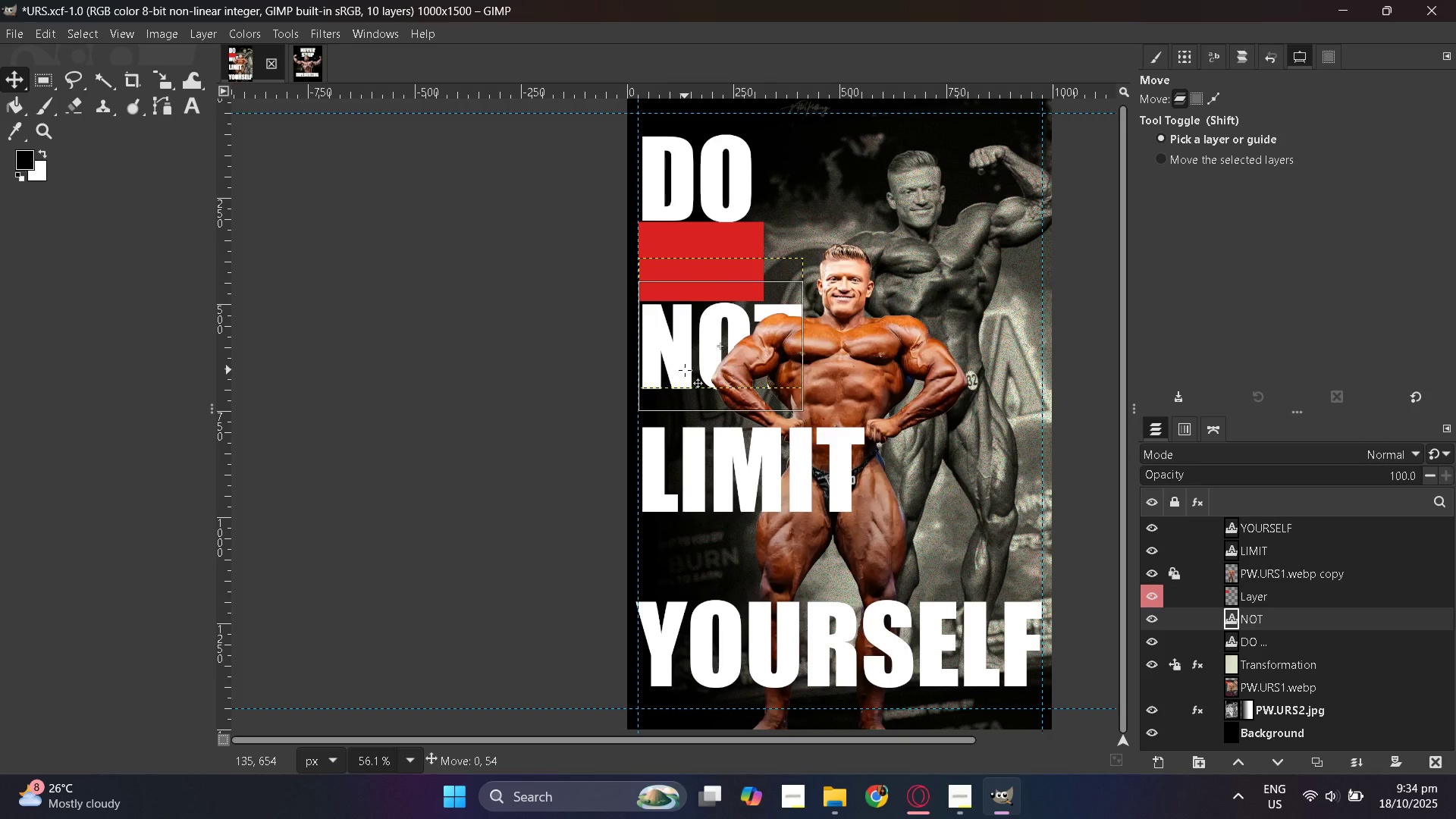 
left_click([1242, 597])
 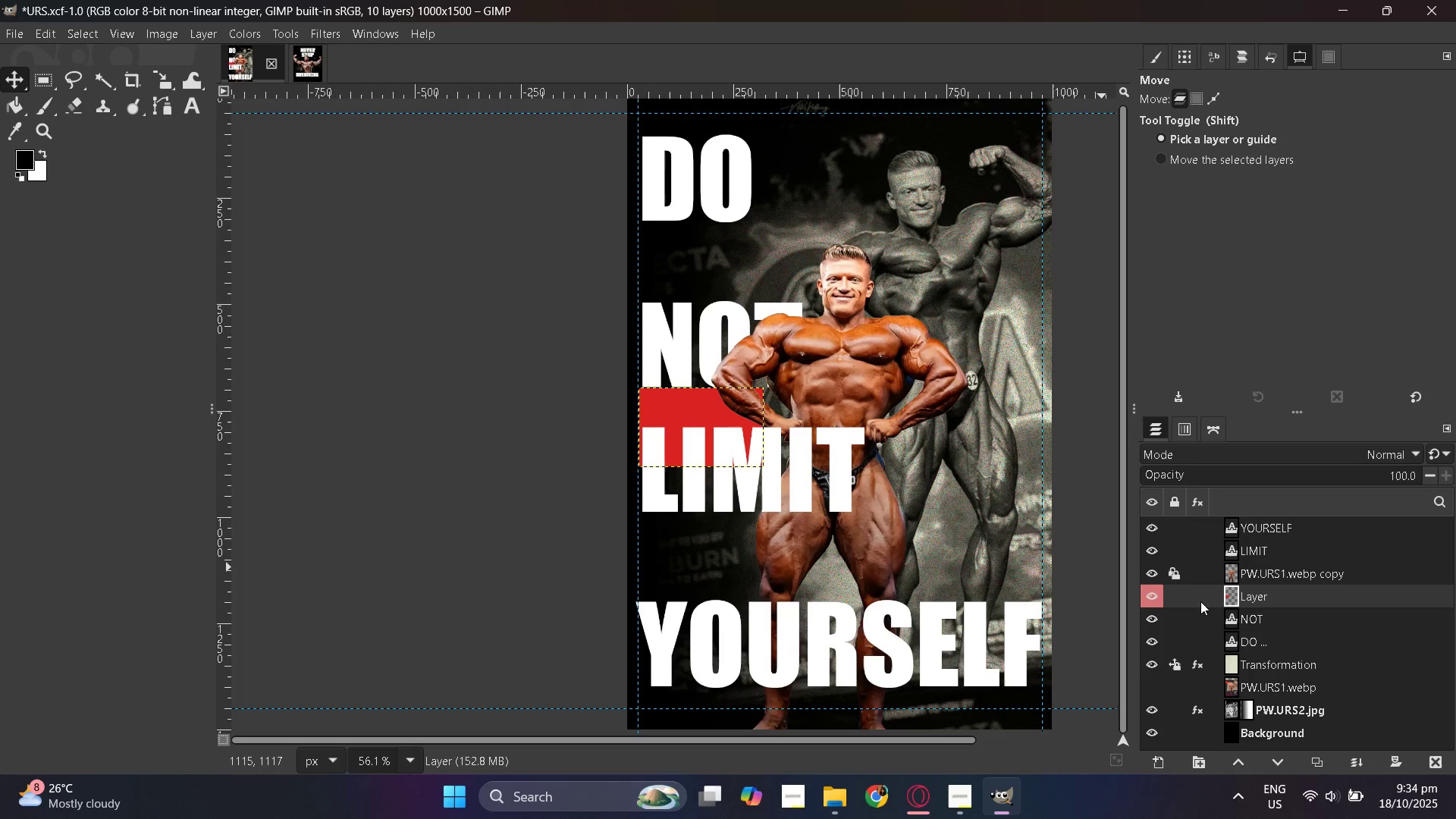 
wait(5.73)
 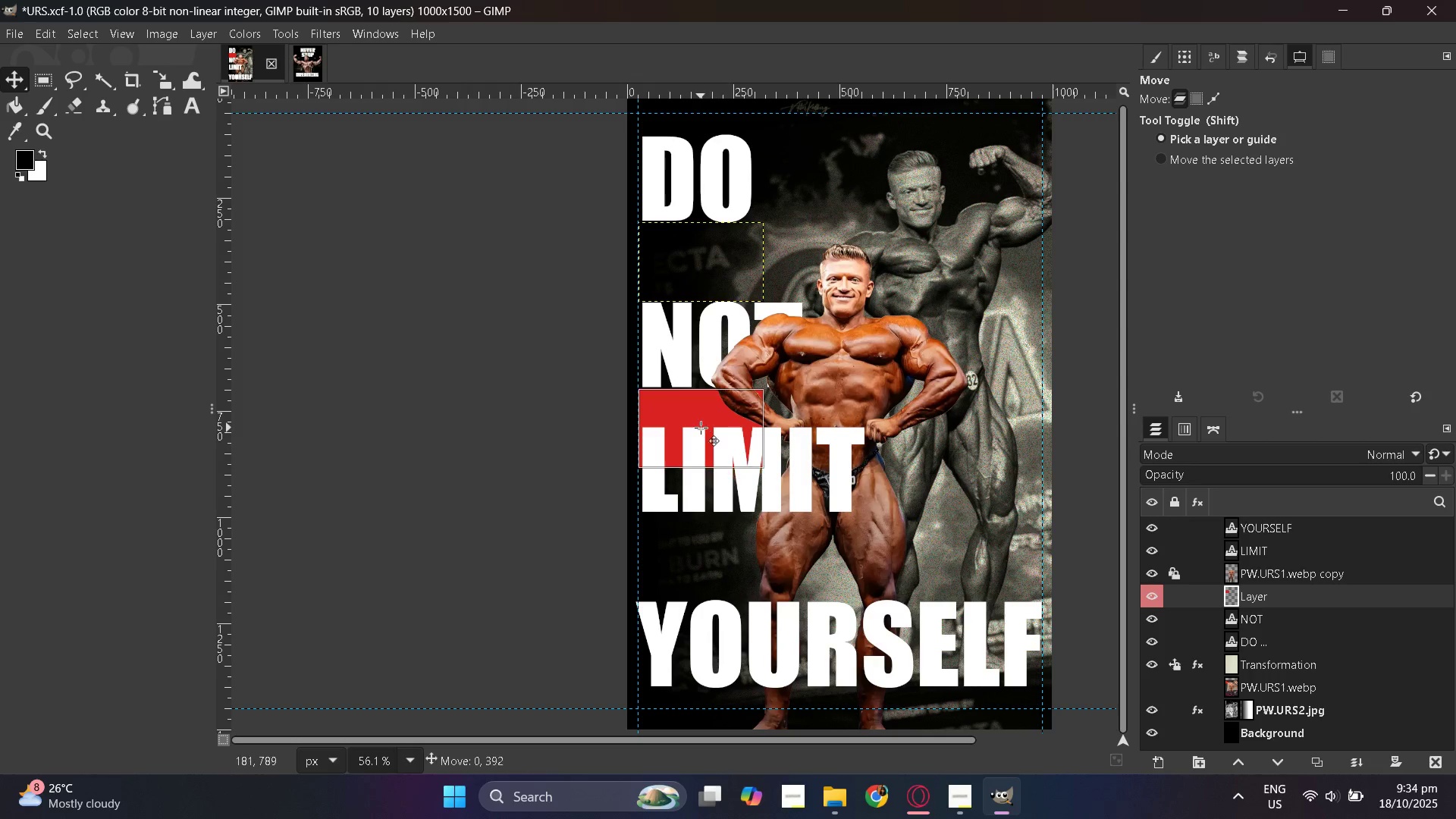 
left_click([1242, 549])
 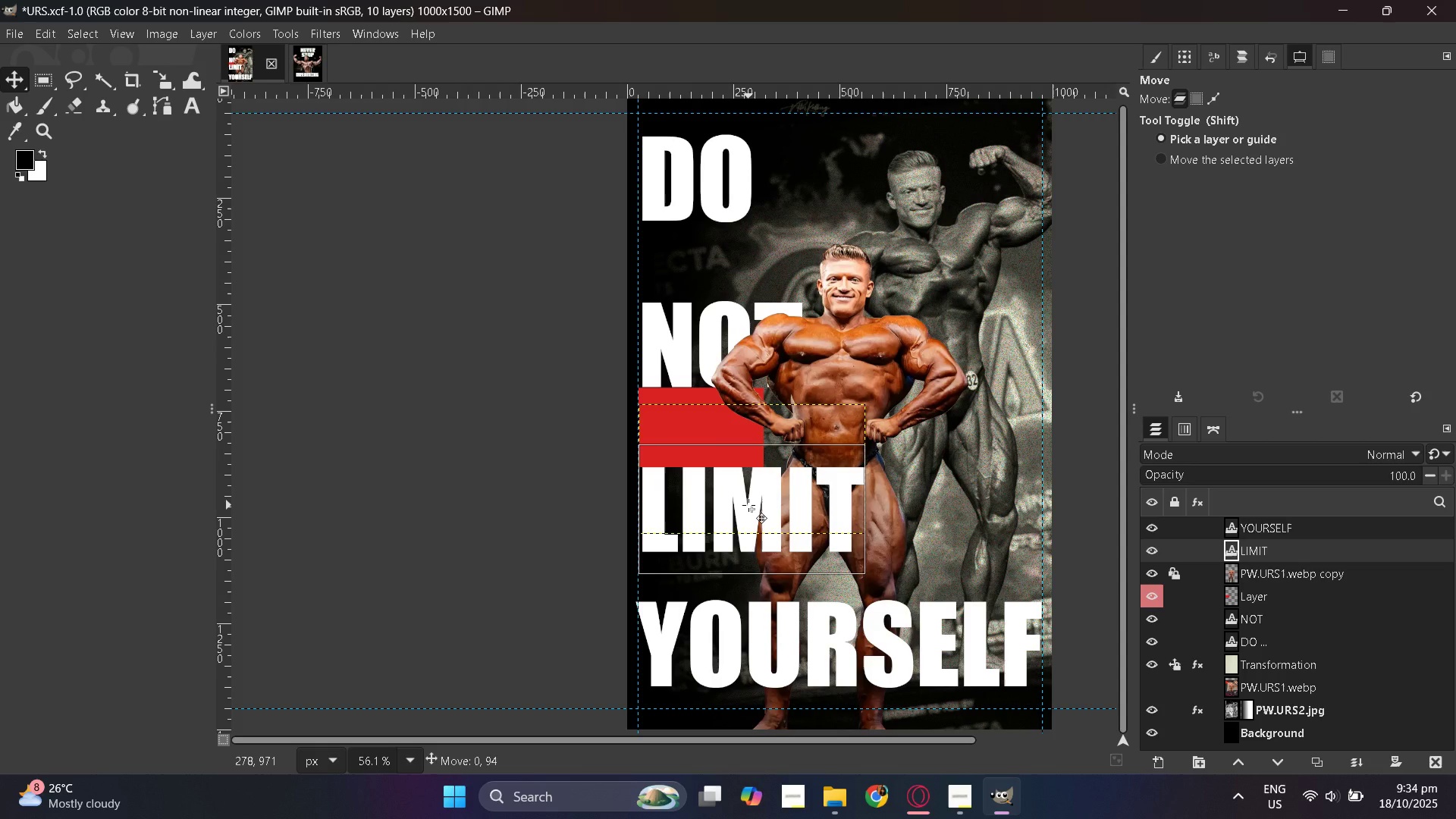 
wait(11.16)
 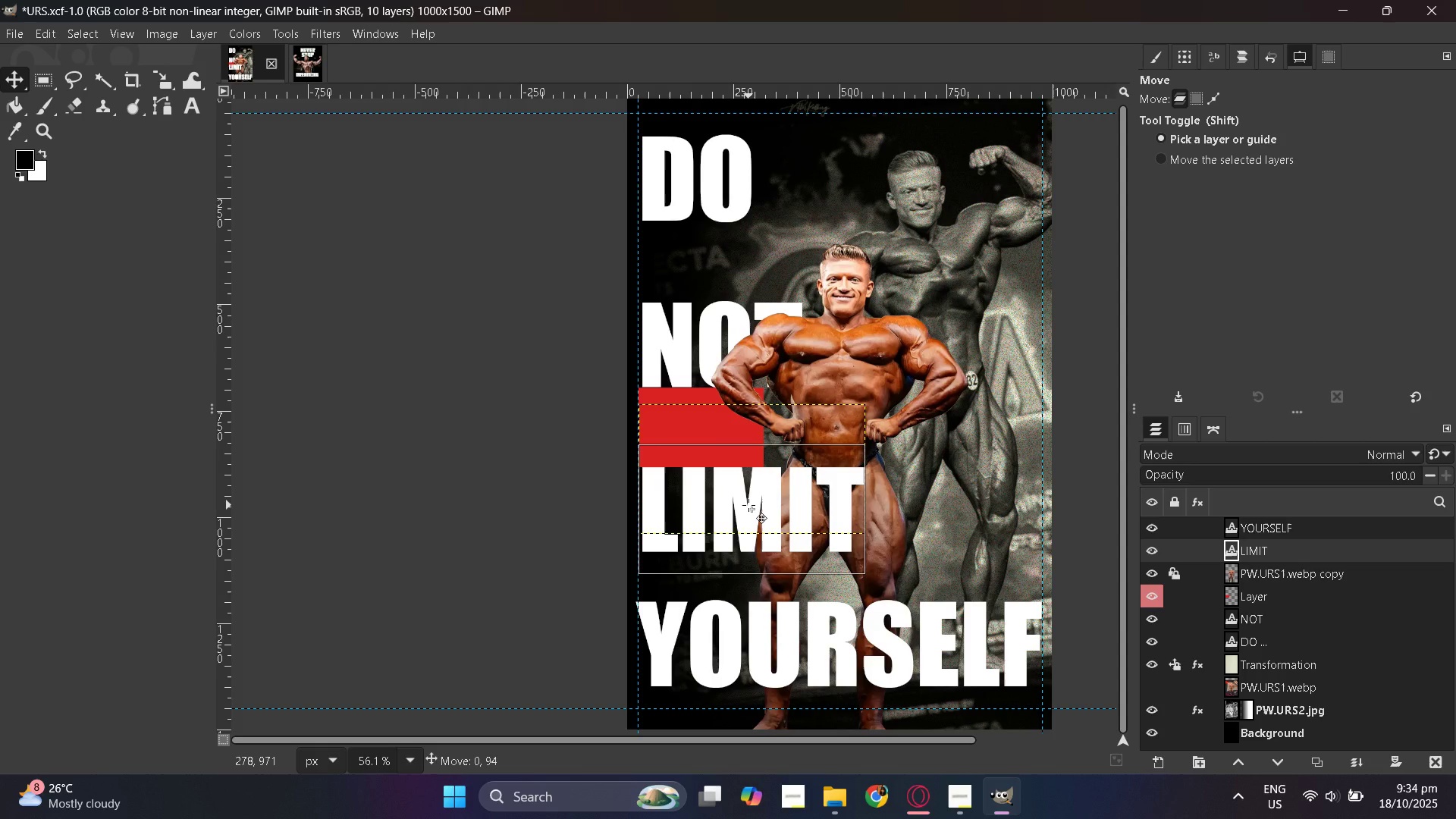 
hold_key(key=ControlLeft, duration=0.45)
scroll: coordinate [752, 482], scroll_direction: down, amount: 4.0
 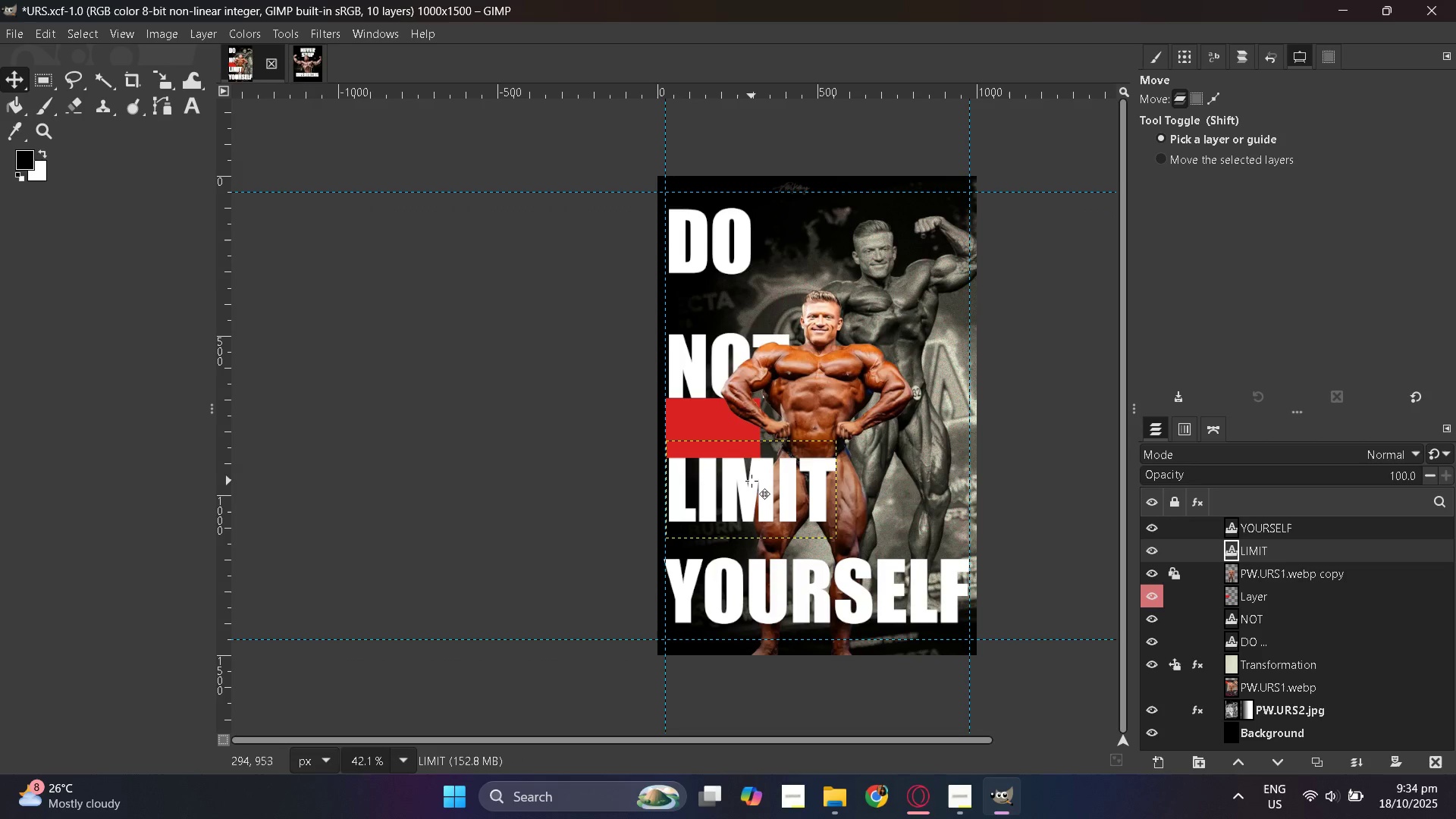 
hold_key(key=ControlLeft, duration=0.38)
scroll: coordinate [752, 481], scroll_direction: up, amount: 3.0
 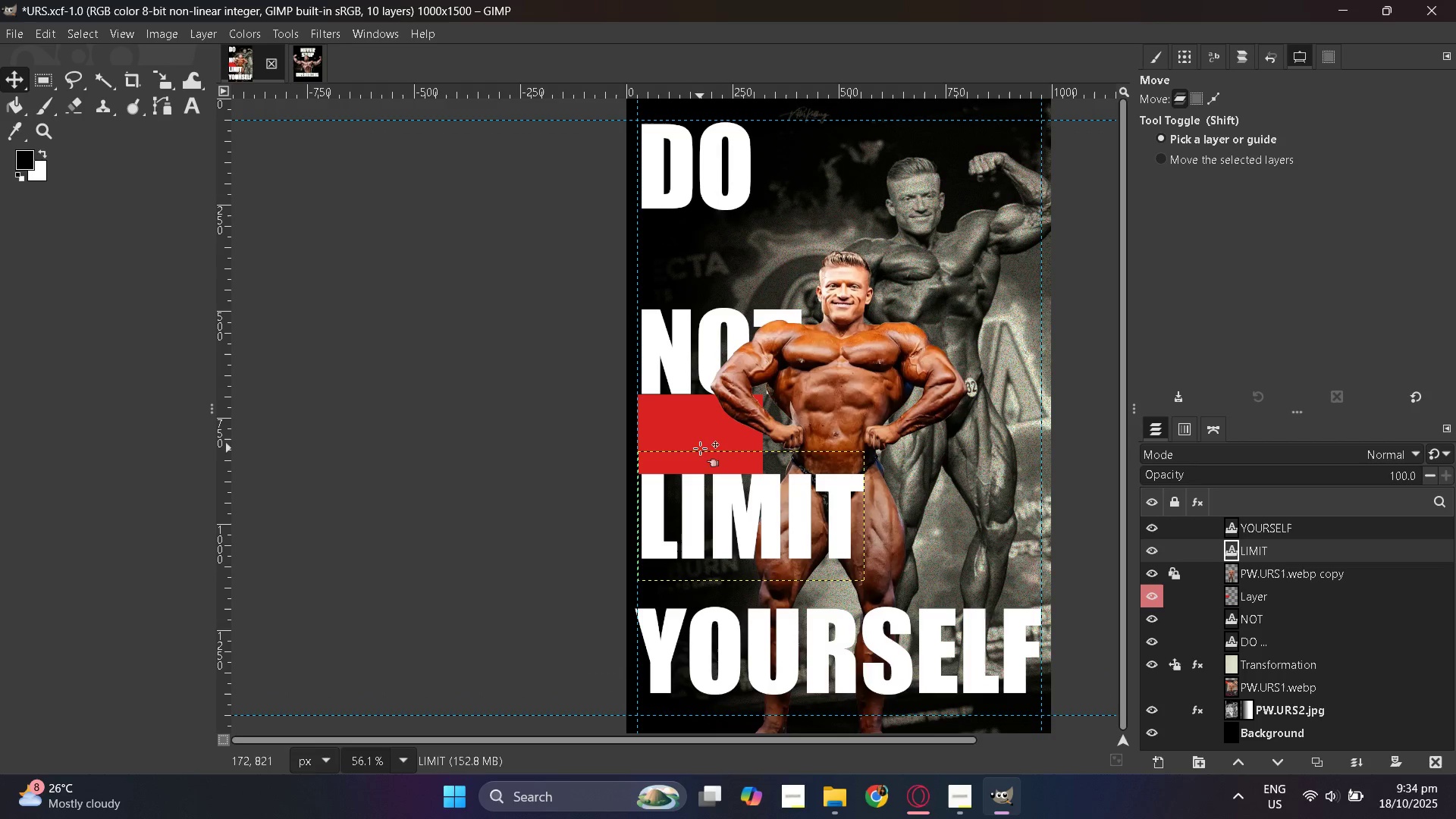 
wait(5.1)
 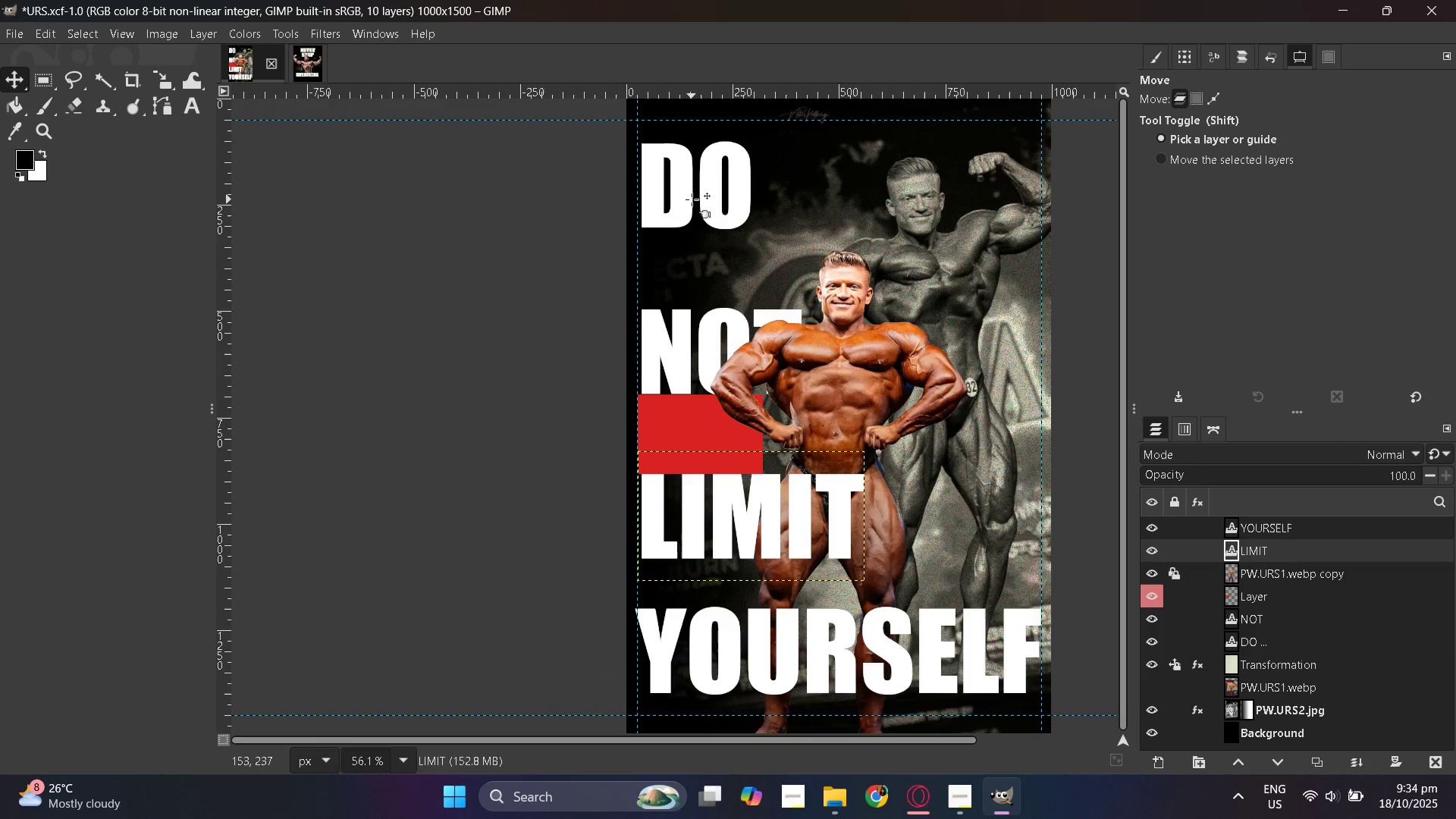 
left_click([1222, 596])
 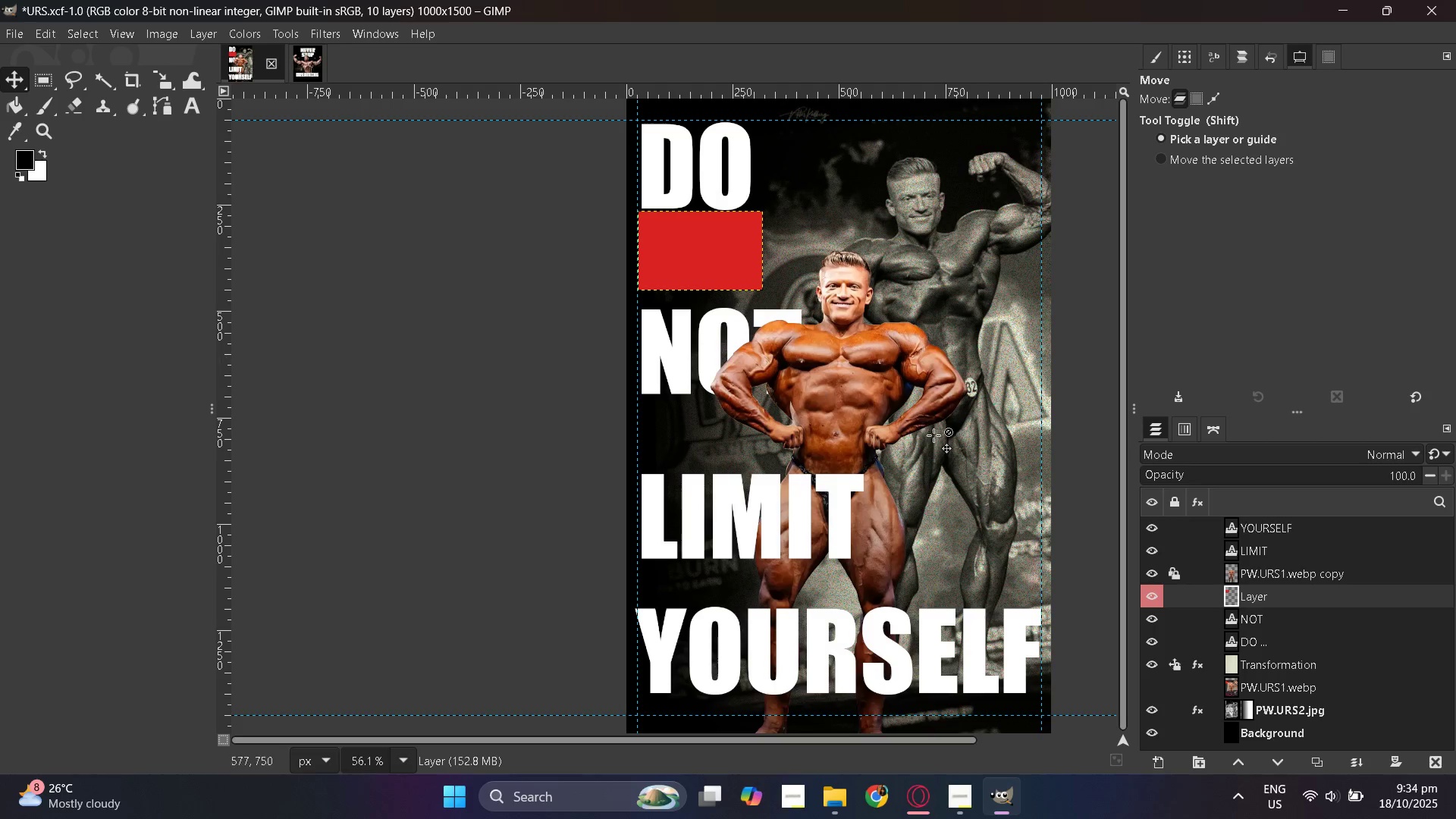 
left_click([1237, 617])
 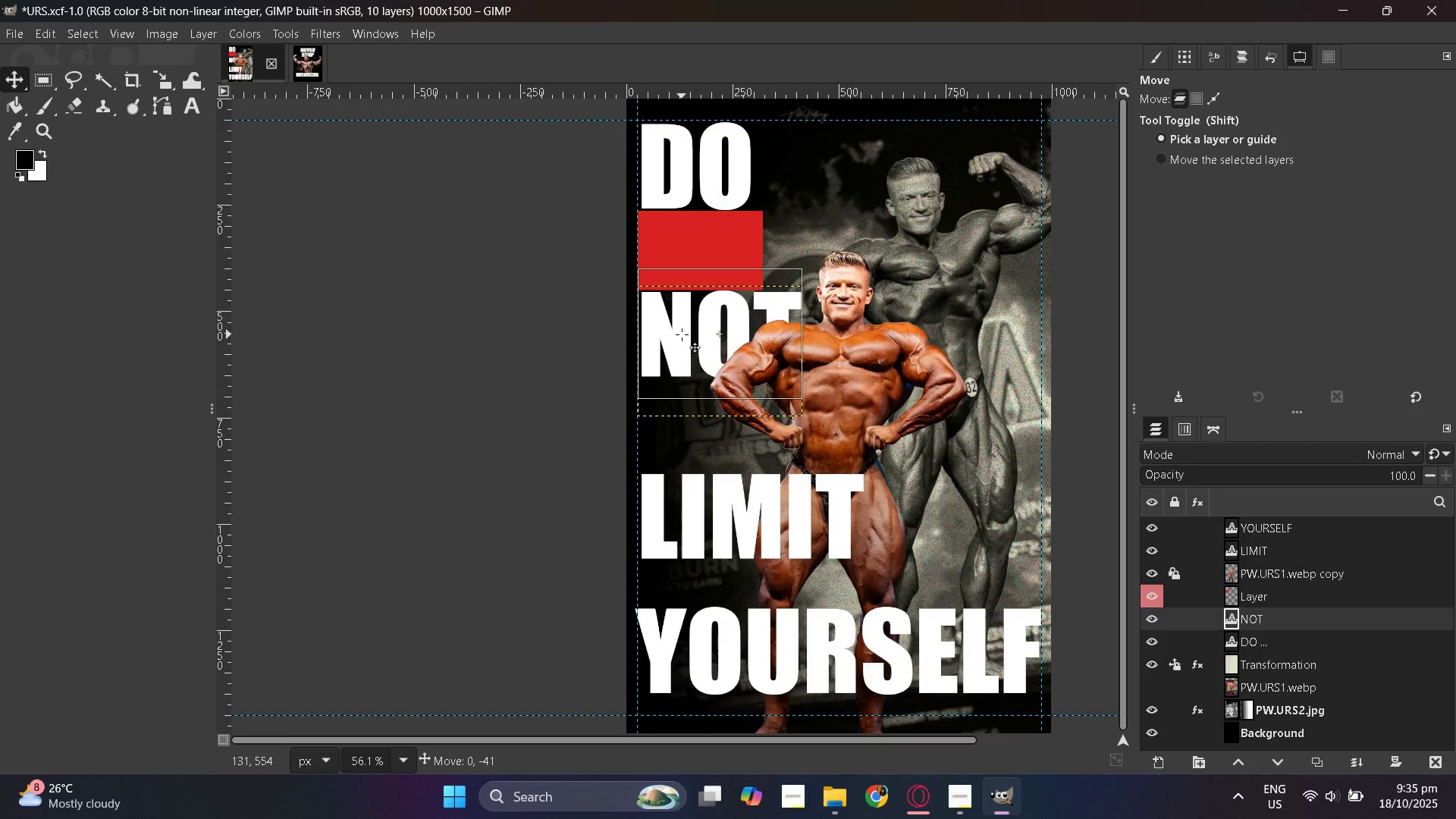 
wait(9.59)
 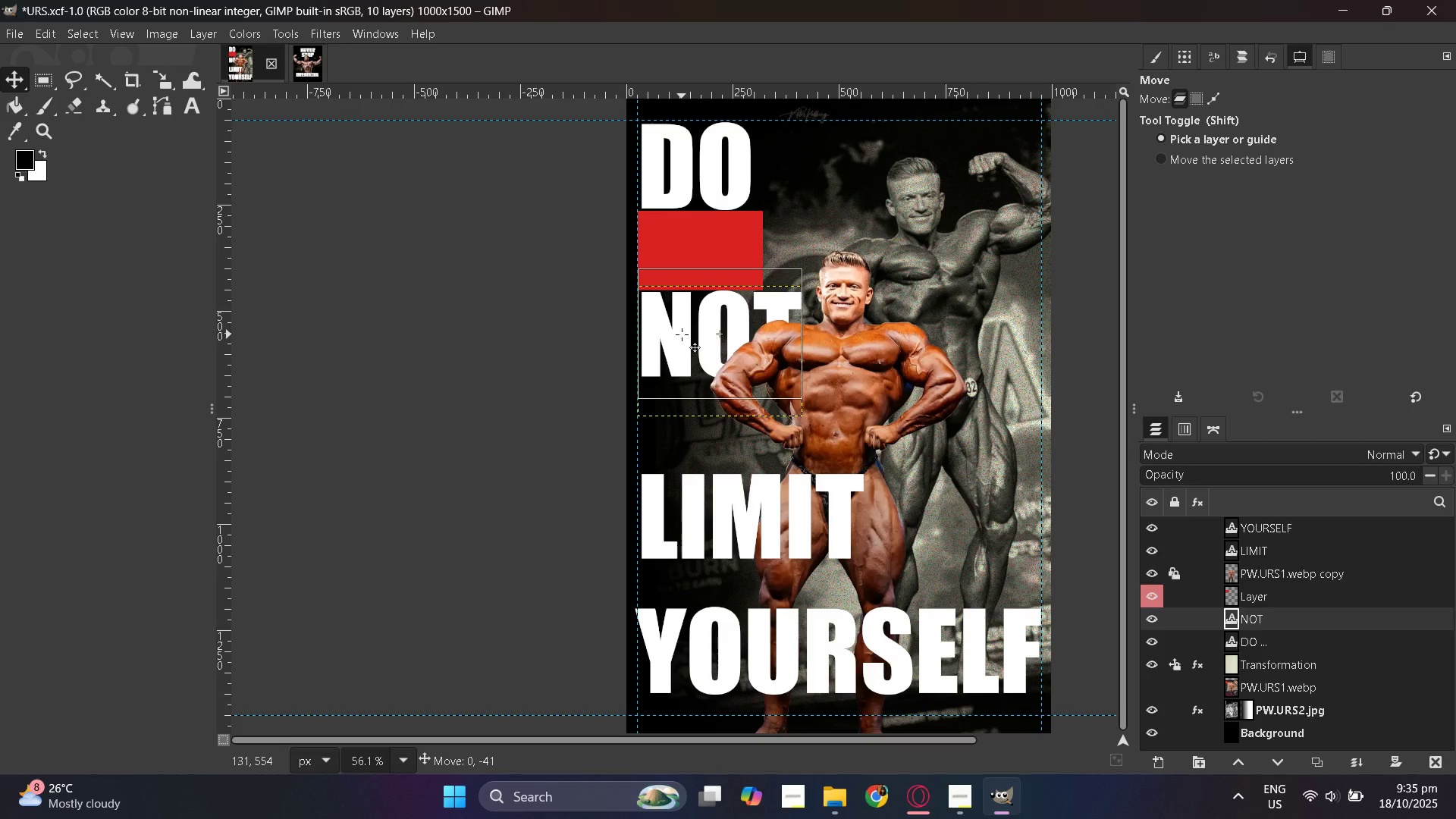 
left_click([1237, 587])
 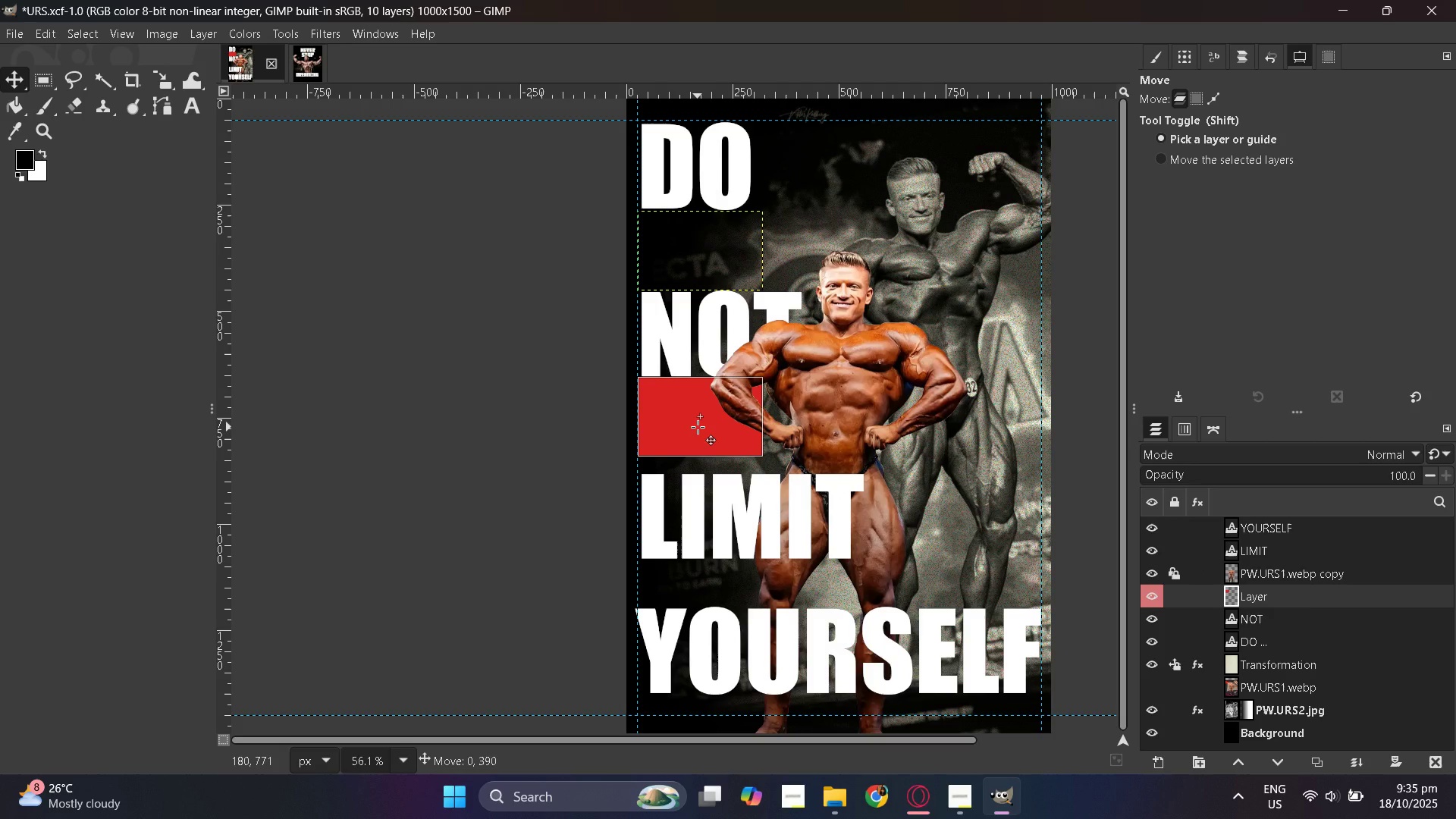 
wait(10.69)
 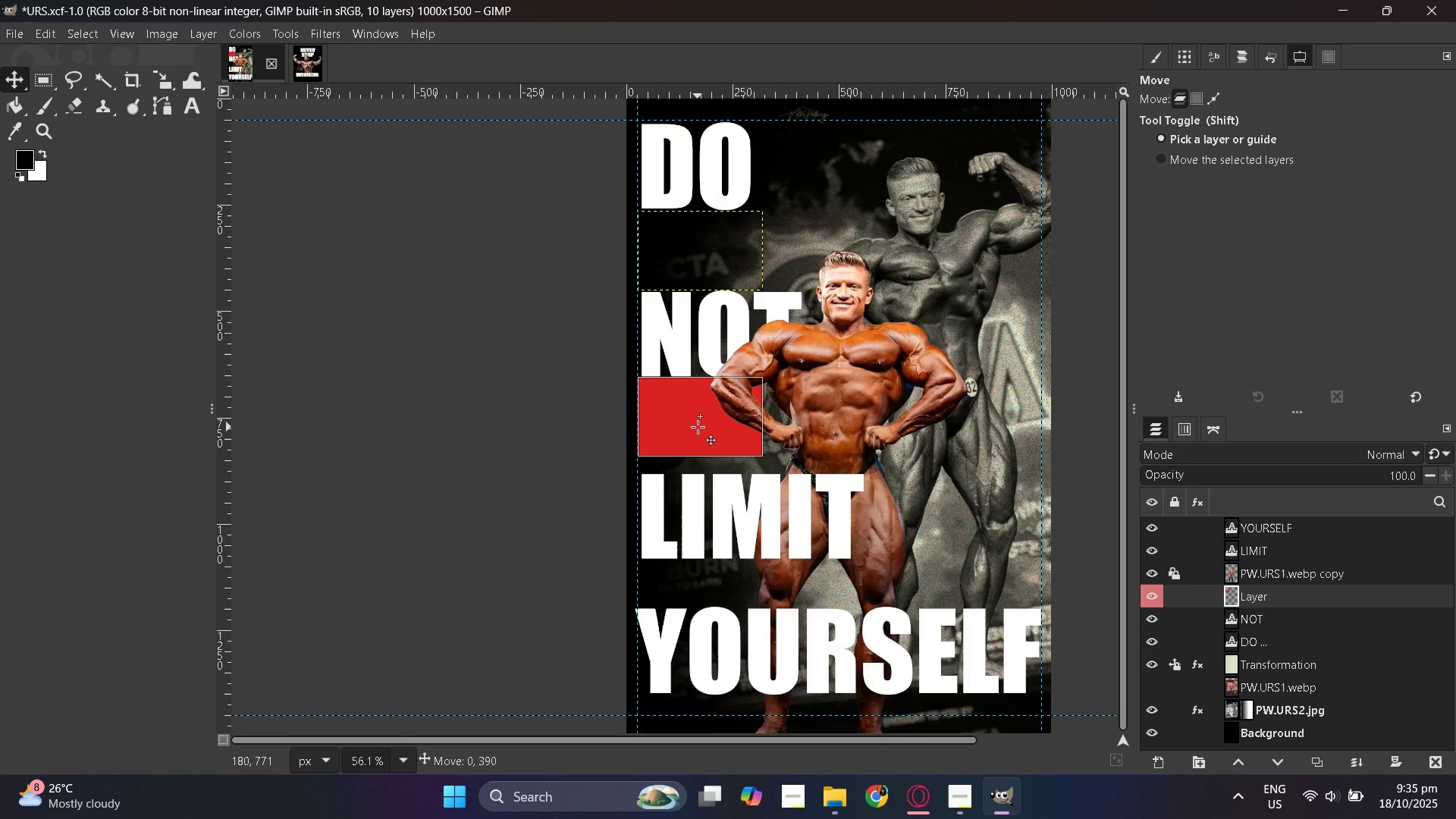 
left_click([1232, 554])
 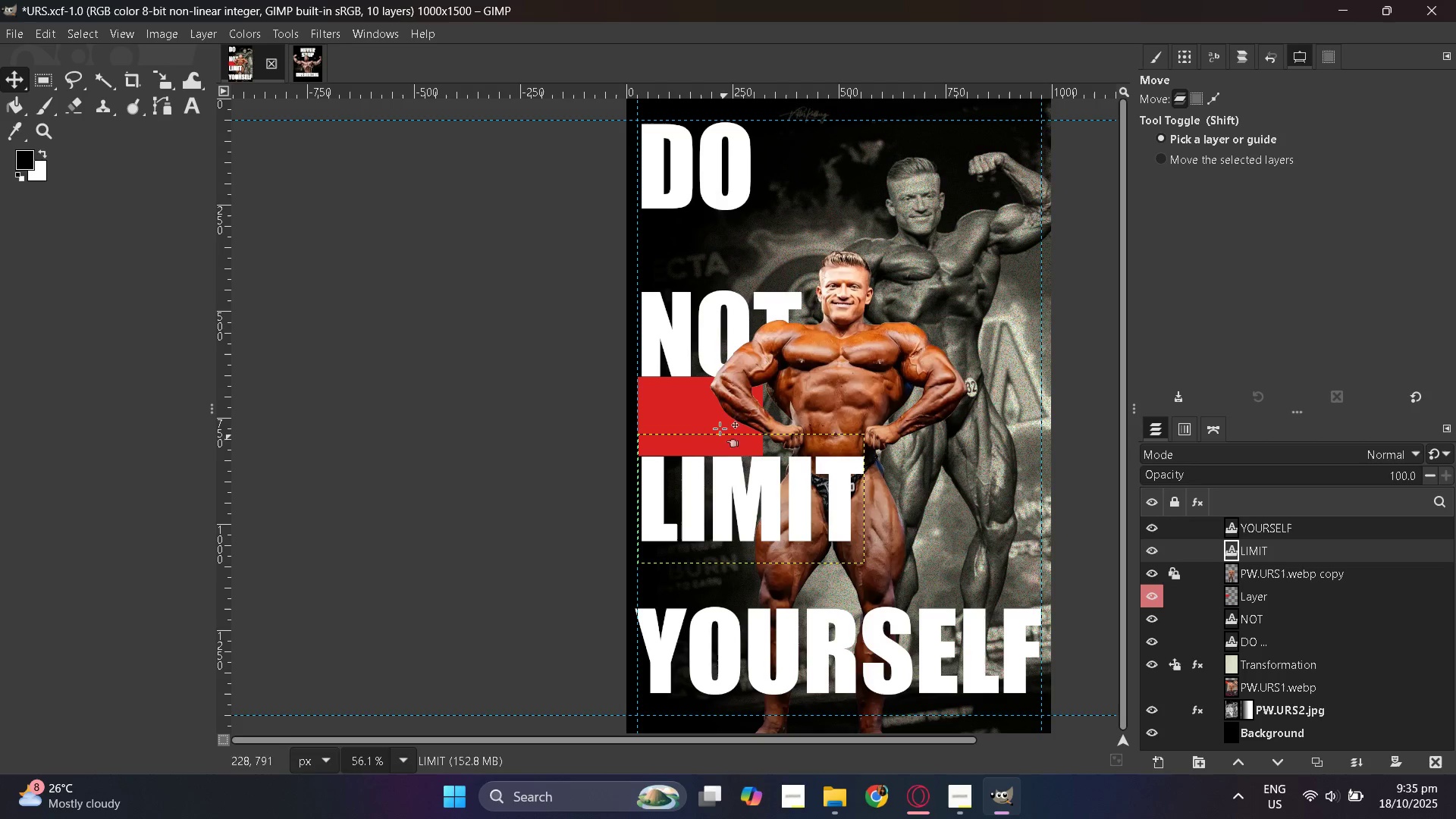 
wait(5.1)
 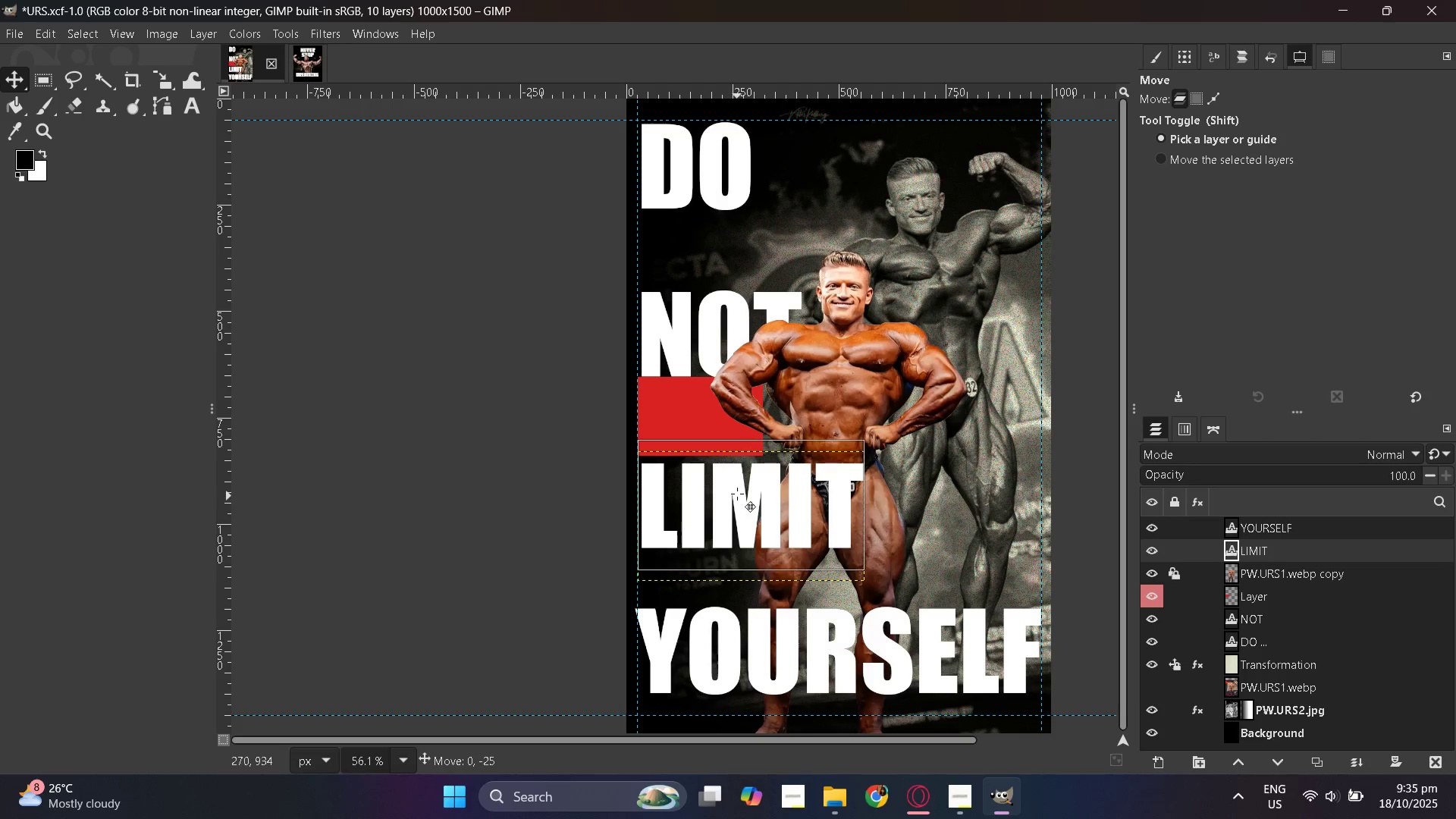 
left_click([1238, 586])
 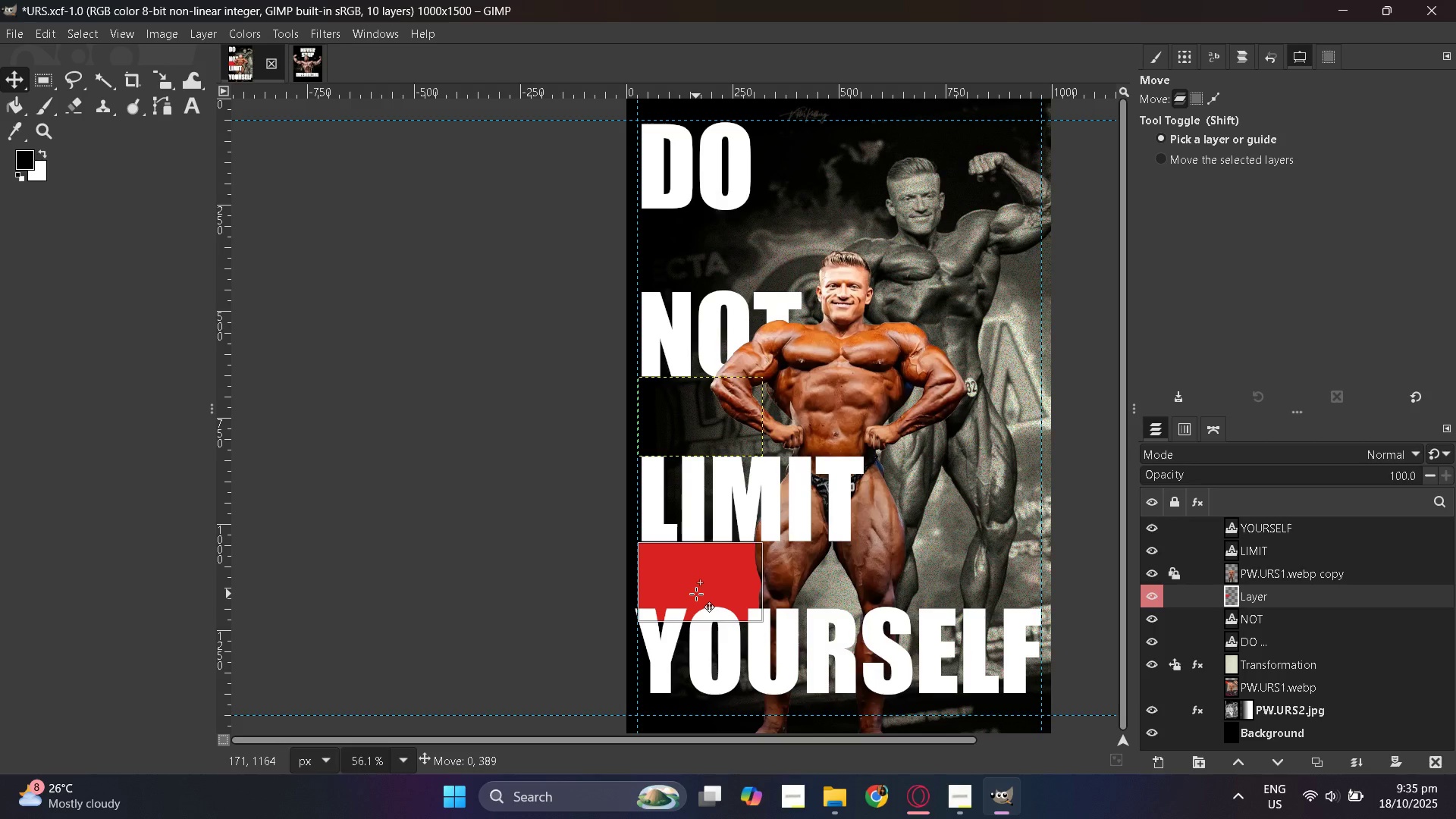 
scroll: coordinate [859, 571], scroll_direction: down, amount: 2.0
 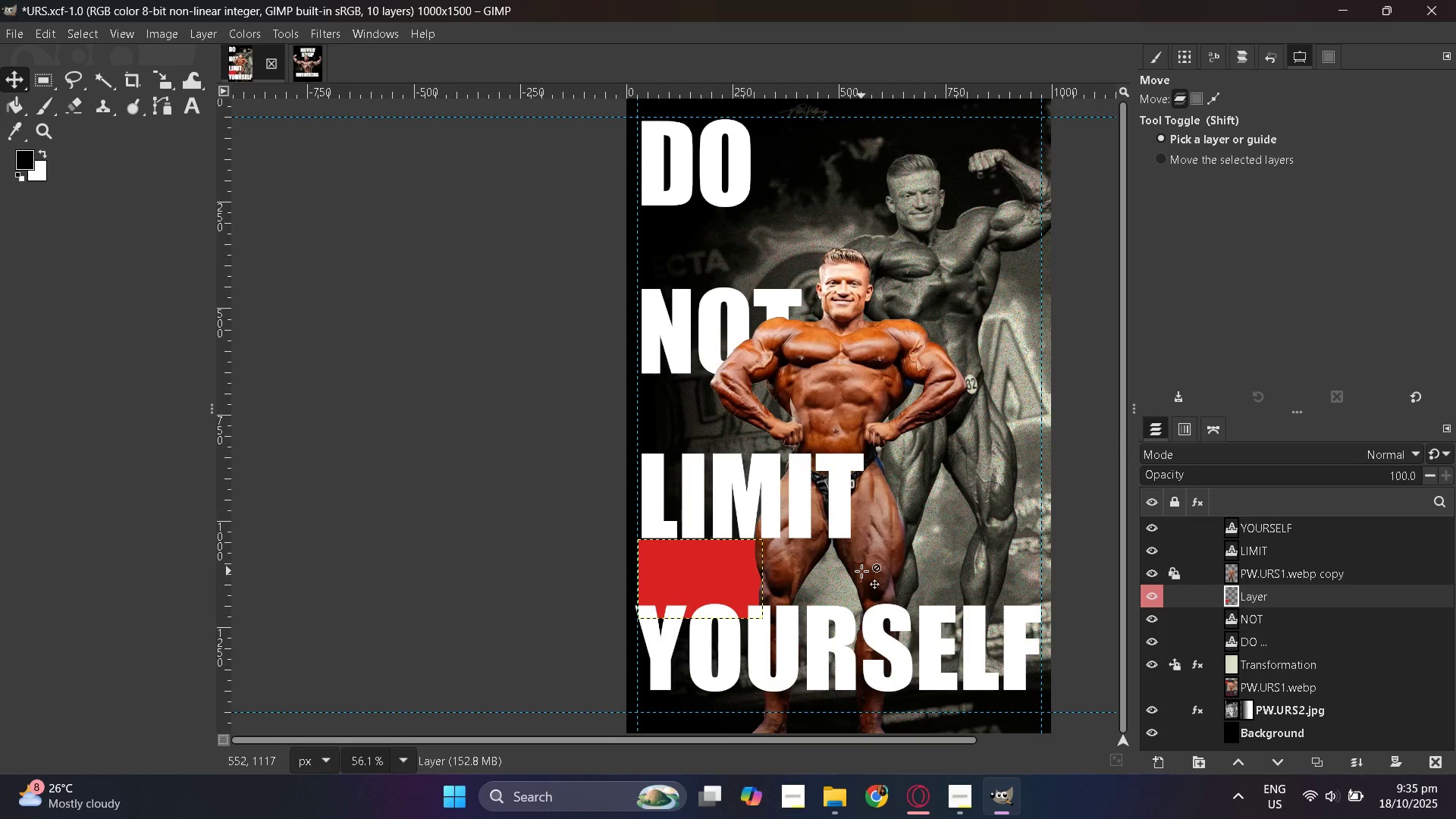 
key(Control+ControlLeft)
 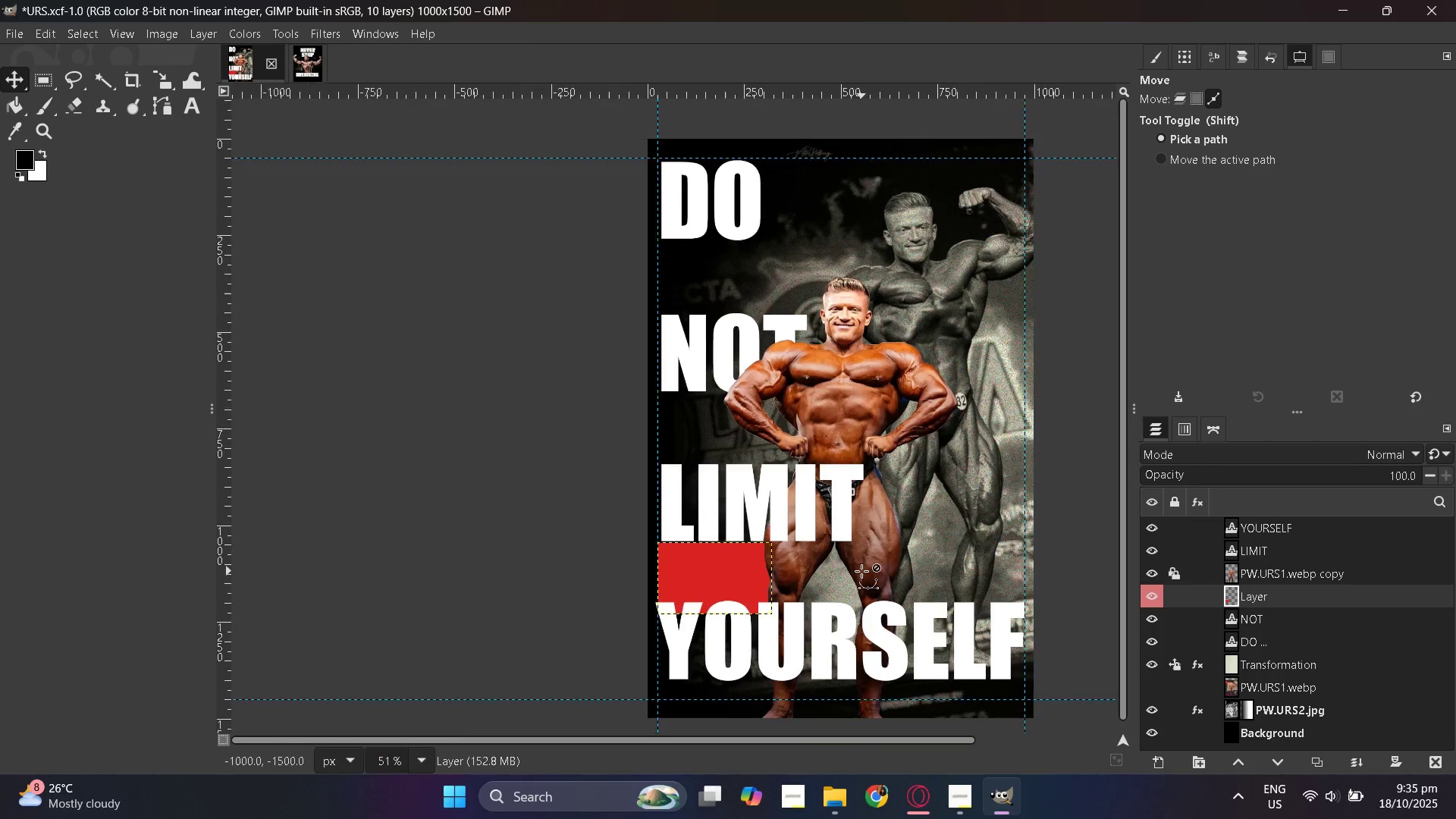 
scroll: coordinate [861, 571], scroll_direction: down, amount: 2.0
 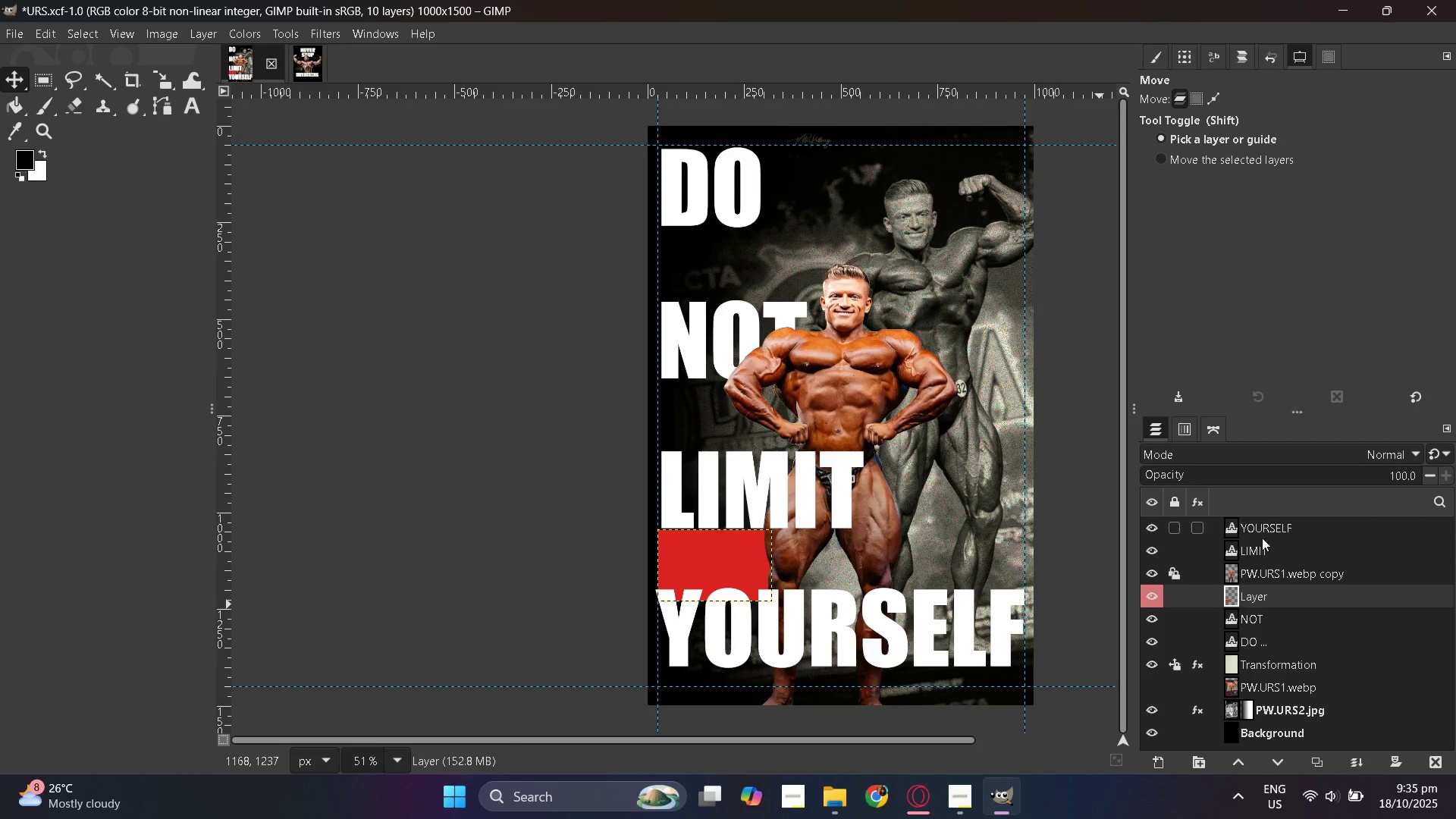 
left_click([1250, 535])
 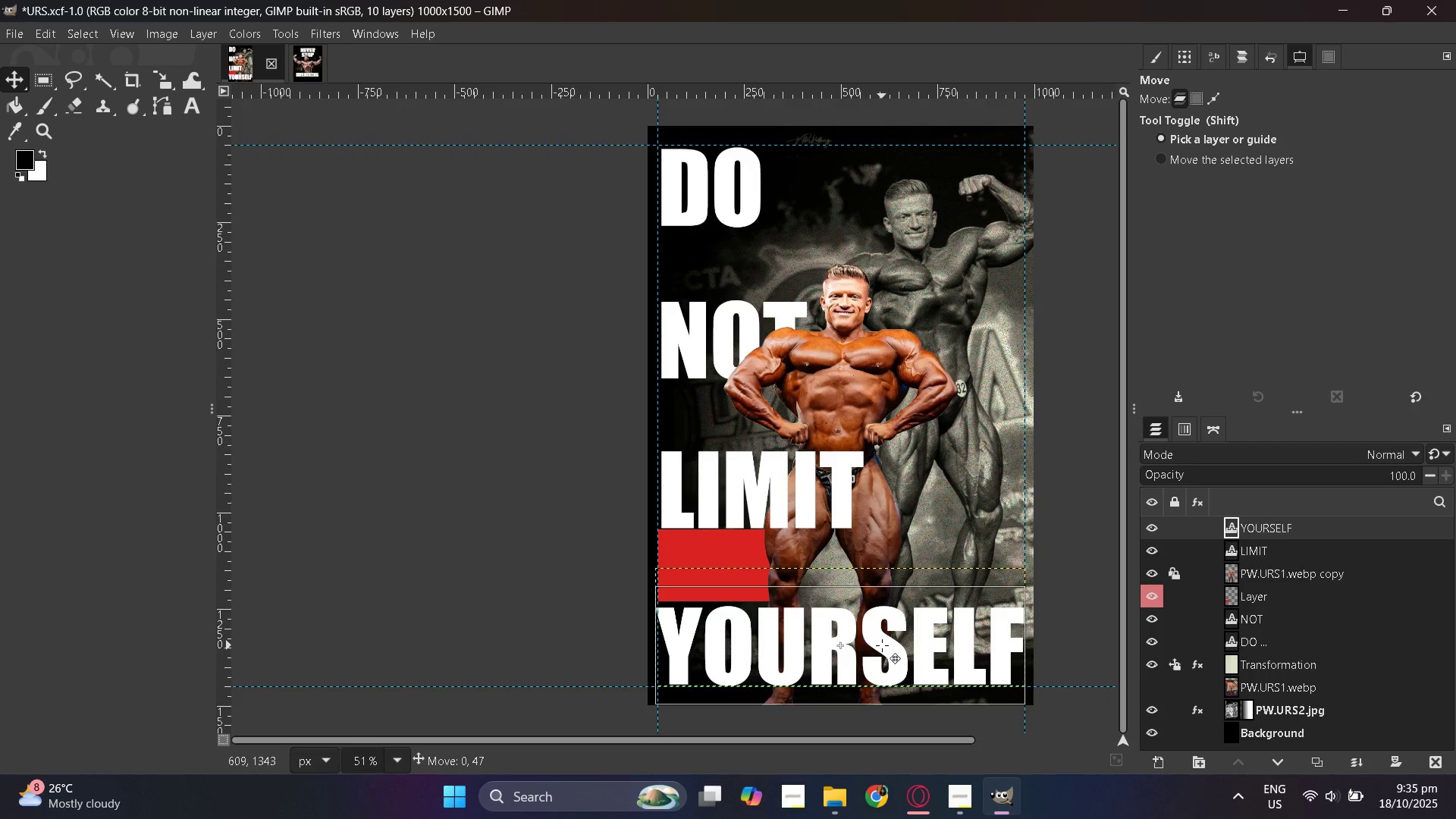 
wait(8.74)
 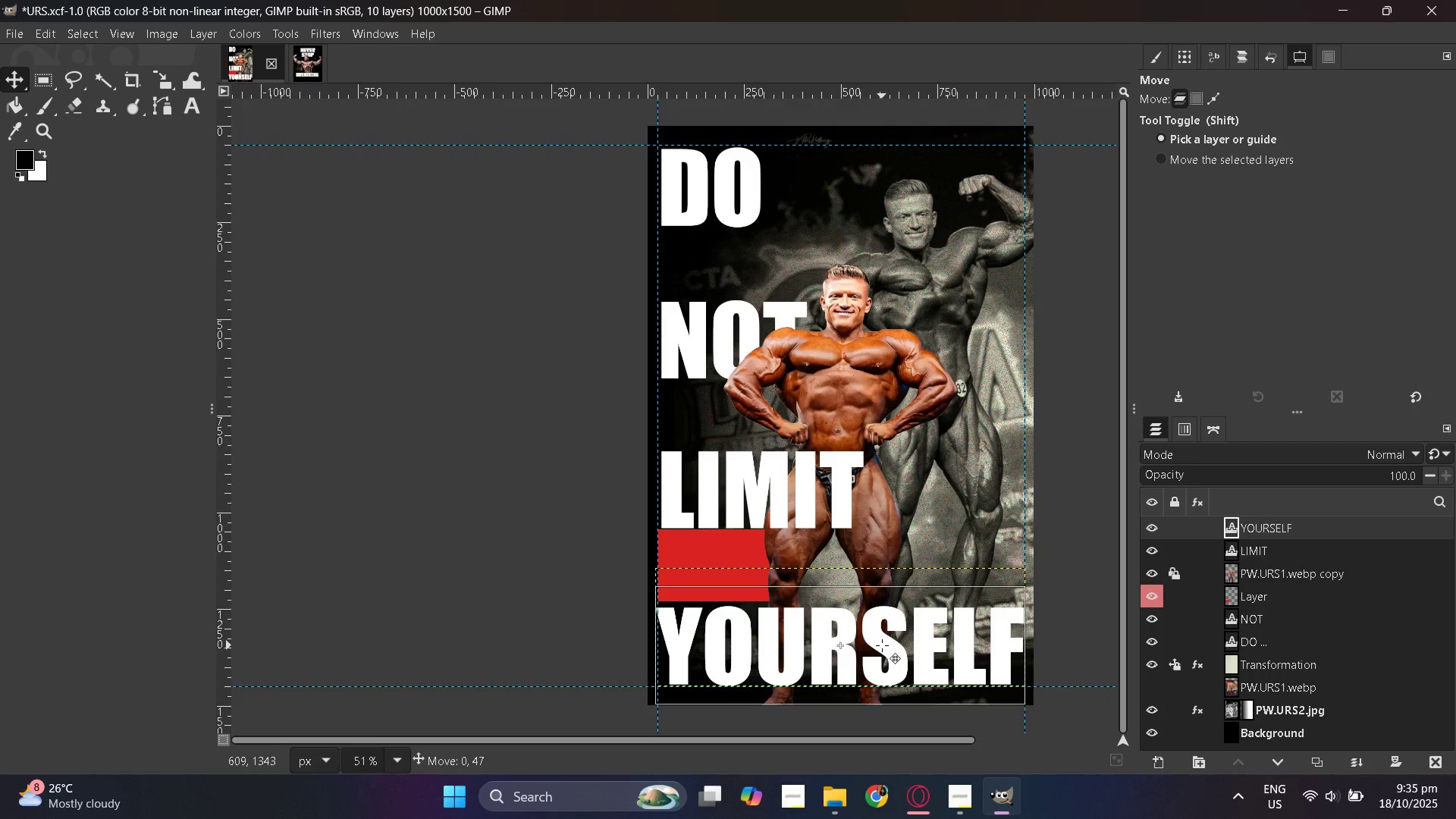 
key(Control+ControlLeft)
 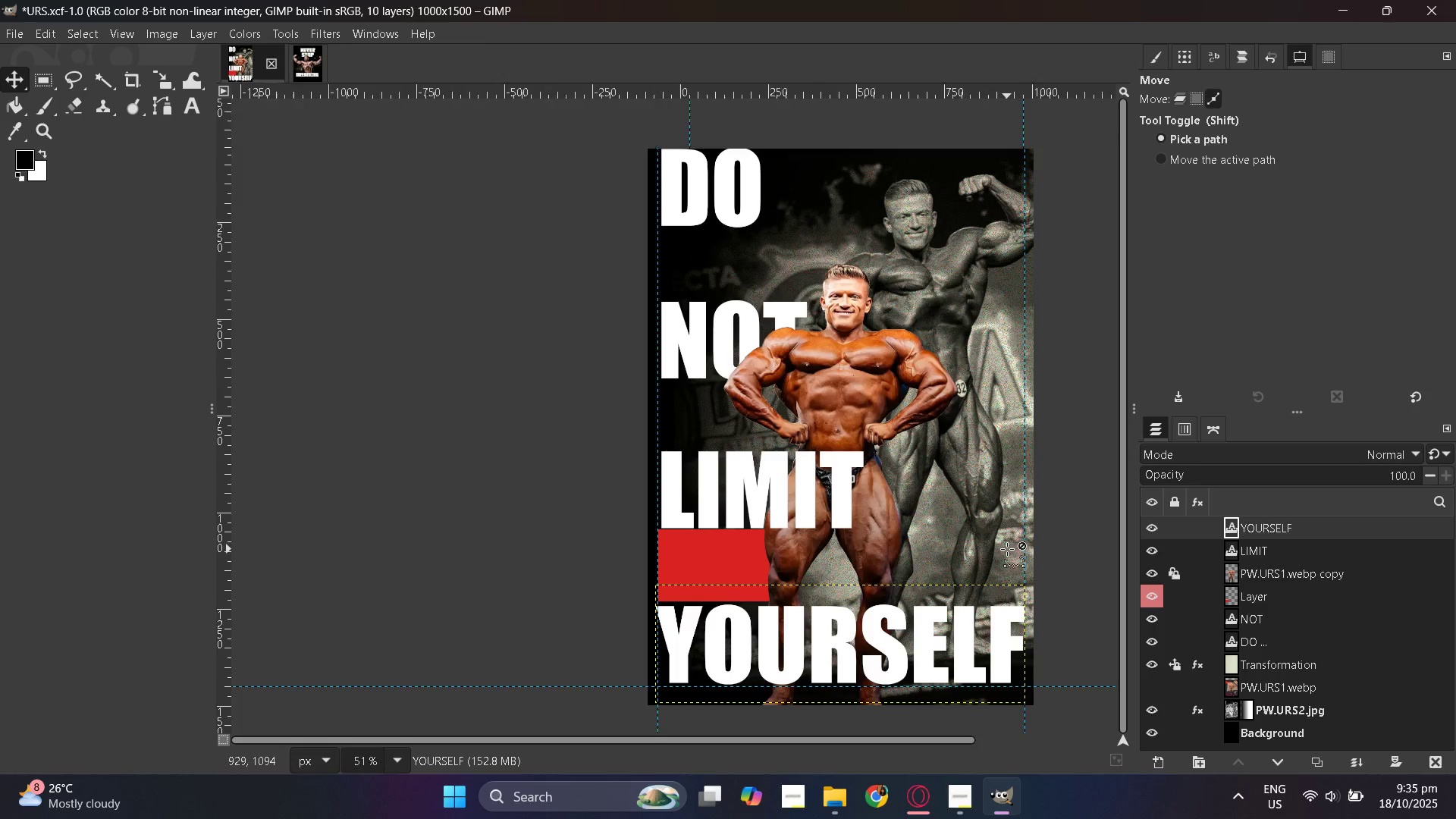 
scroll: coordinate [1007, 549], scroll_direction: down, amount: 3.0
 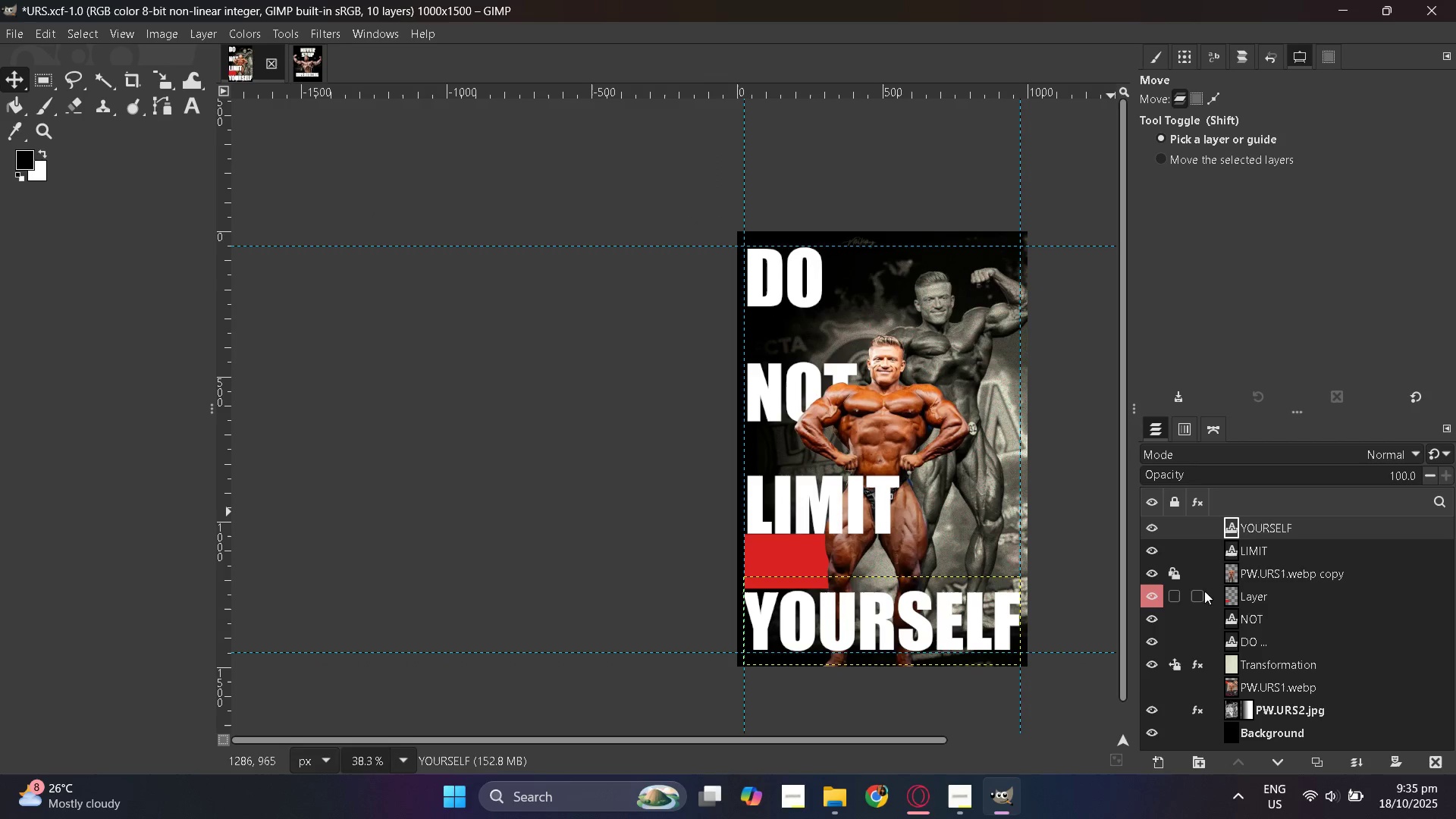 
left_click([1151, 602])
 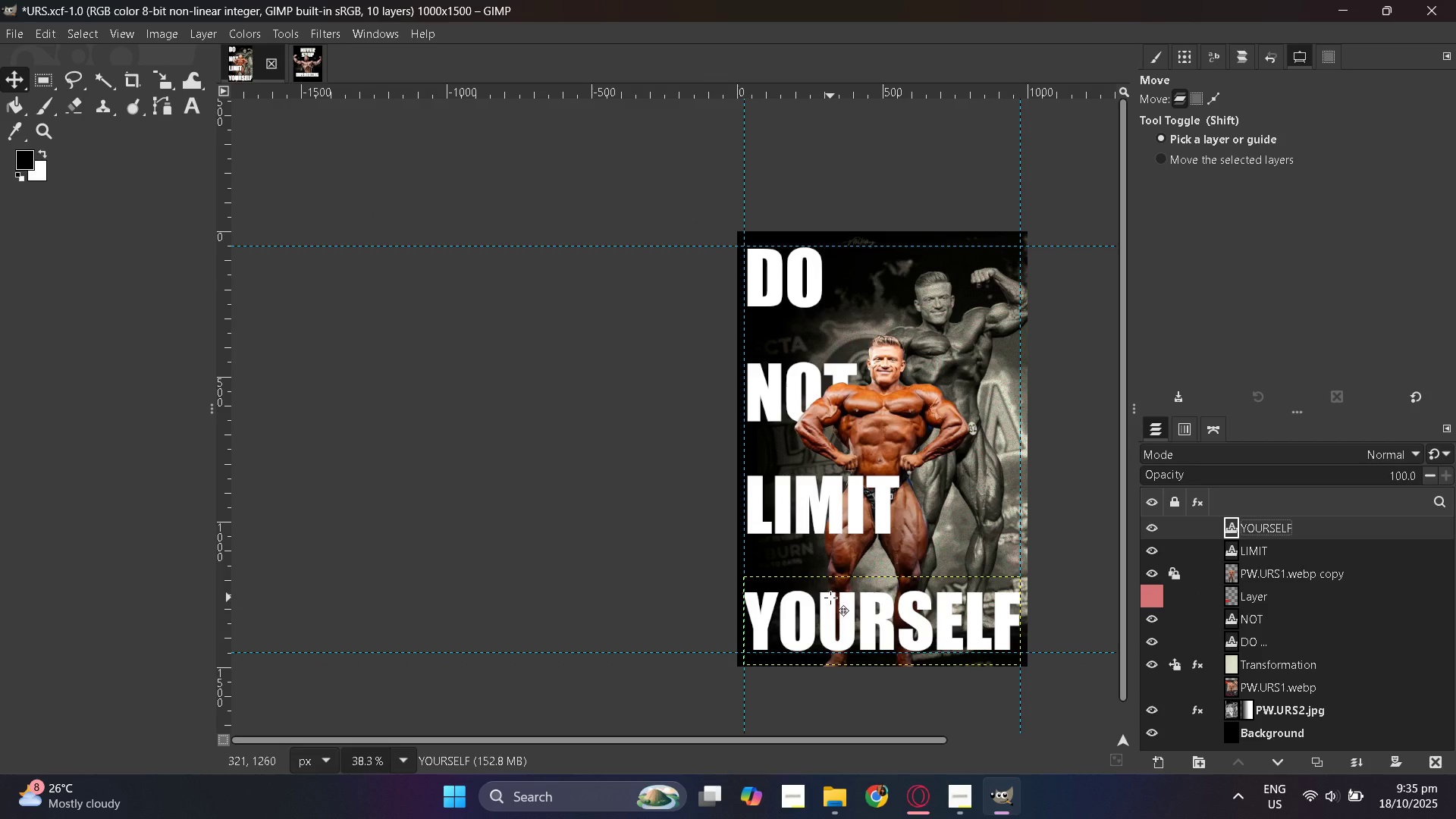 
wait(8.64)
 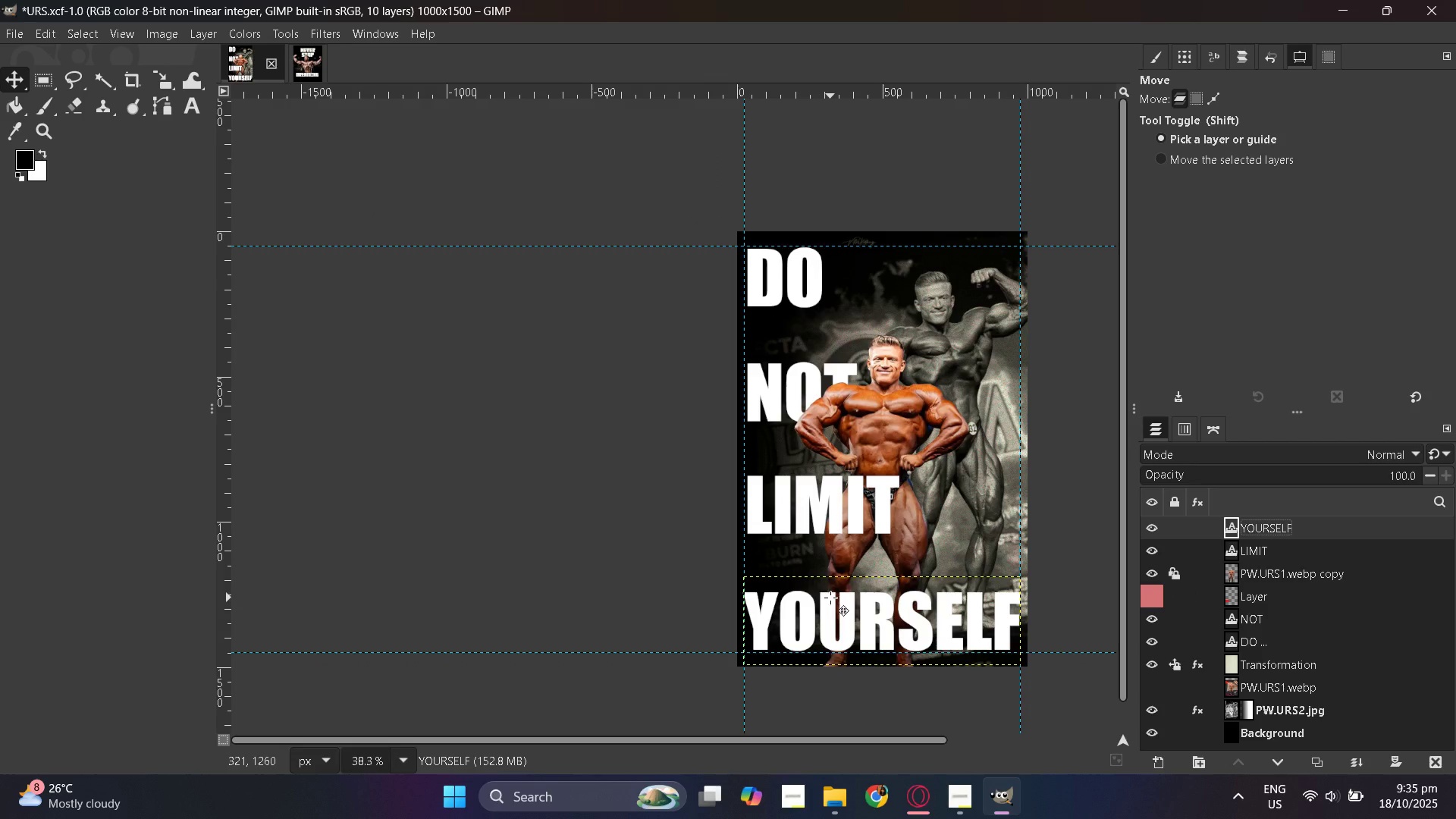 
hold_key(key=ControlLeft, duration=0.72)
scroll: coordinate [903, 573], scroll_direction: up, amount: 6.0
 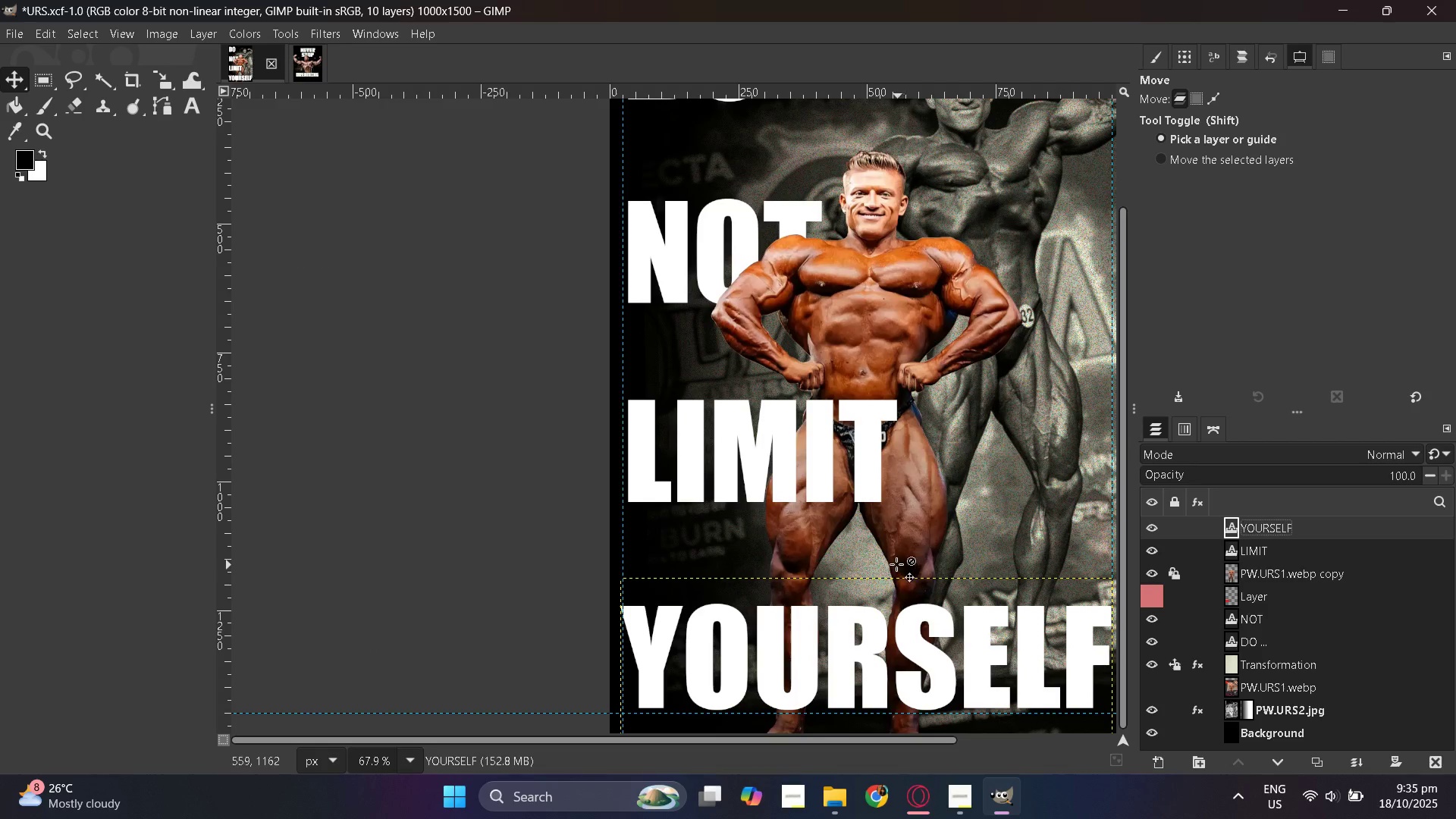 
scroll: coordinate [893, 563], scroll_direction: down, amount: 1.0
 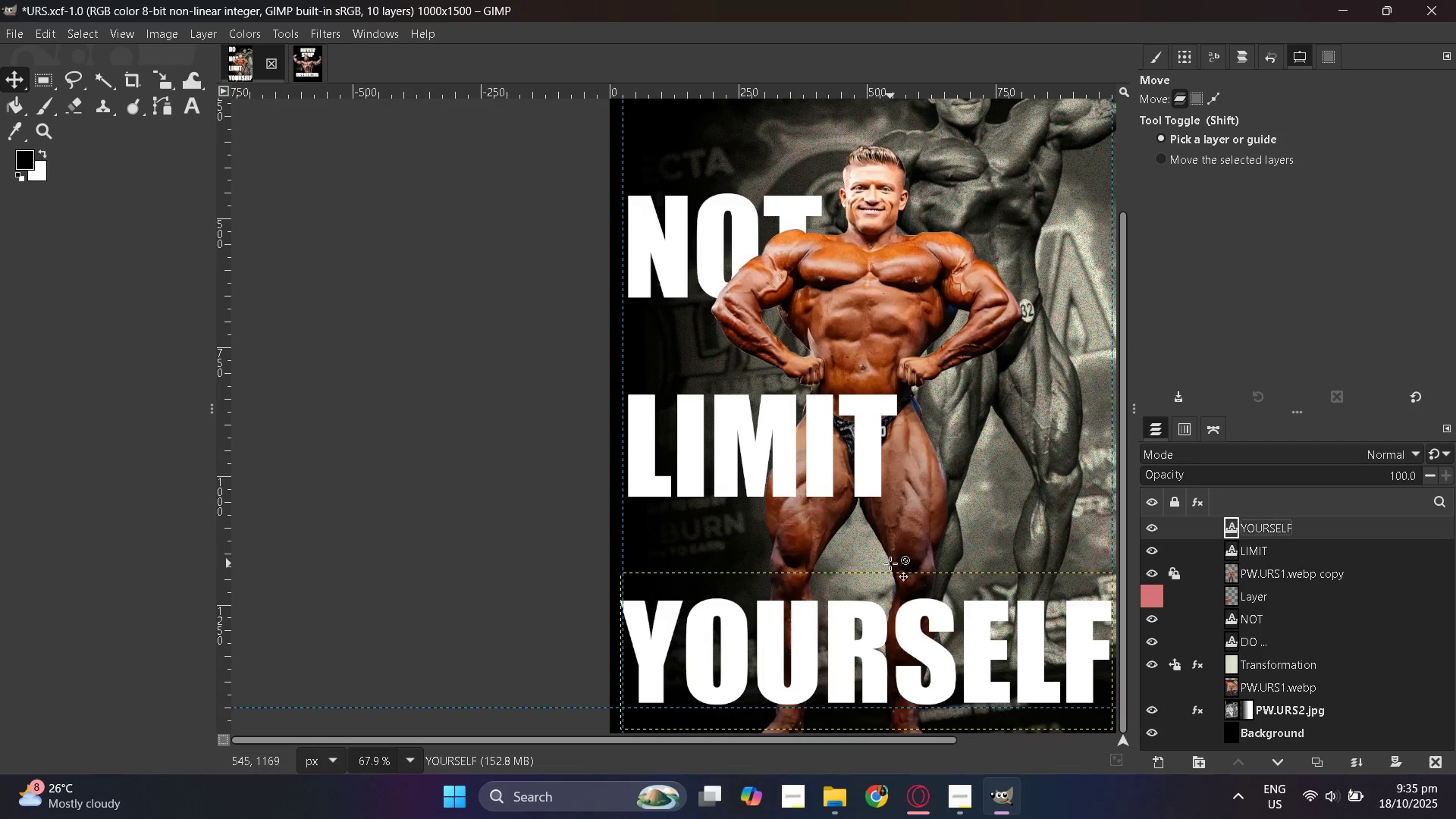 
scroll: coordinate [890, 563], scroll_direction: up, amount: 2.0
 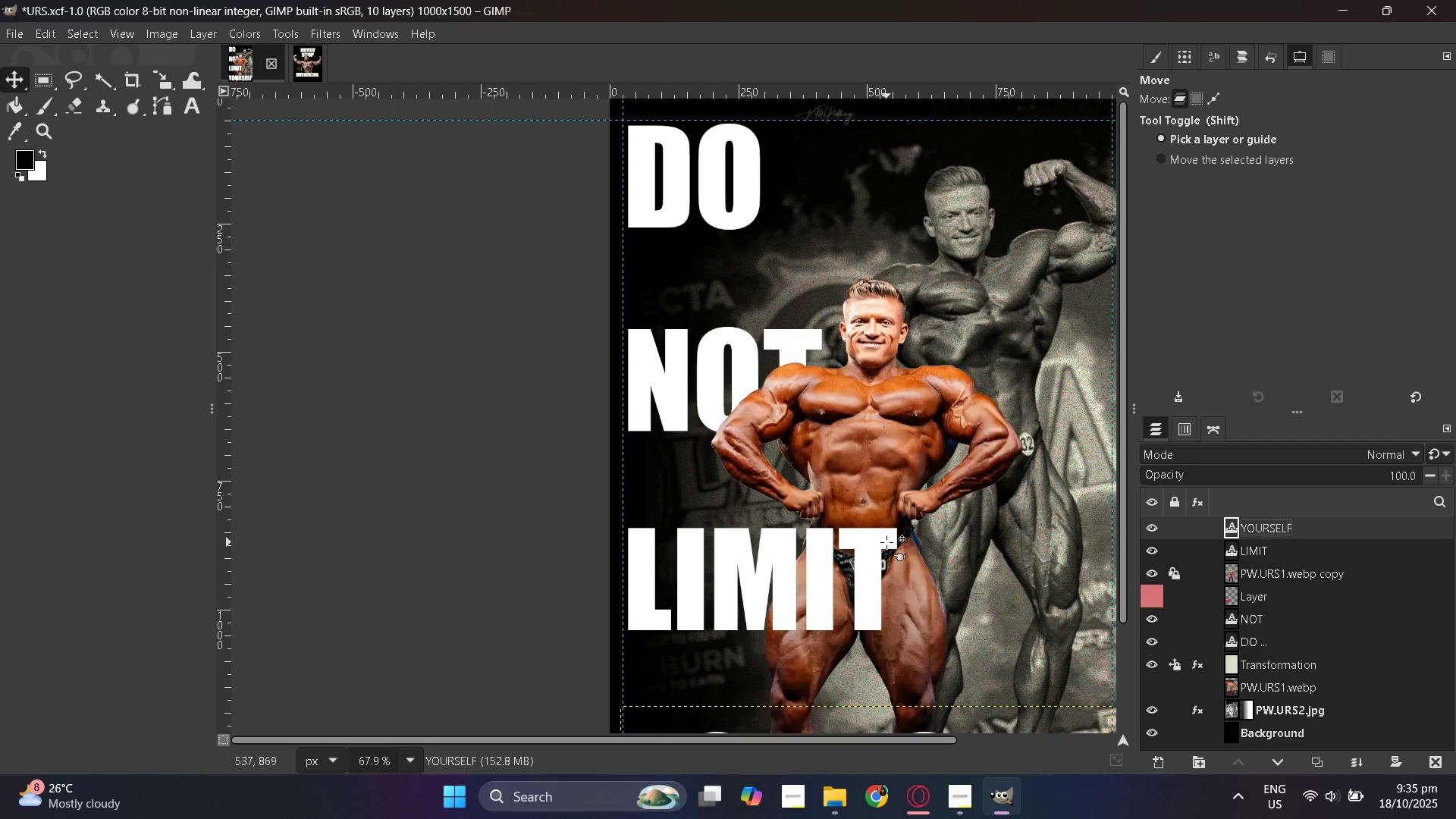 
hold_key(key=ControlLeft, duration=0.43)
scroll: coordinate [886, 542], scroll_direction: down, amount: 2.0
 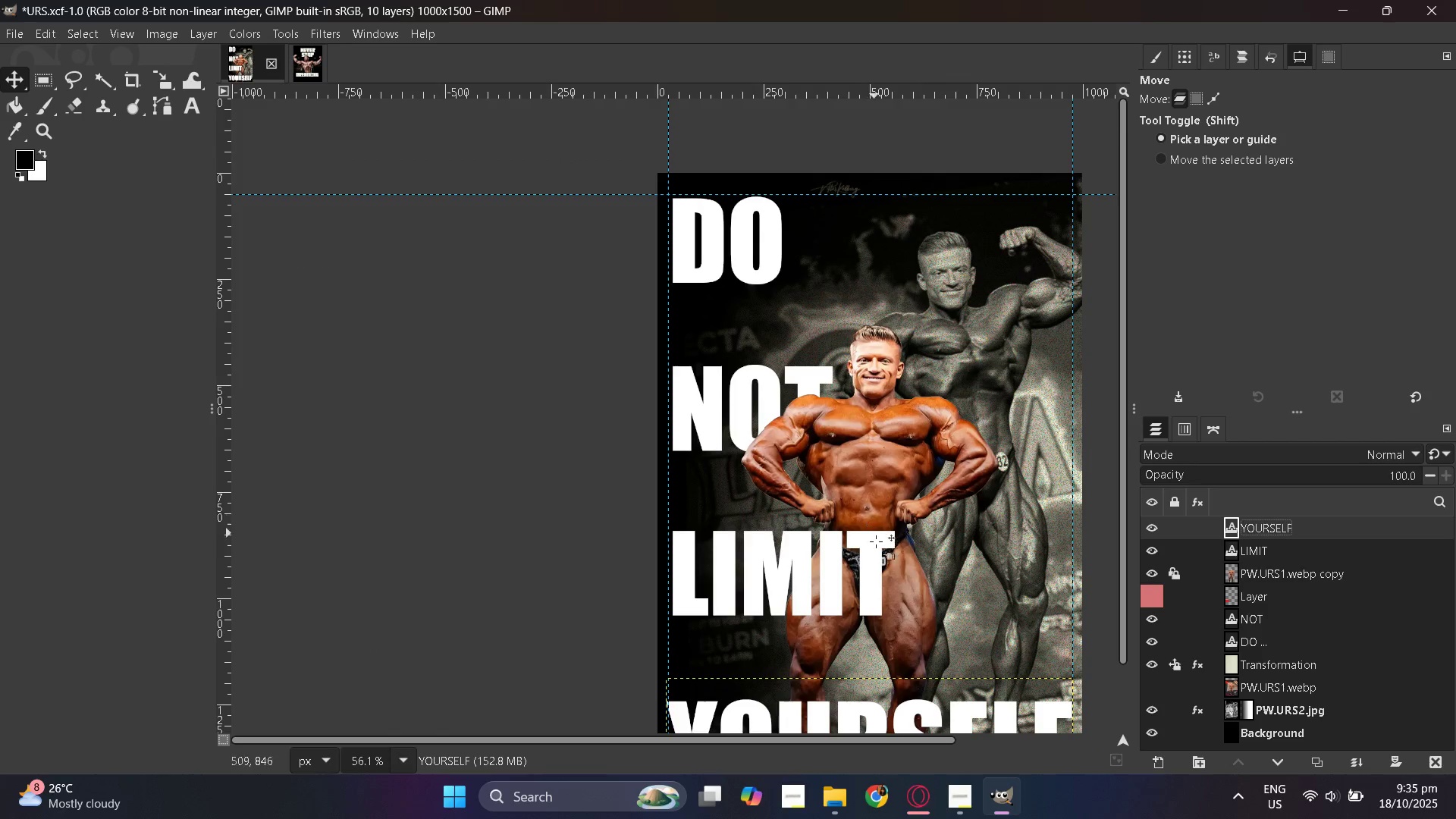 
hold_key(key=ControlLeft, duration=0.31)
scroll: coordinate [872, 547], scroll_direction: down, amount: 3.0
 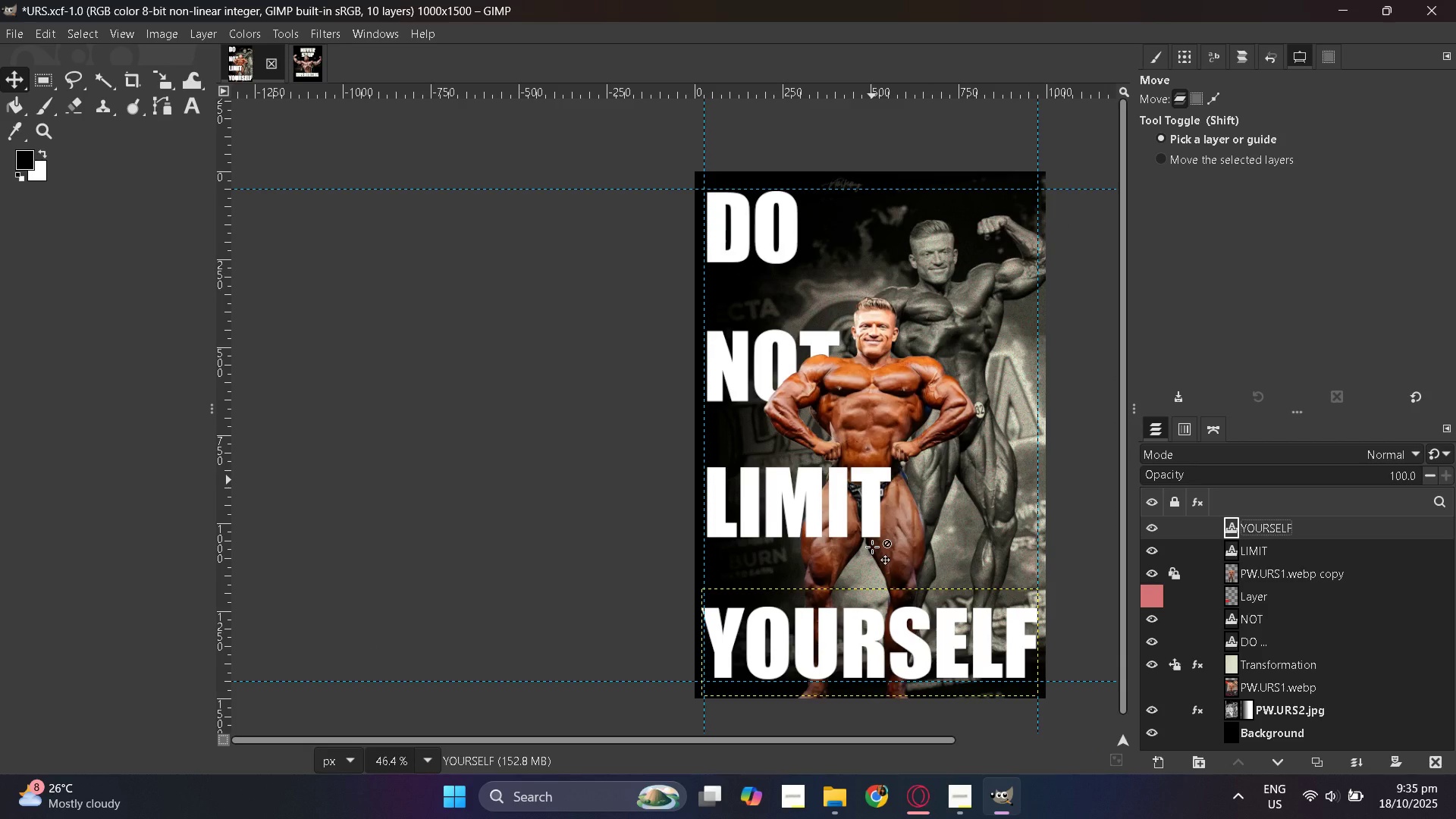 
key(Control+S)
 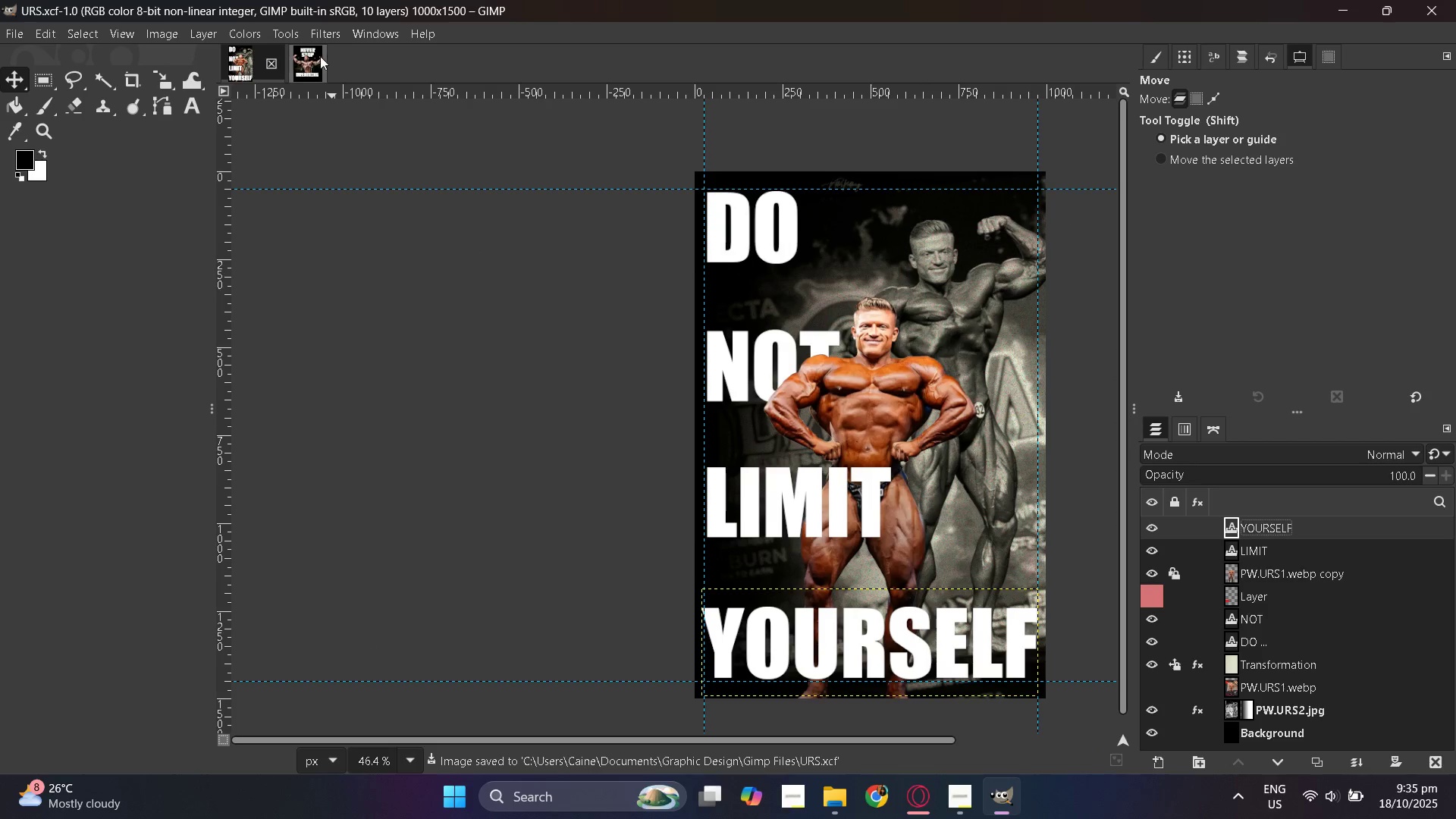 
left_click([311, 60])
 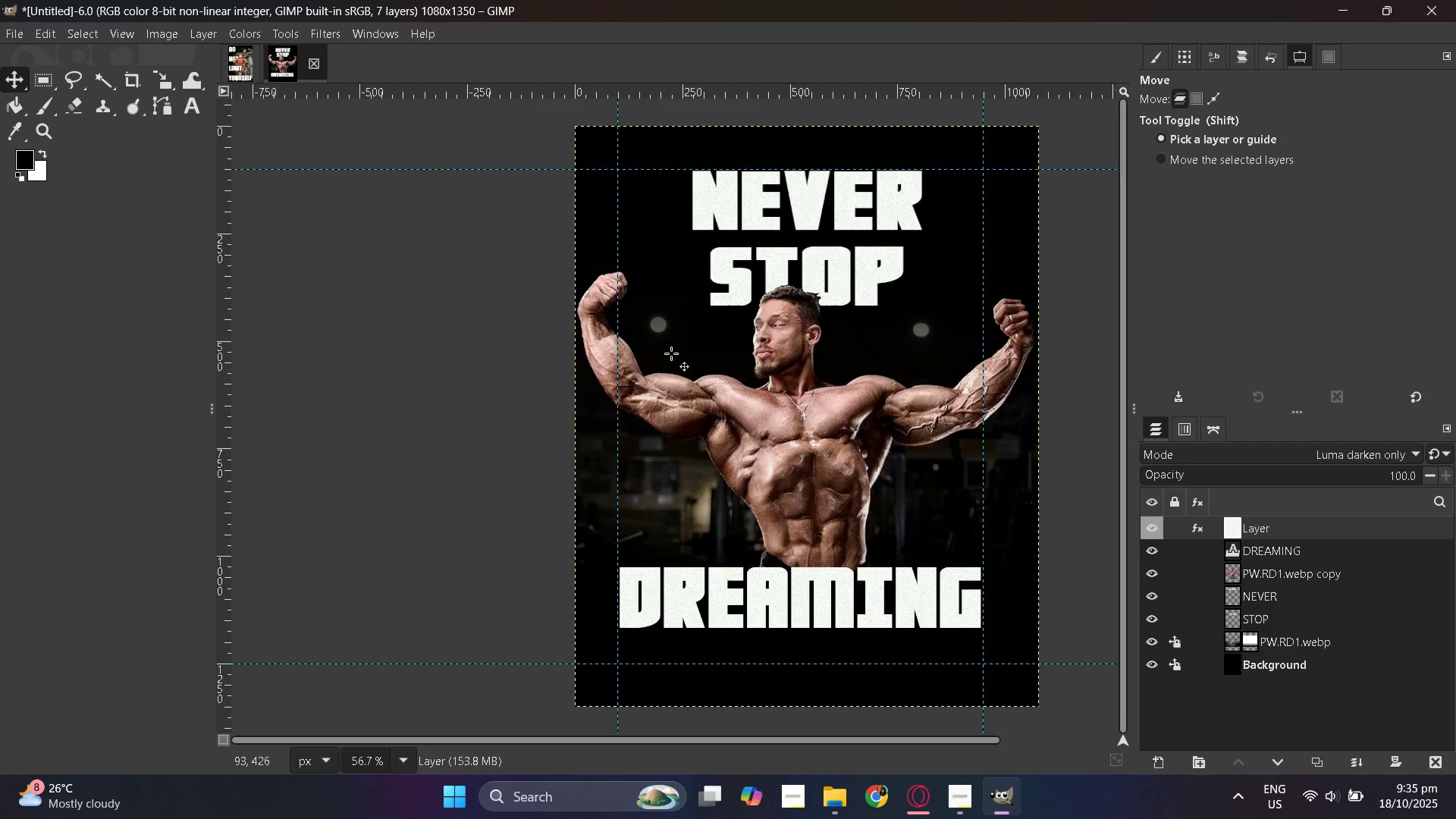 
key(Control+S)
 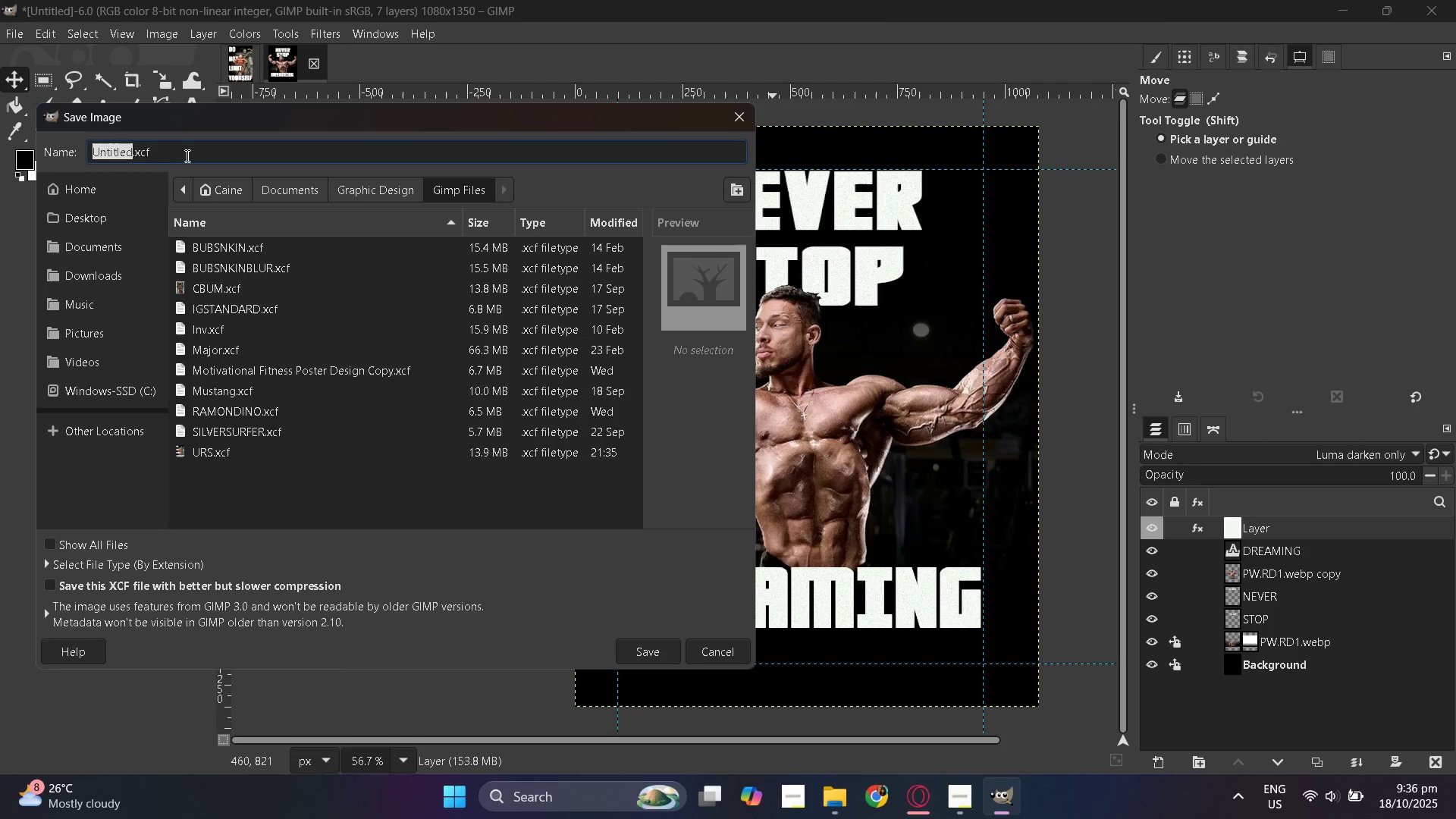 
wait(7.35)
 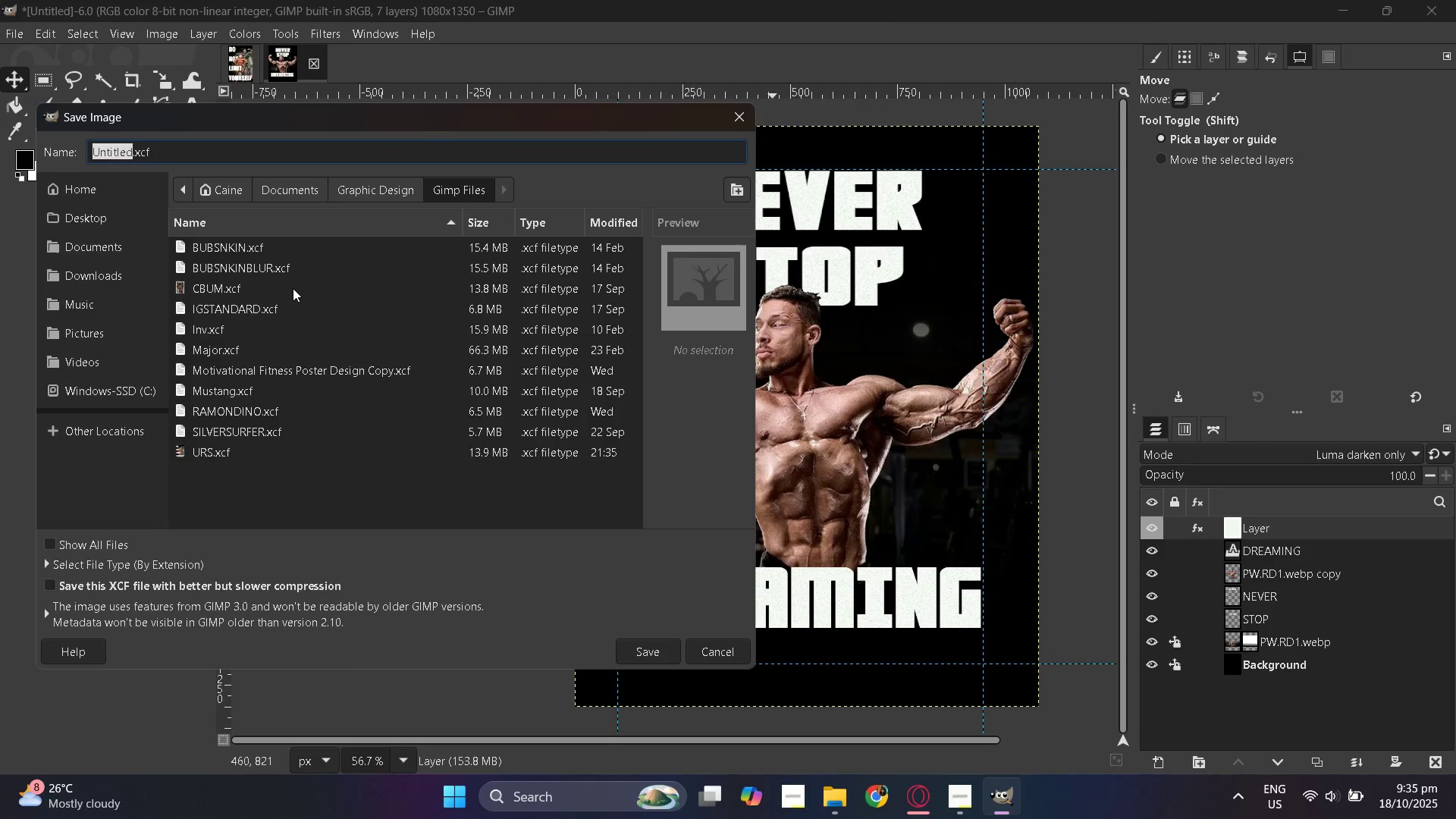 
type(Rra)
key(Backspace)
key(Backspace)
type(amonDino)
 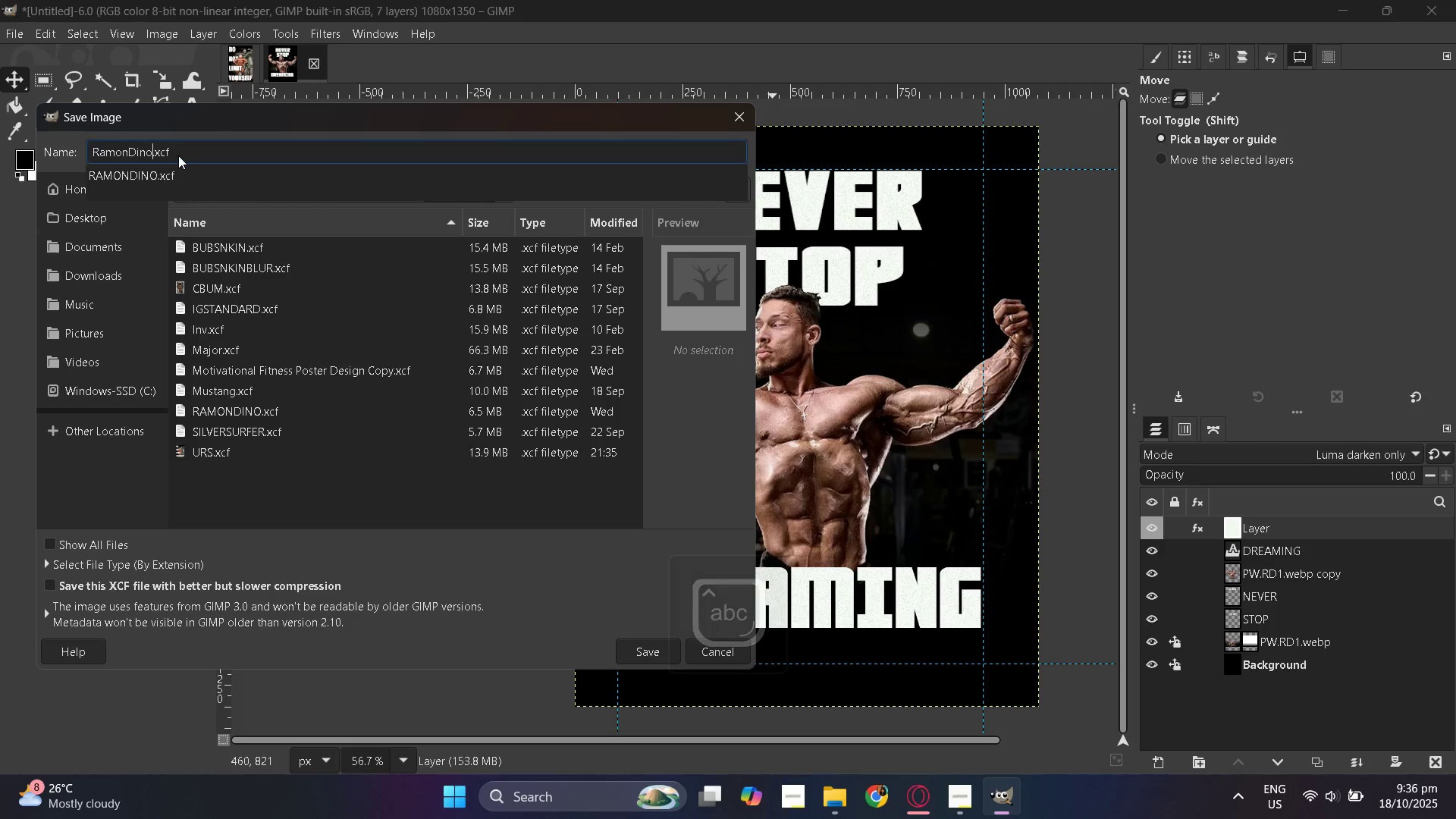 
wait(10.58)
 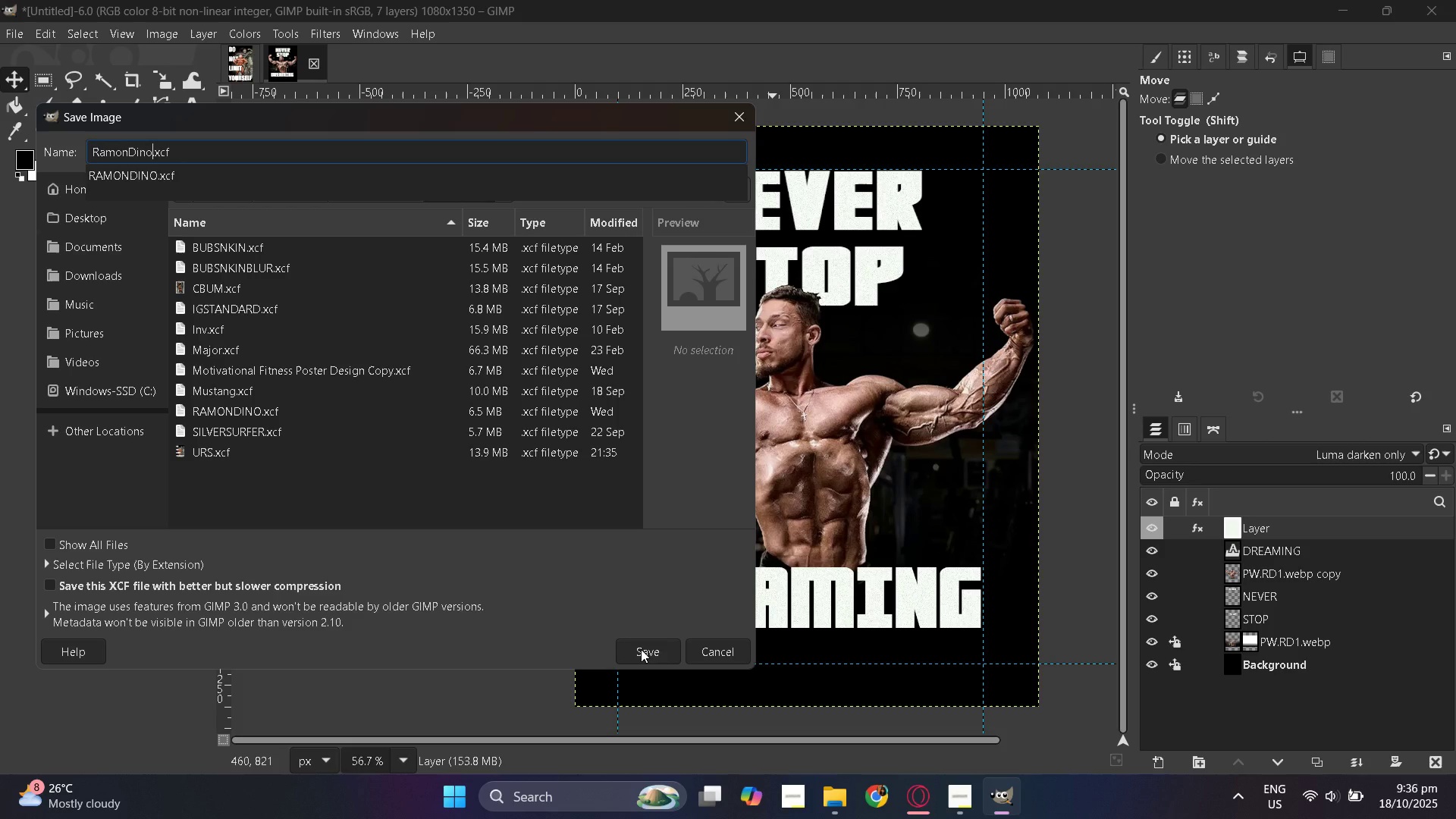 
type(Wallpaper)
 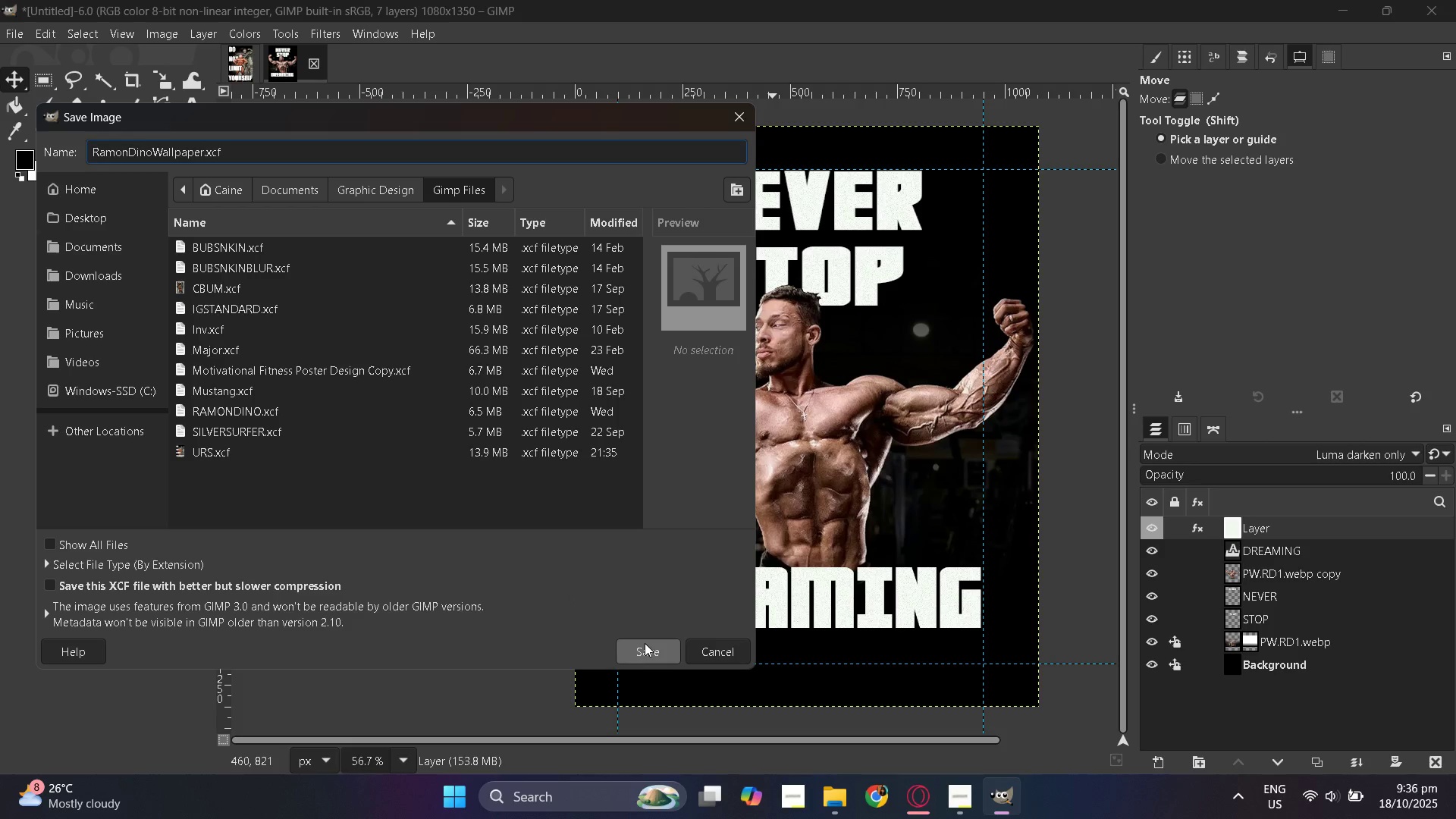 
left_click([645, 643])
 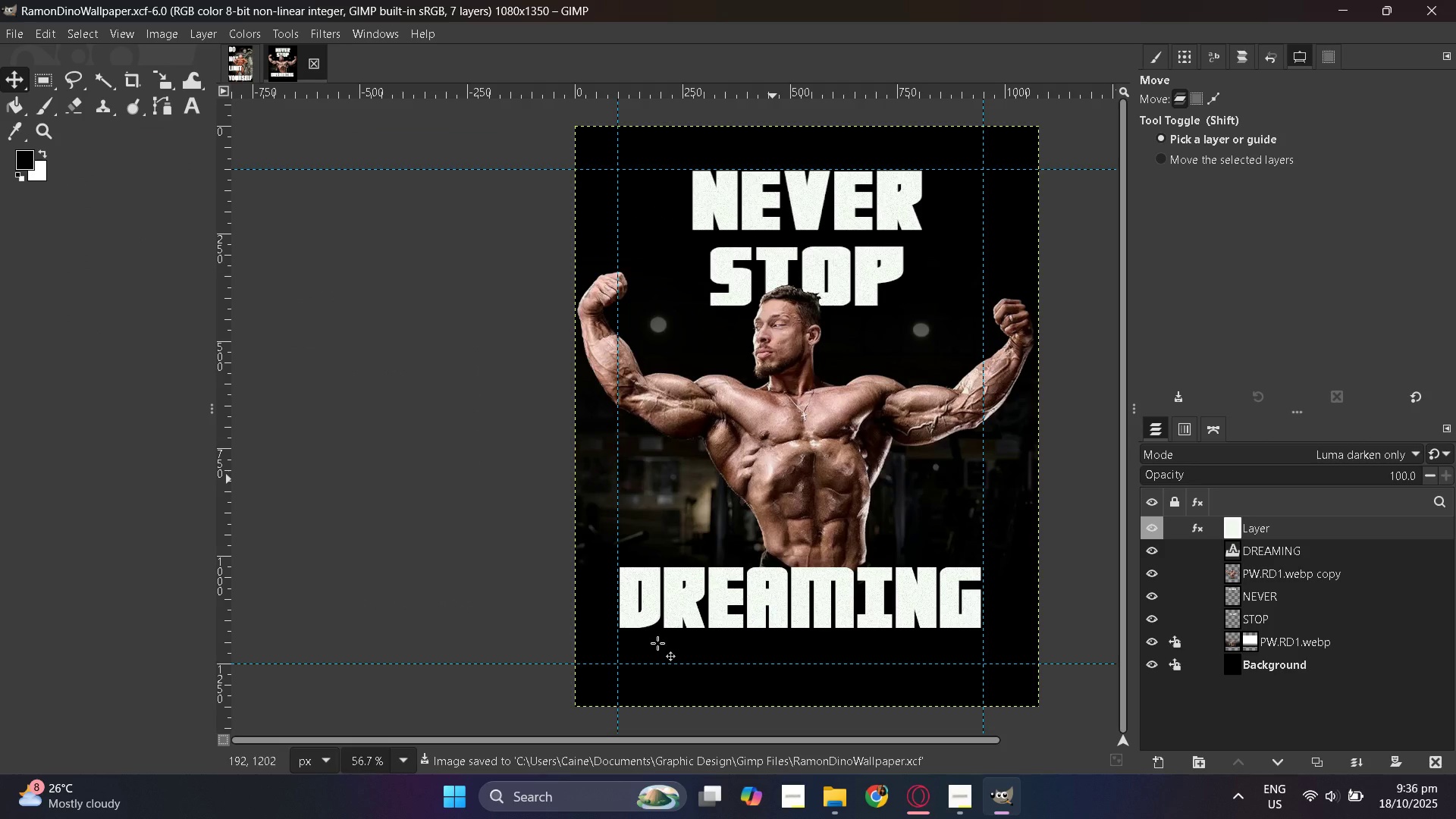 
wait(6.4)
 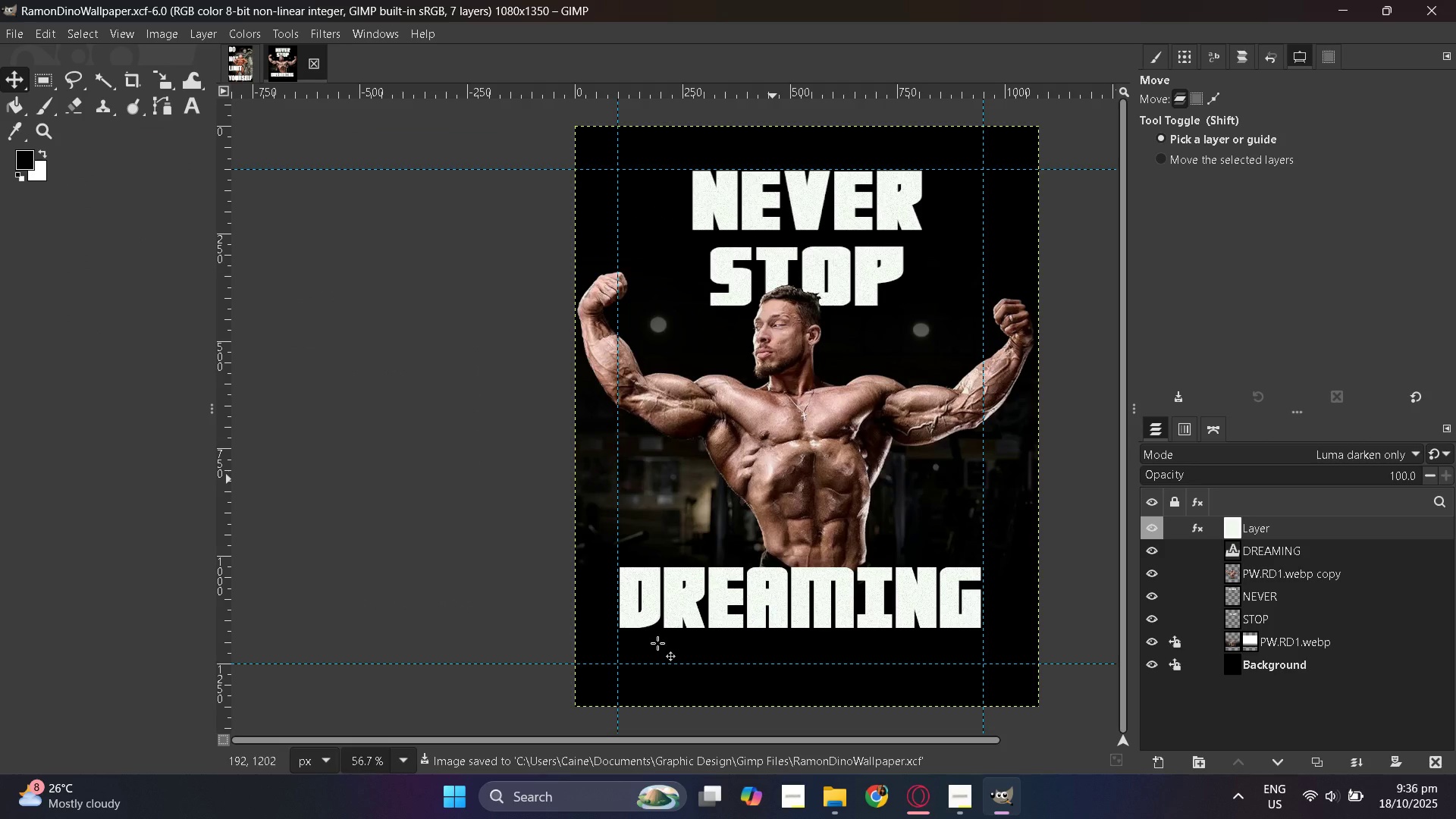 
scroll: coordinate [696, 613], scroll_direction: up, amount: 2.0
 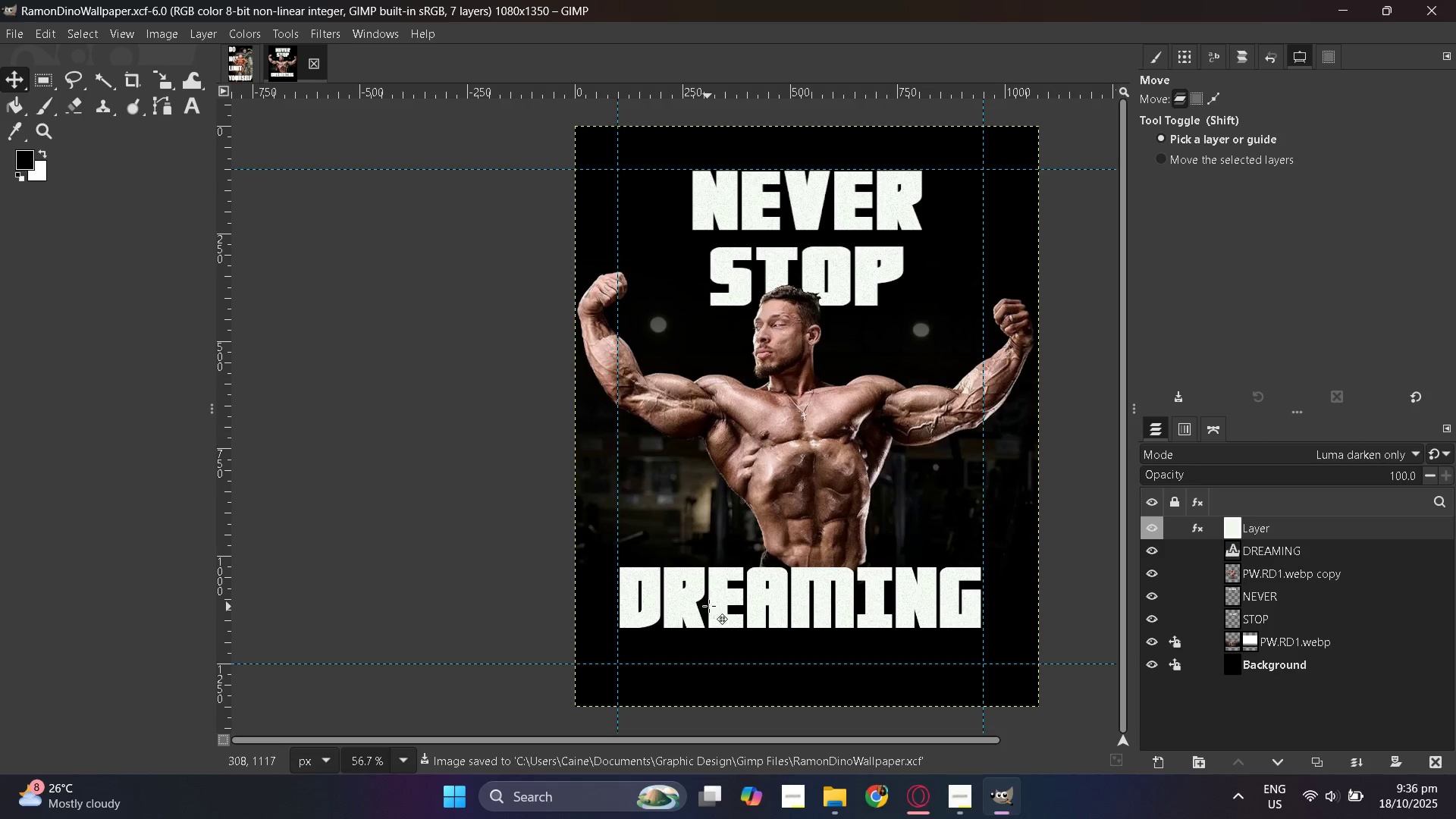 
scroll: coordinate [709, 606], scroll_direction: down, amount: 1.0
 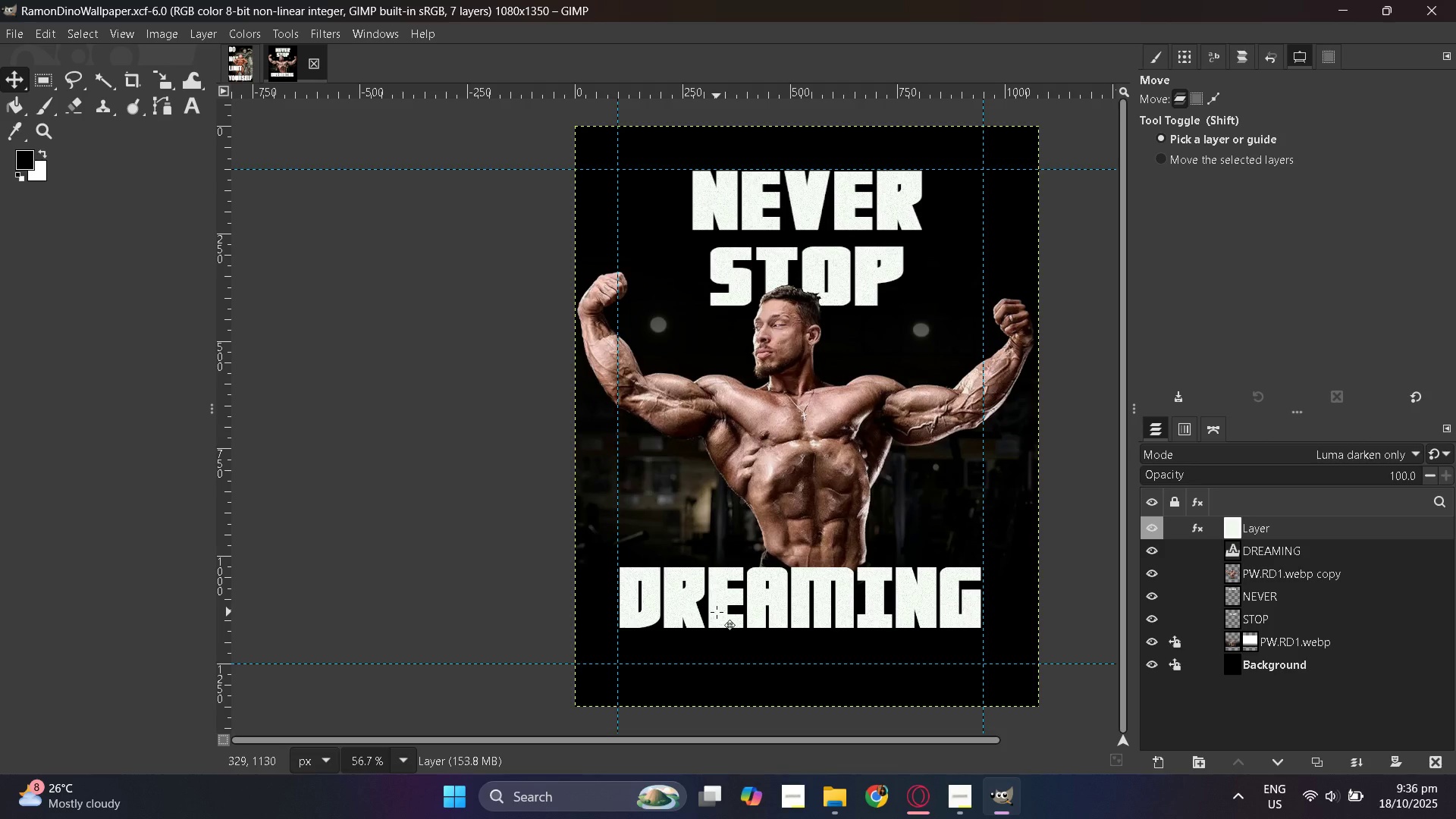 
wait(5.48)
 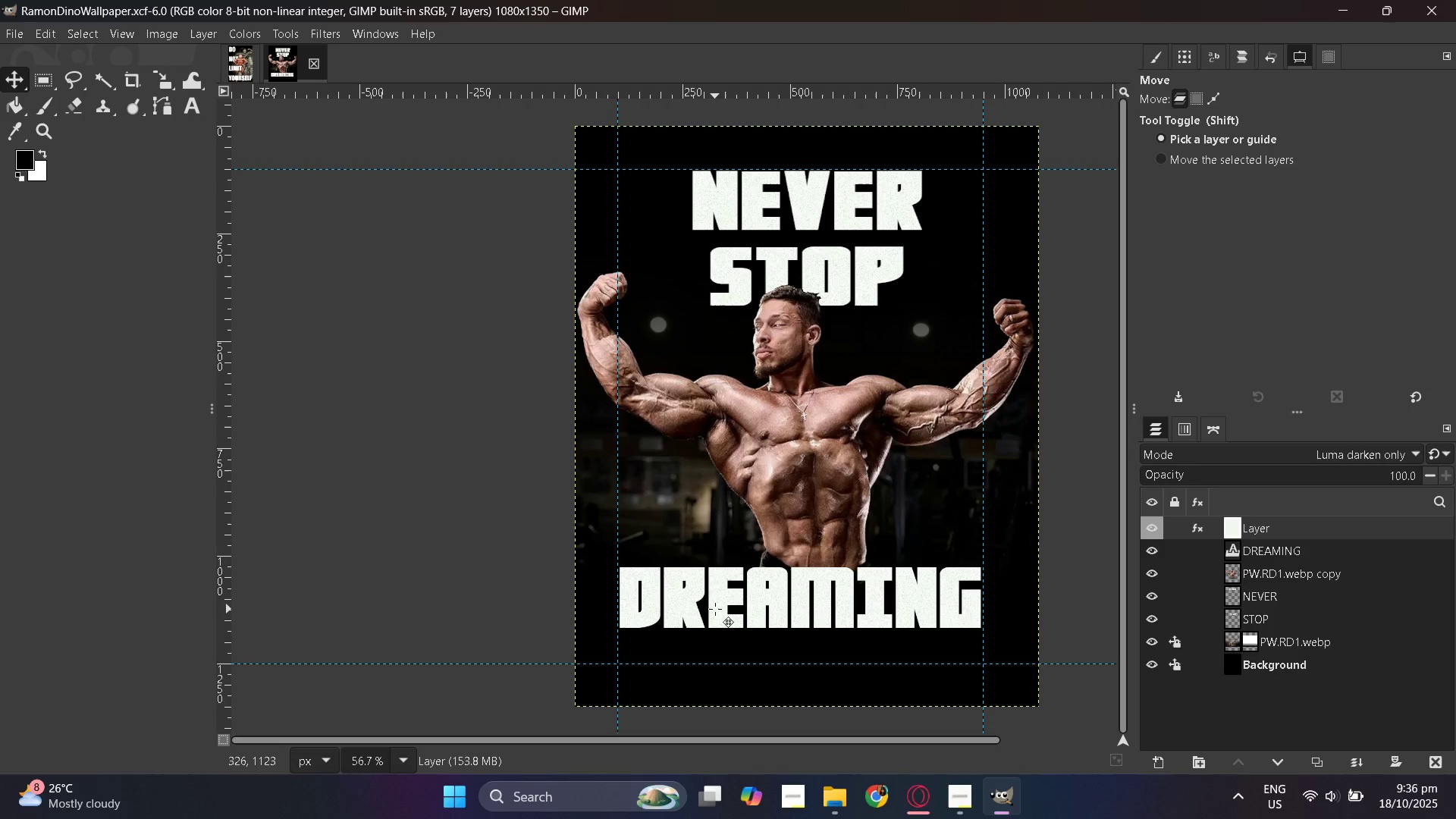 
left_click([946, 814])
 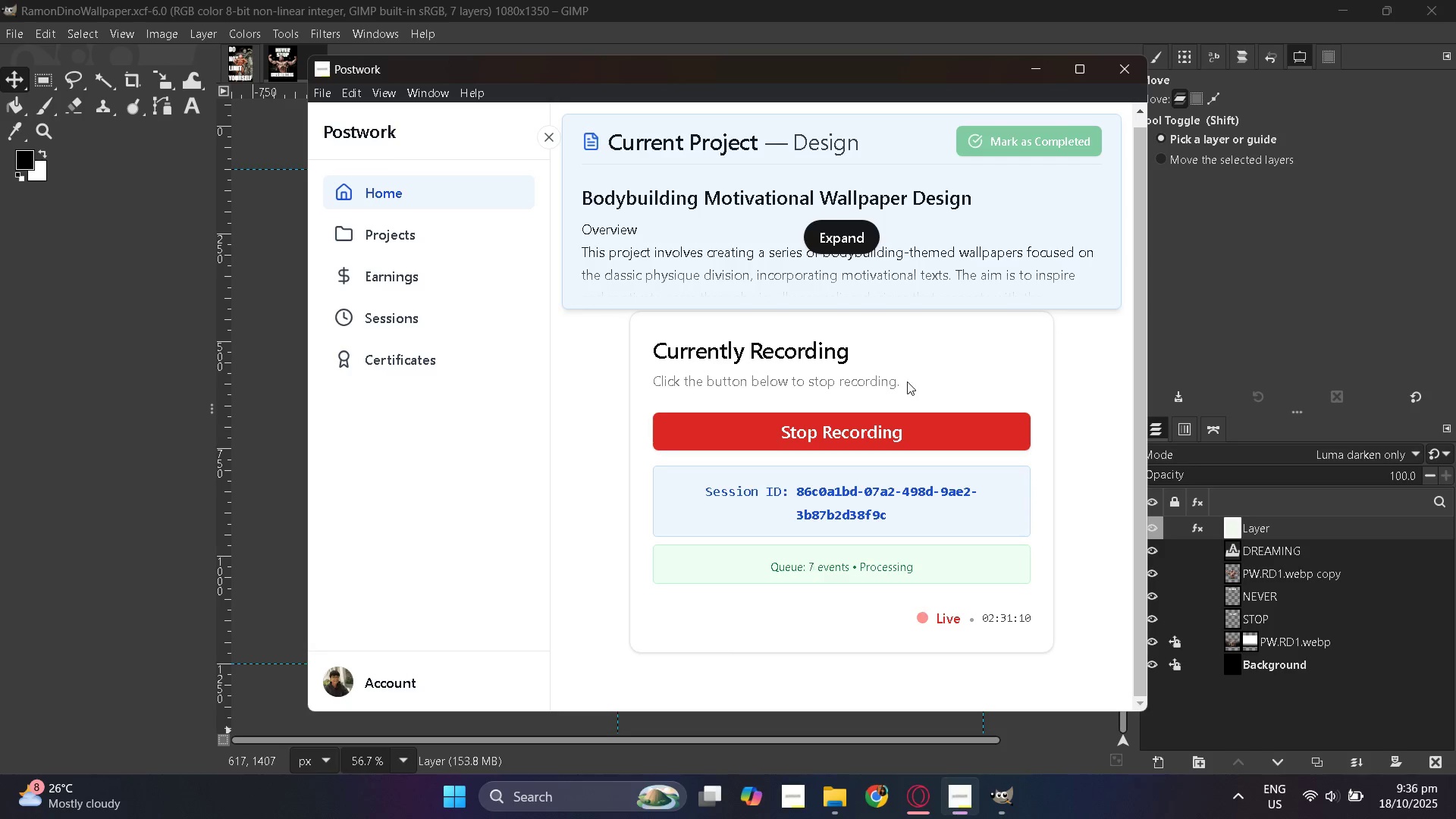 
left_click([1045, 77])
 